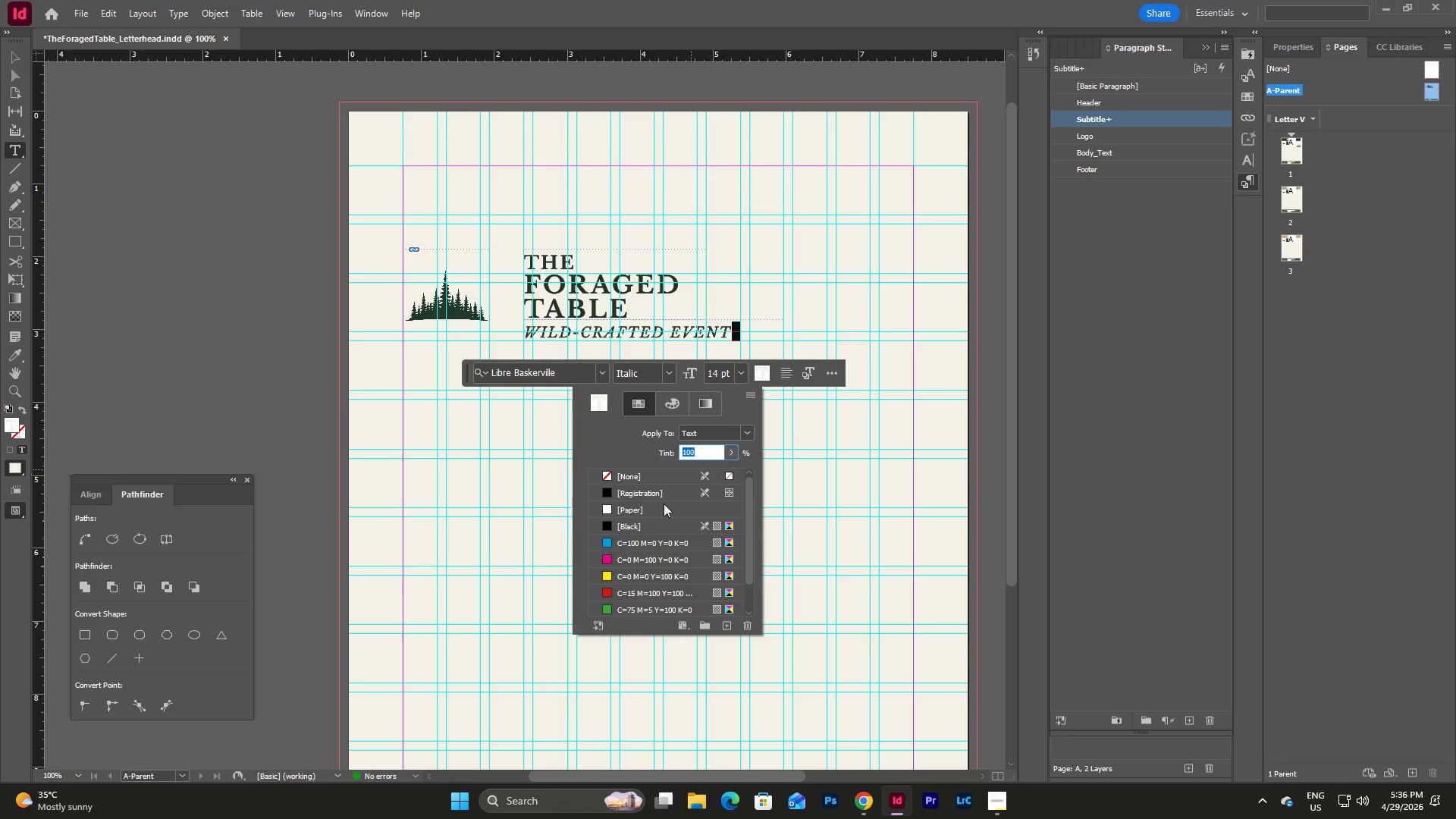 
scroll: coordinate [648, 544], scroll_direction: down, amount: 10.0
 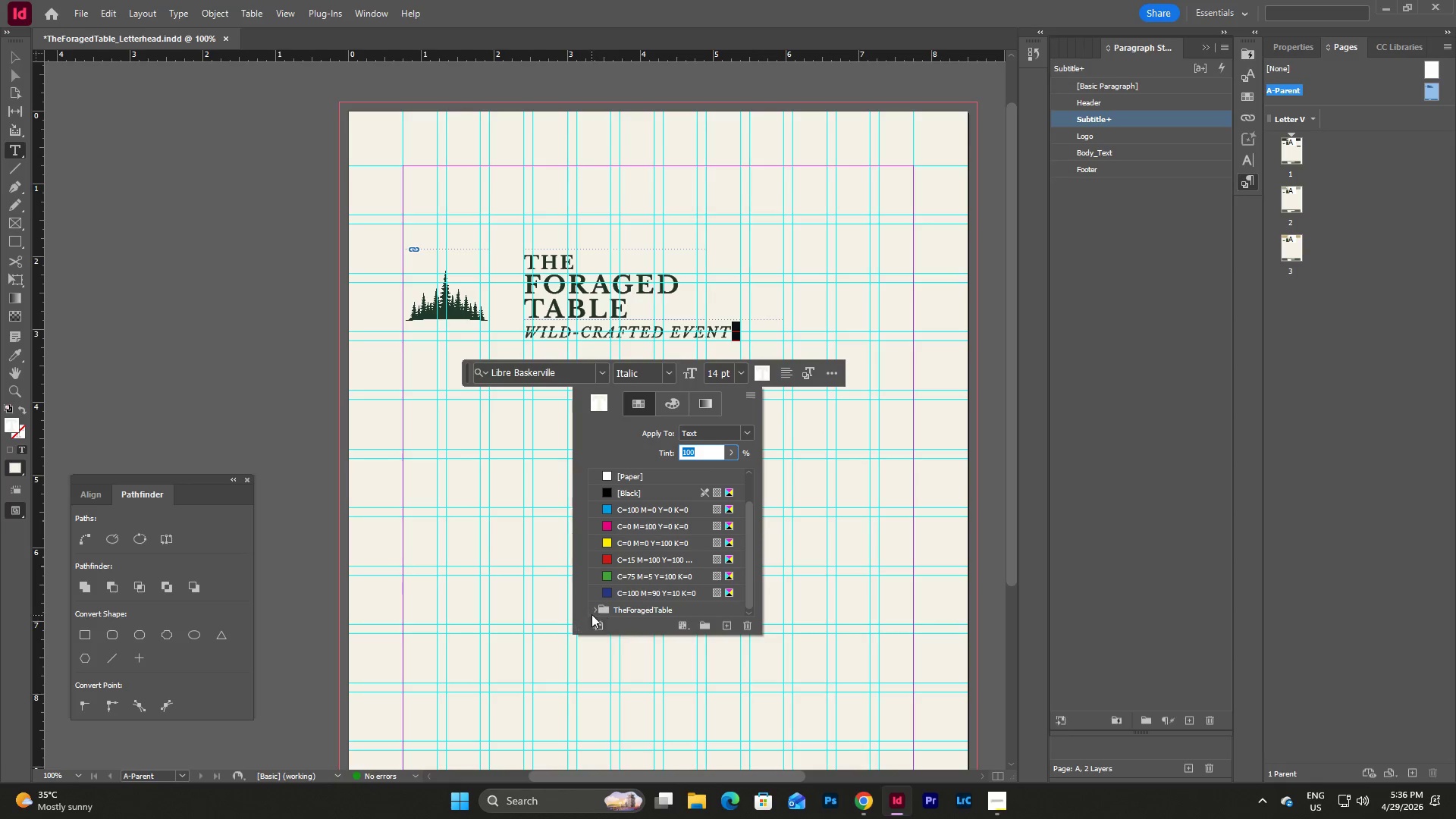 
left_click([596, 611])
 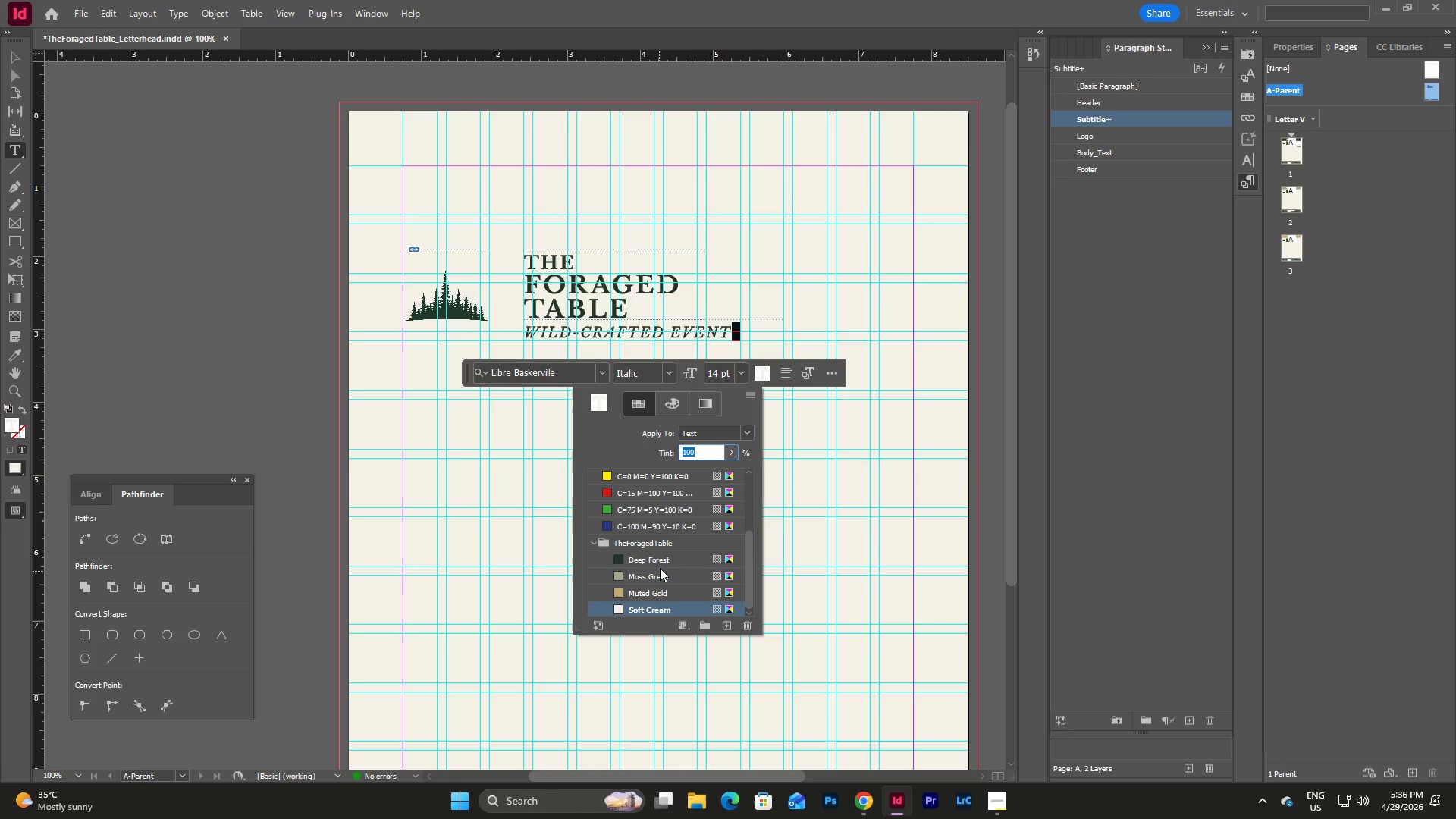 
left_click([665, 557])
 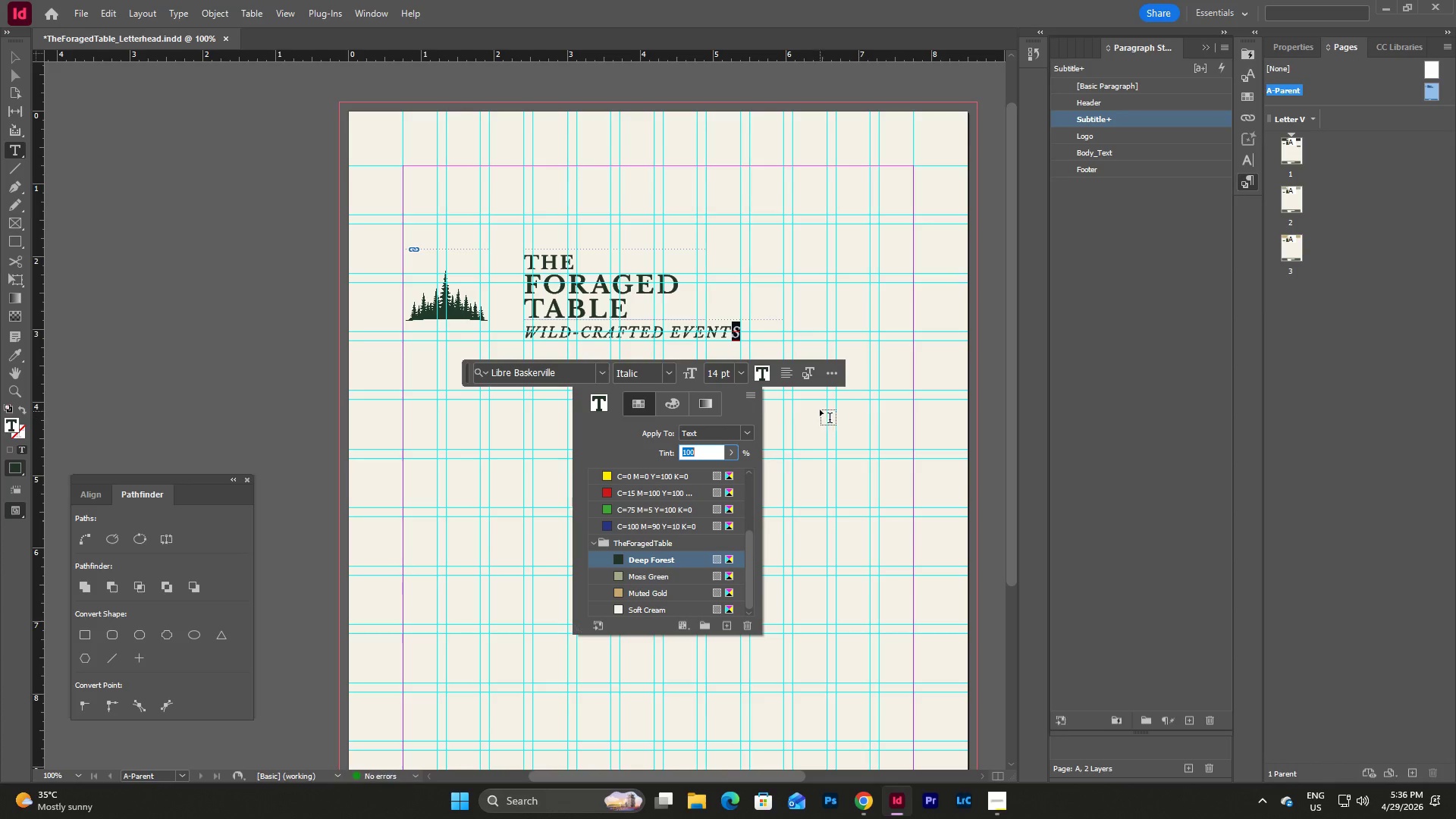 
key(Escape)
 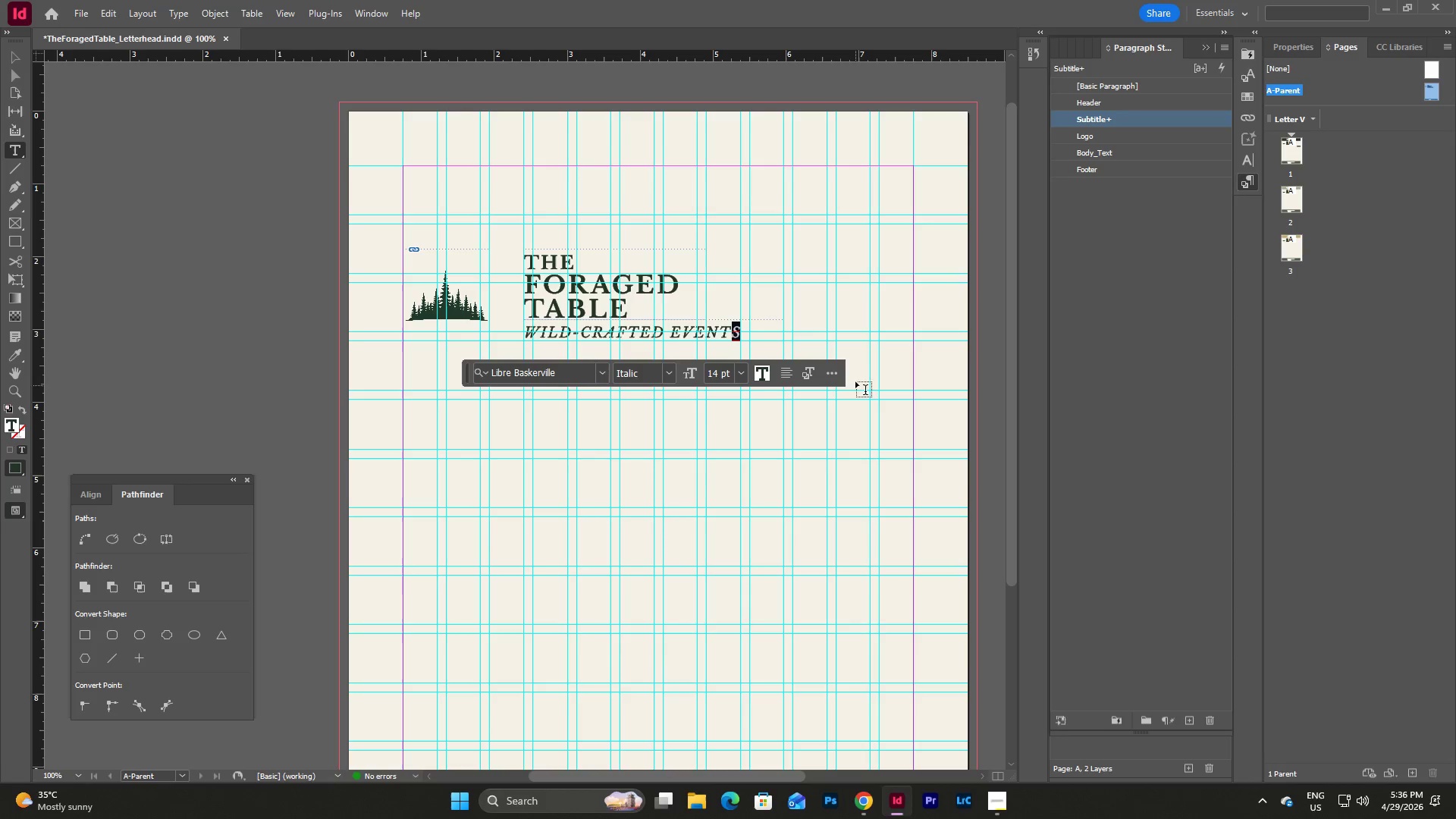 
key(Escape)
 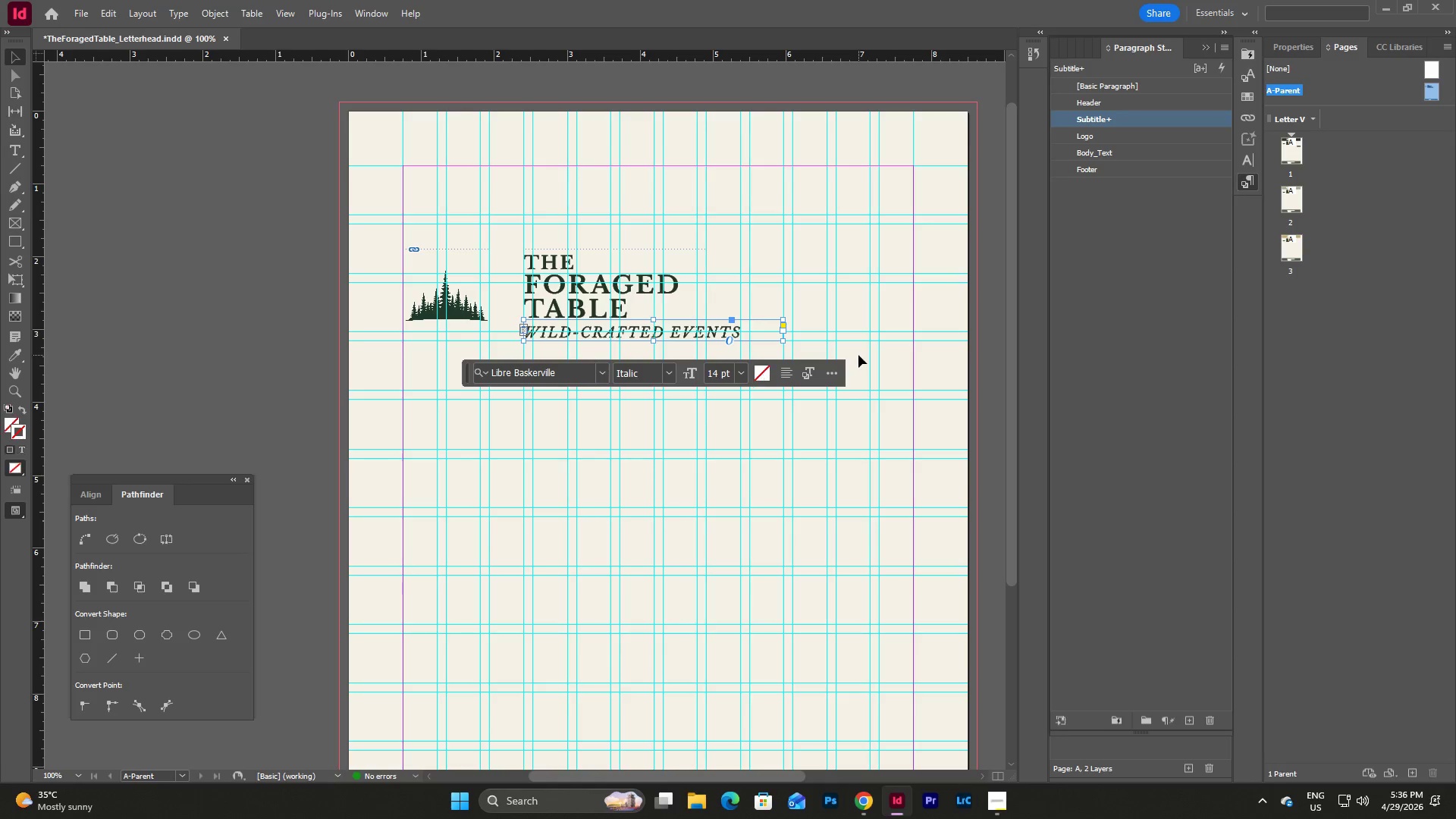 
left_click([858, 355])
 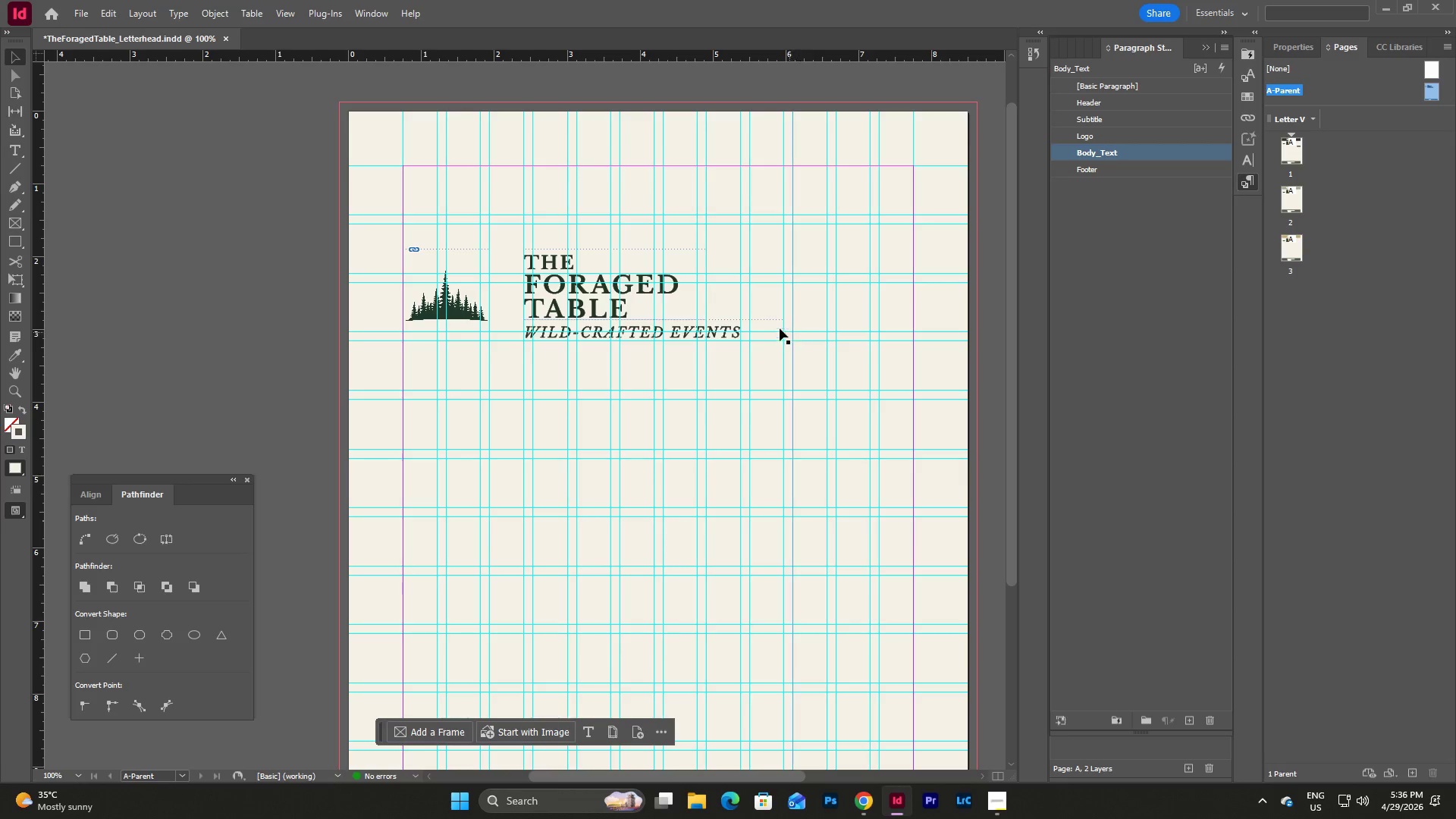 
left_click([770, 325])
 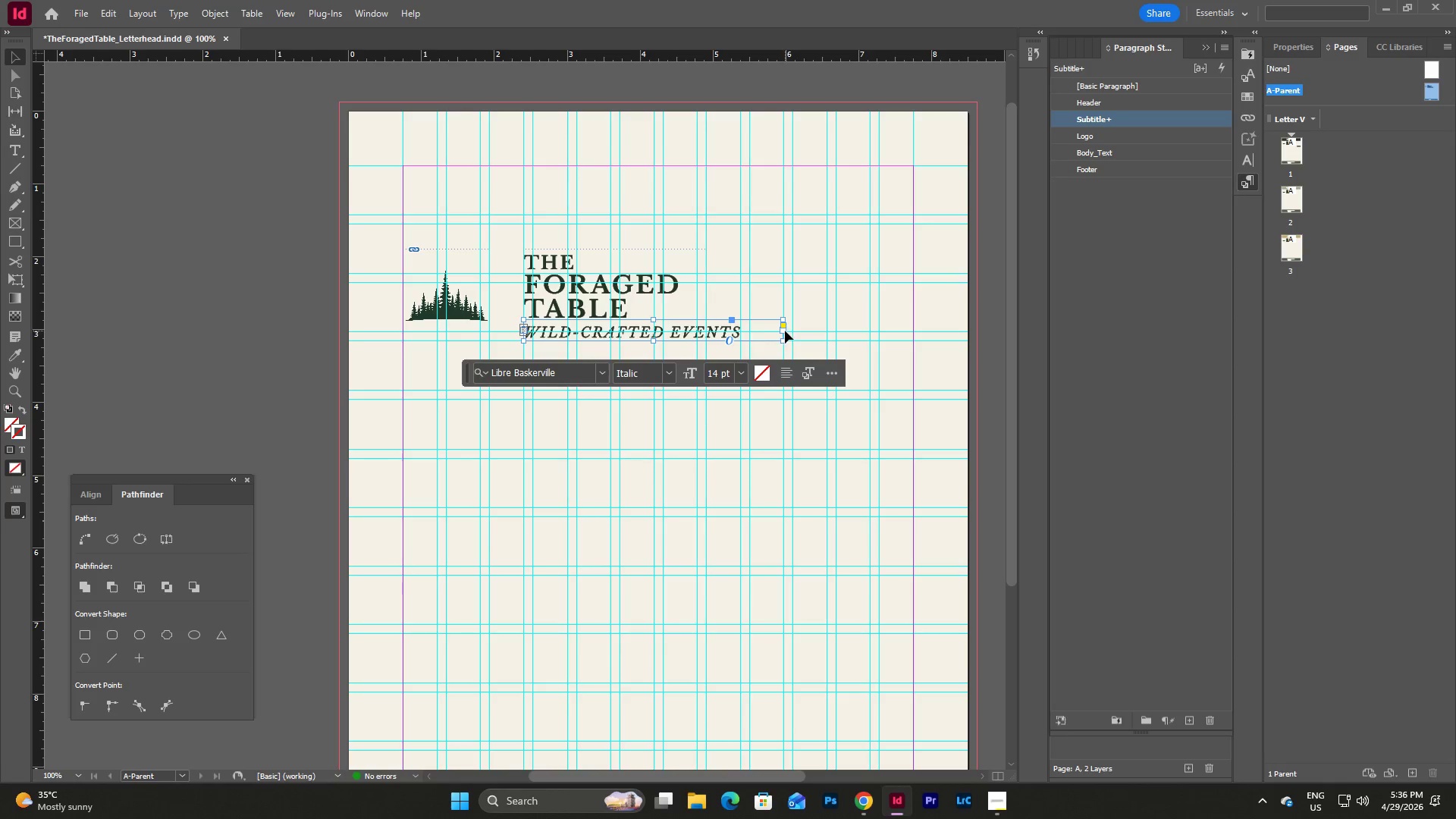 
left_click_drag(start_coordinate=[785, 331], to_coordinate=[750, 340])
 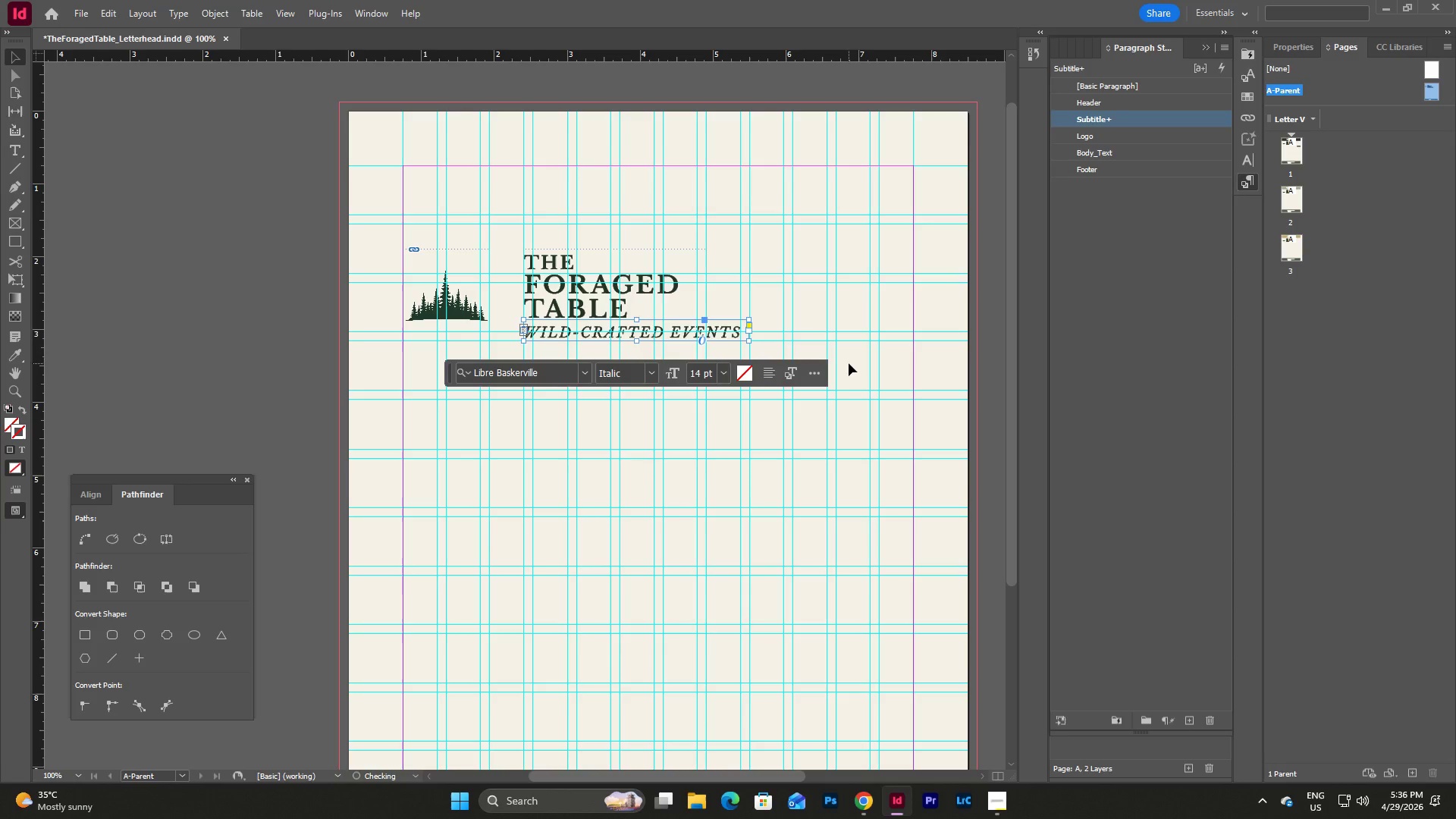 
left_click([849, 363])
 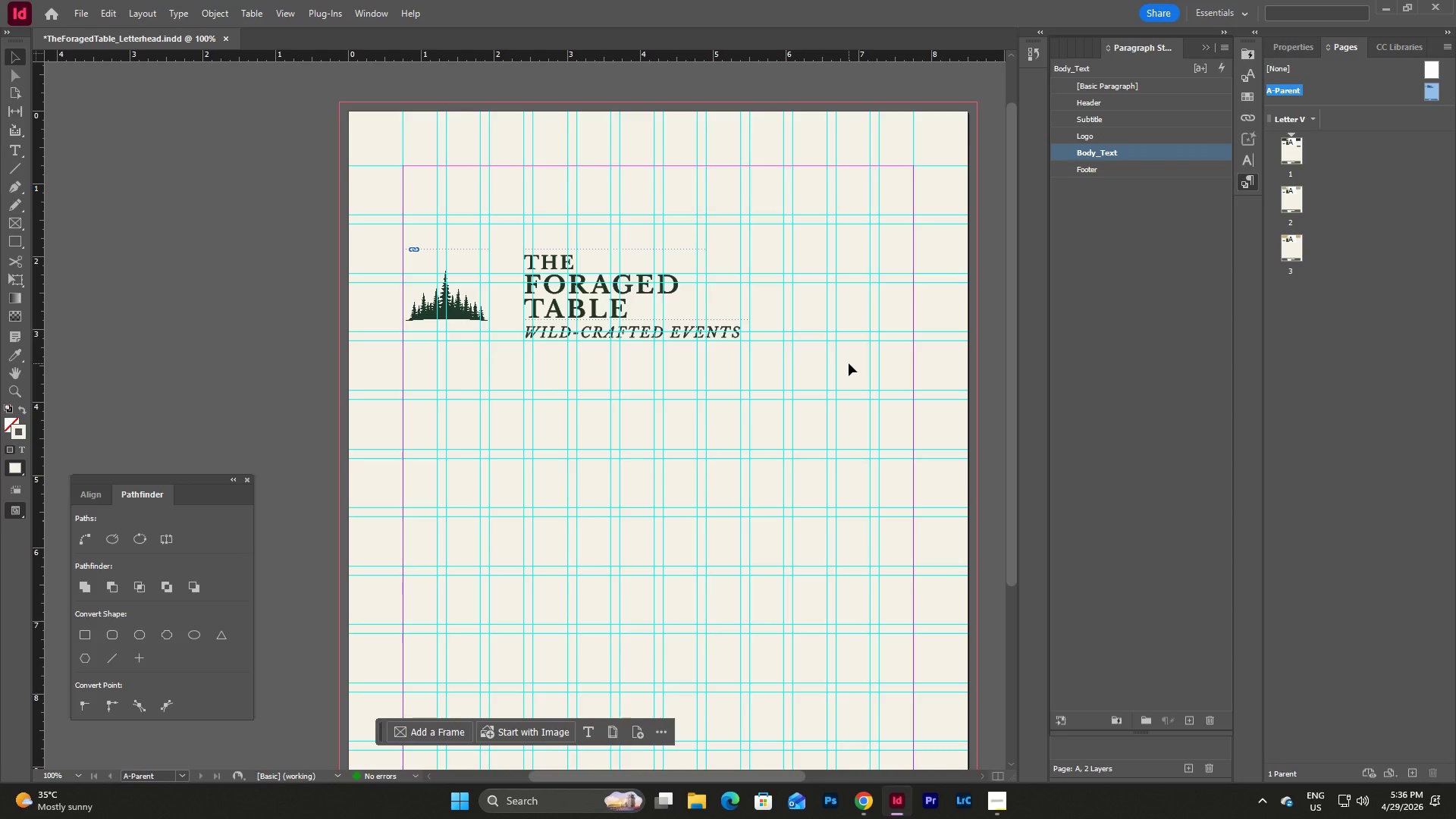 
type(wwww)
 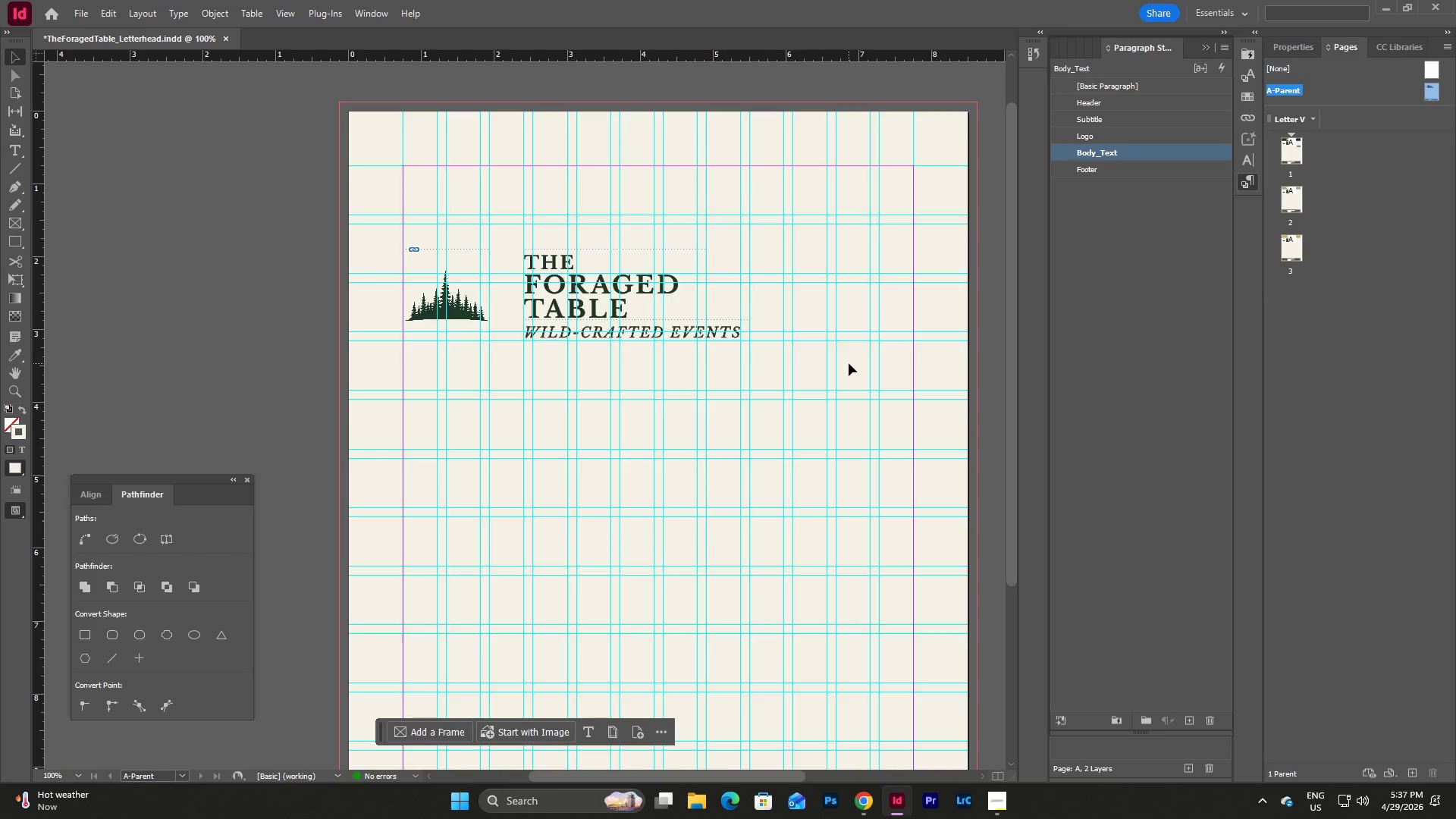 
double_click([1294, 155])
 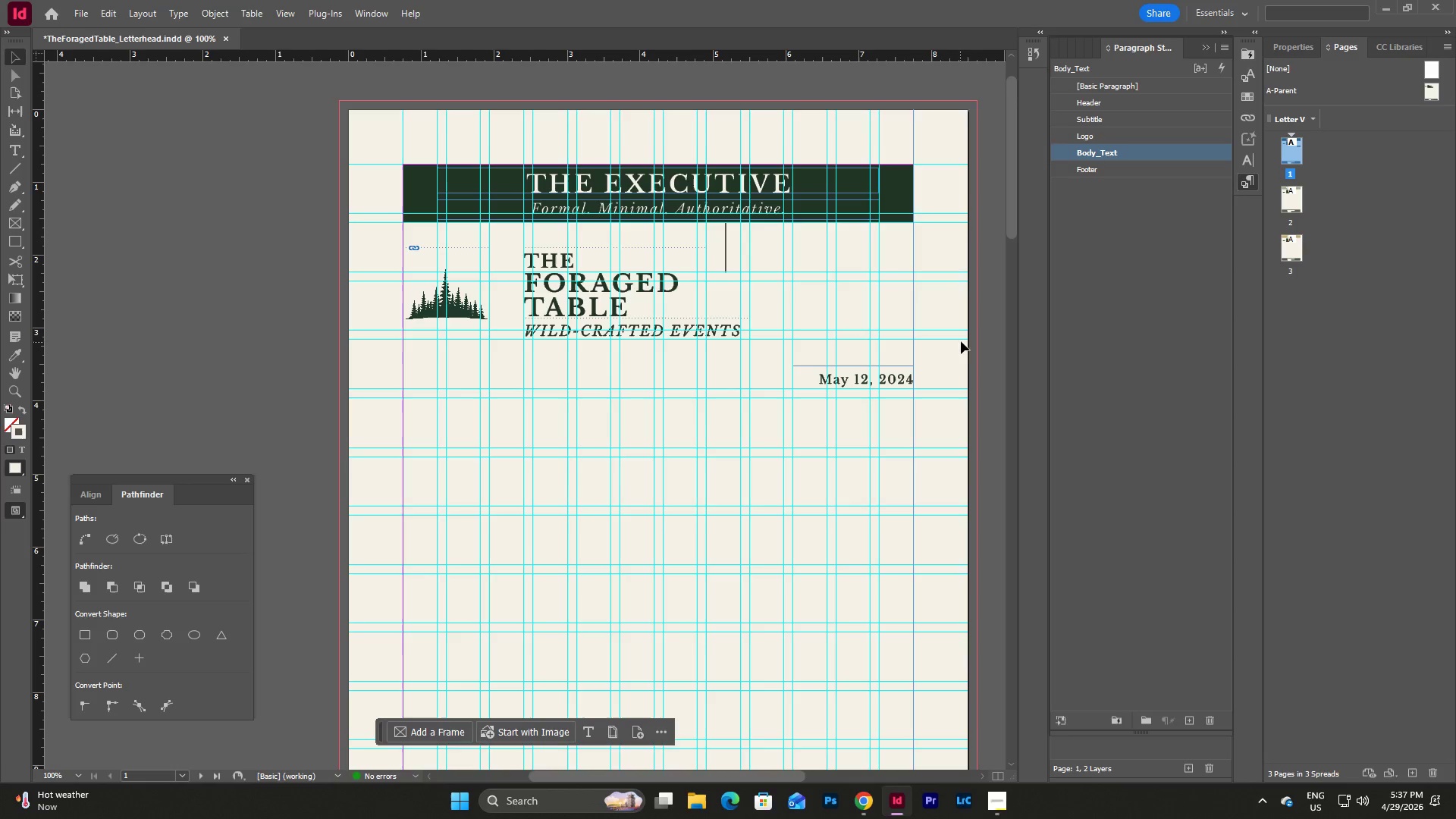 
left_click([937, 371])
 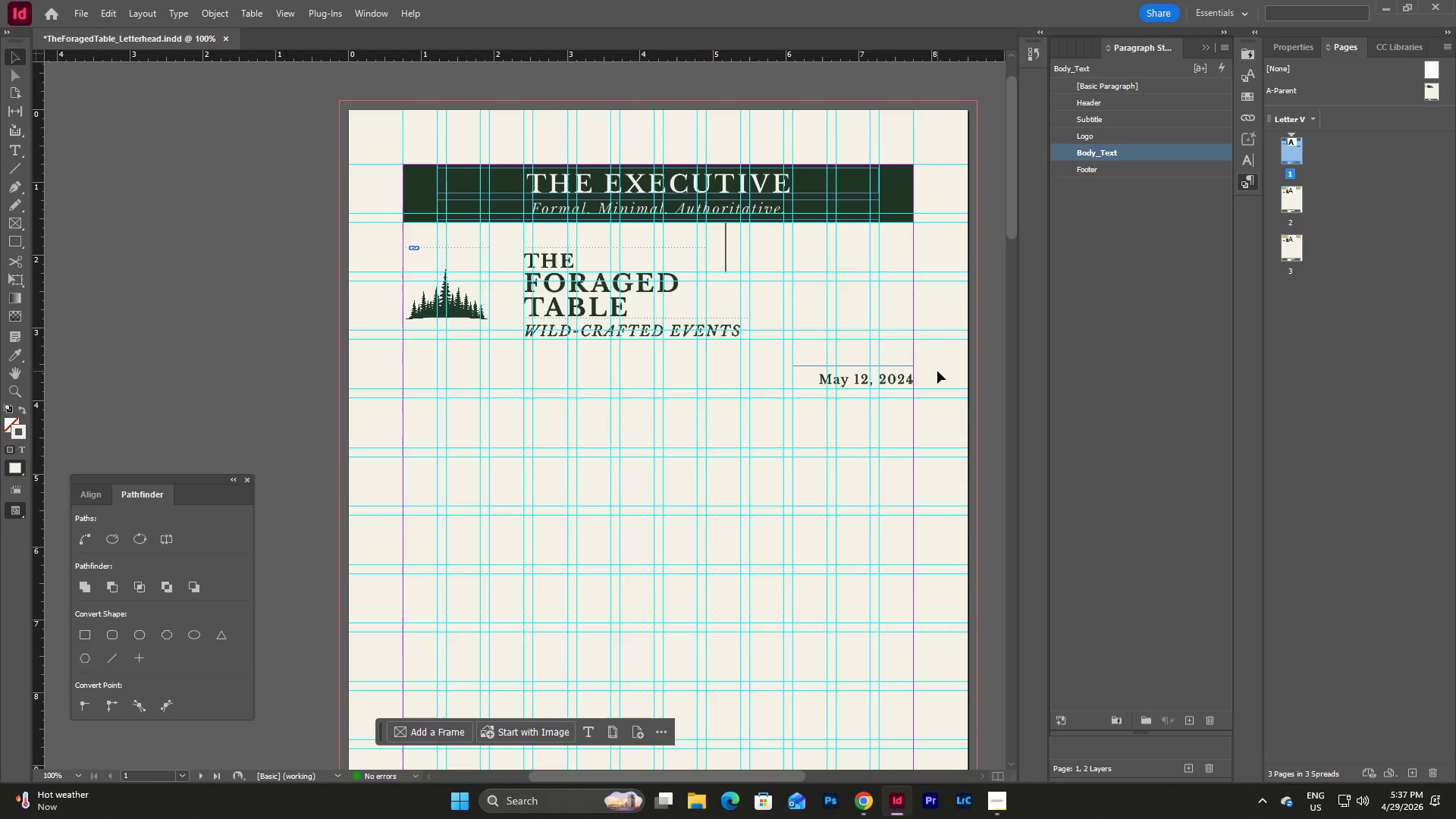 
key(W)
 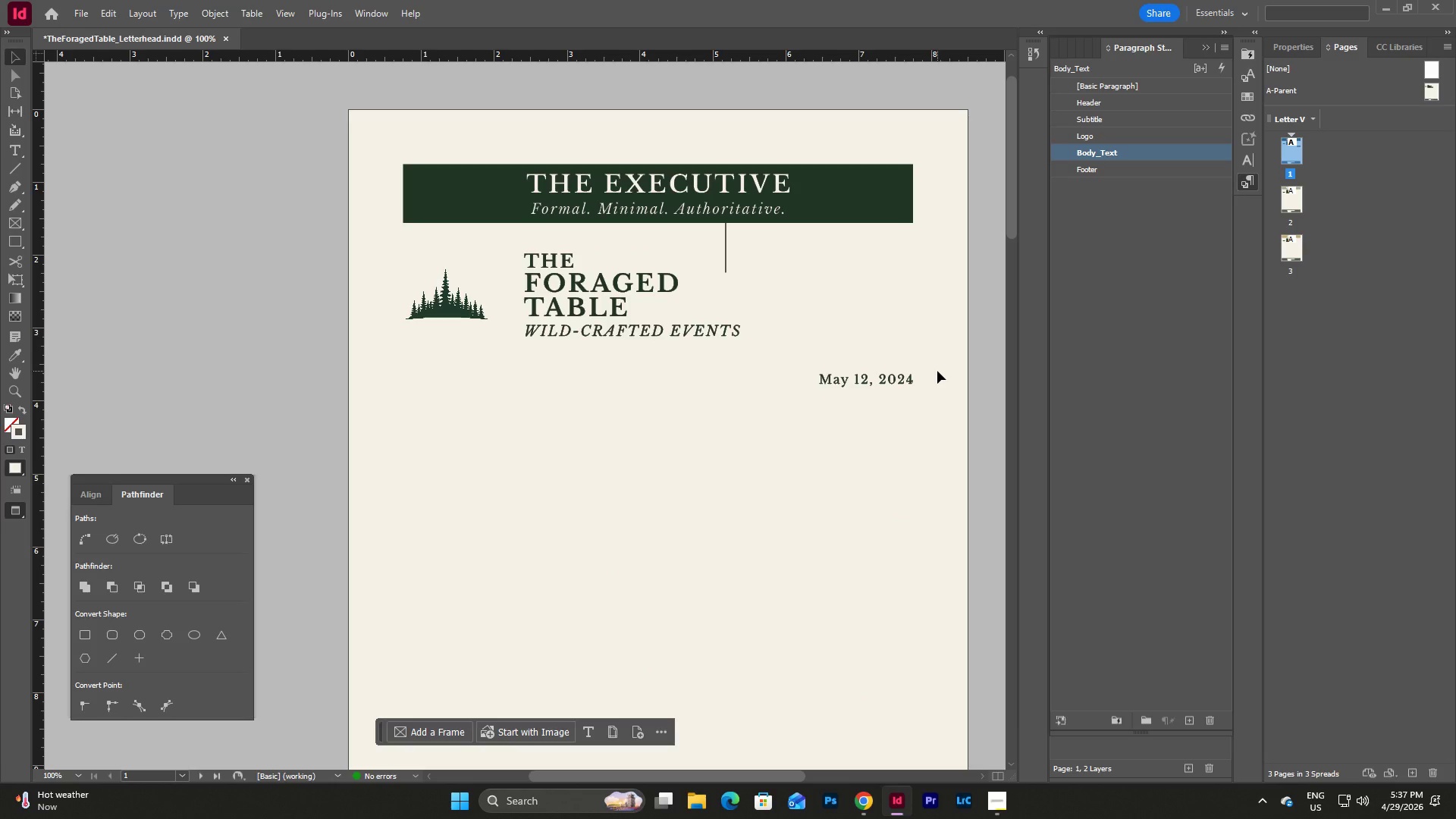 
scroll: coordinate [937, 371], scroll_direction: none, amount: 0.0
 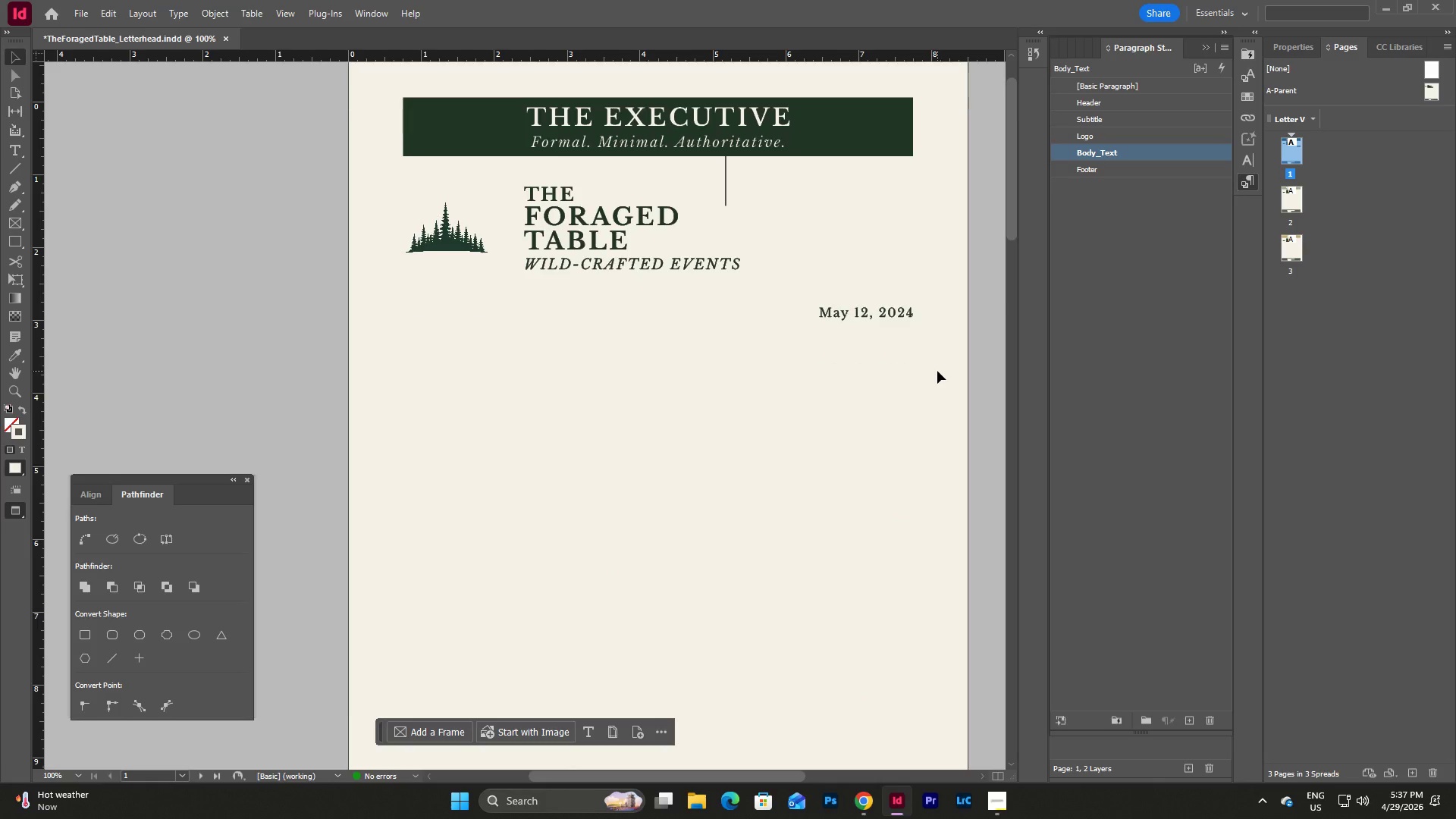 
scroll: coordinate [937, 371], scroll_direction: down, amount: 5.0
 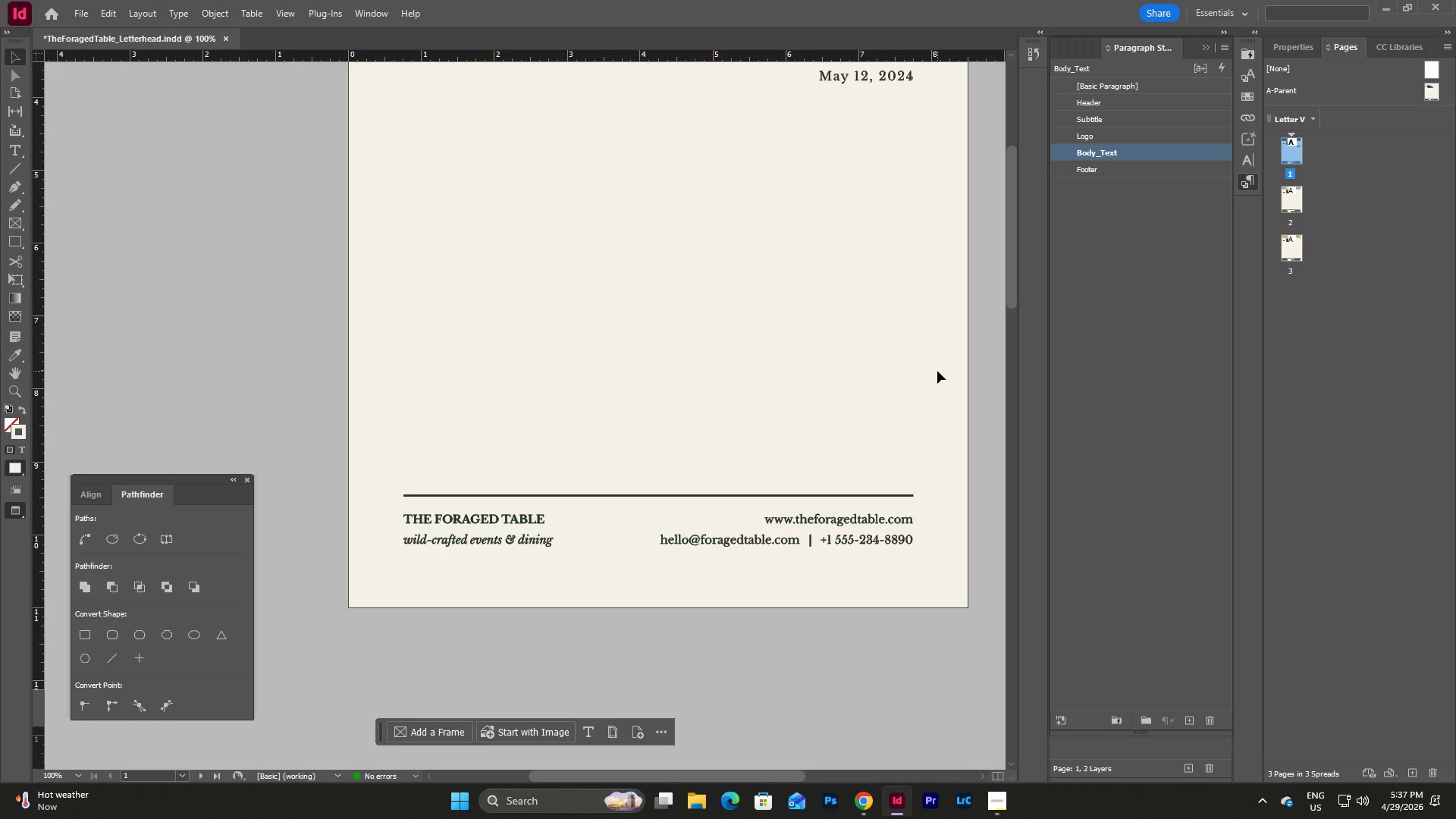 
scroll: coordinate [940, 368], scroll_direction: up, amount: 6.0
 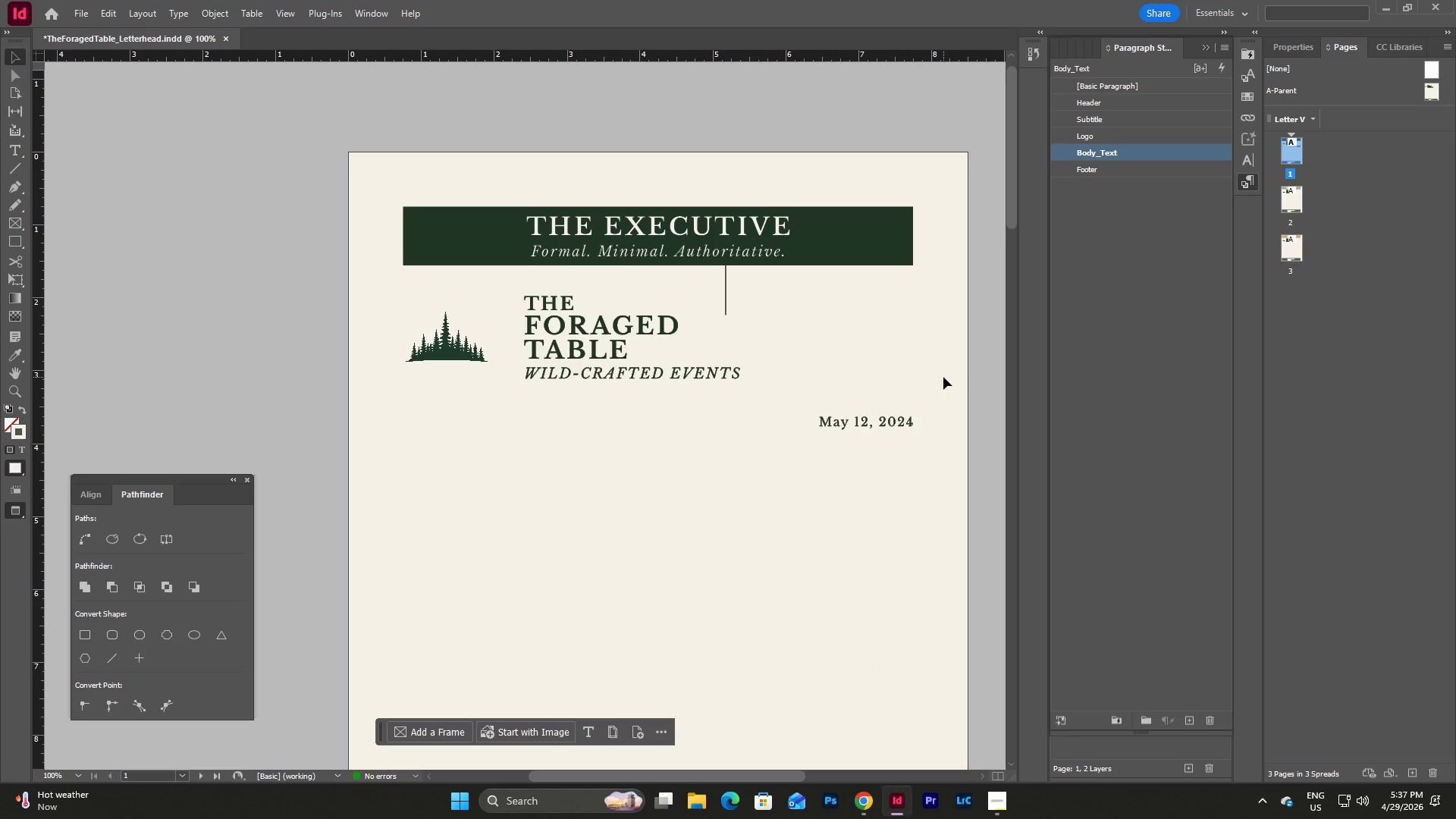 
wait(5.61)
 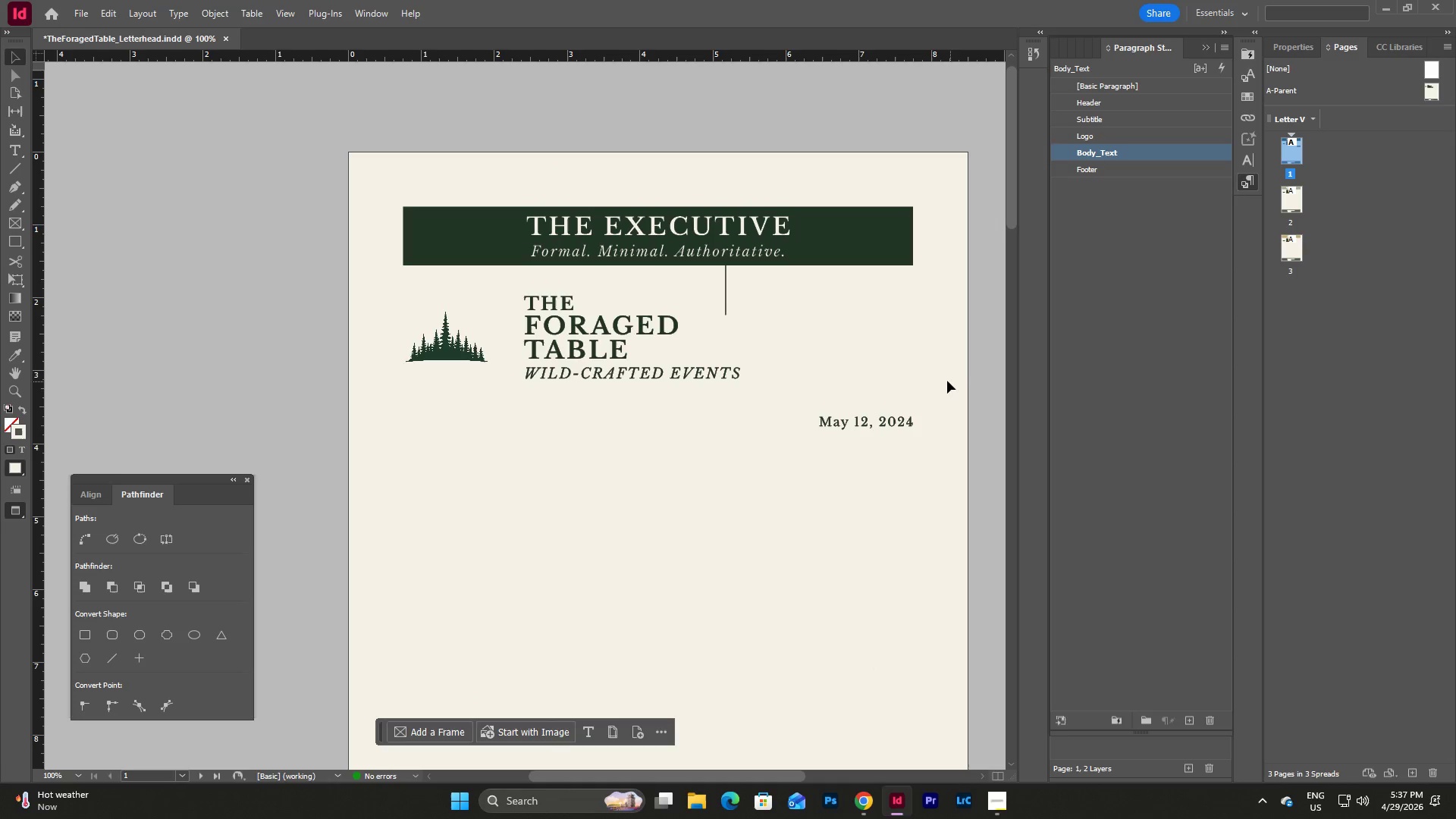 
scroll: coordinate [943, 377], scroll_direction: down, amount: 4.0
 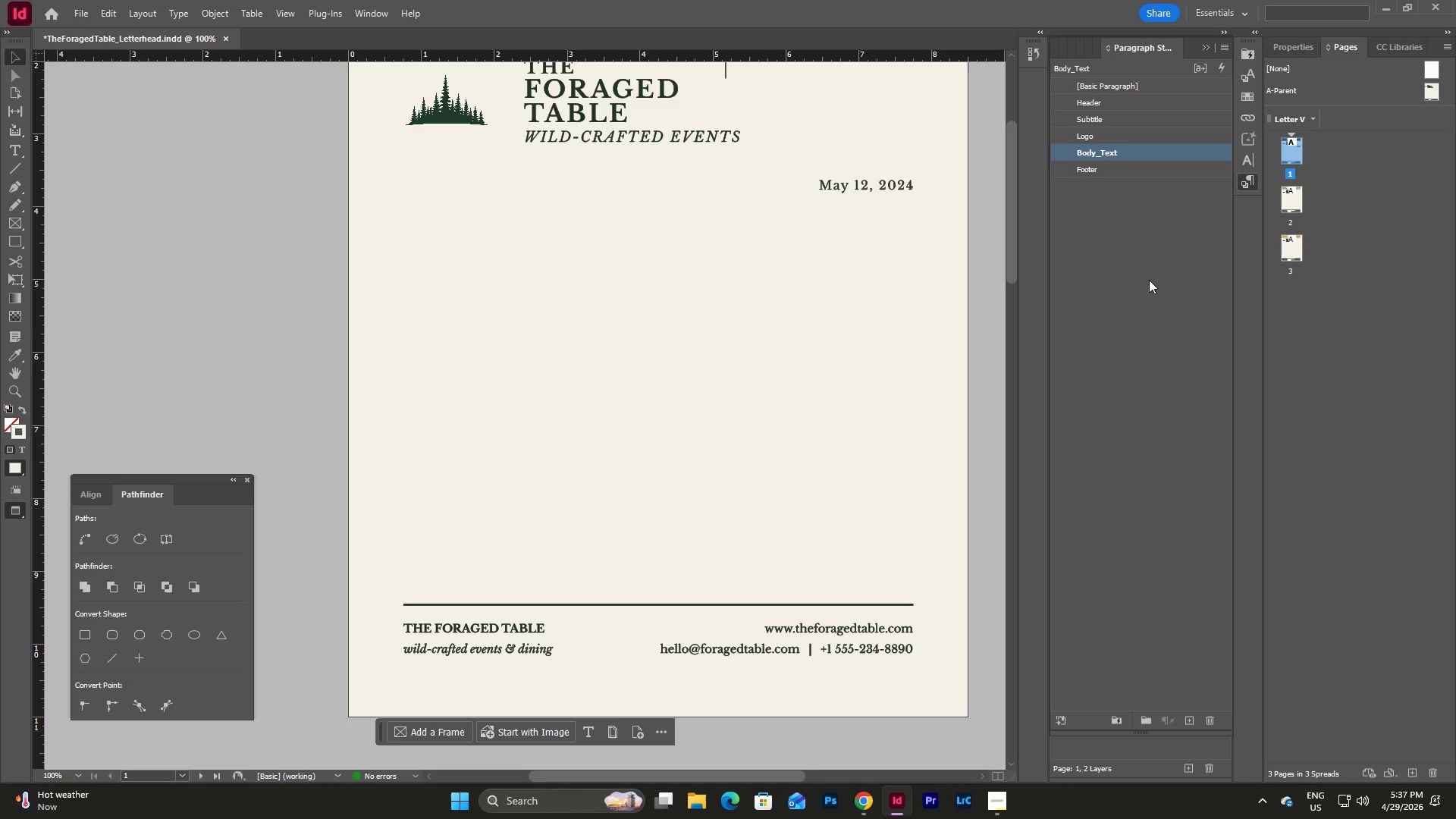 
left_click([1107, 139])
 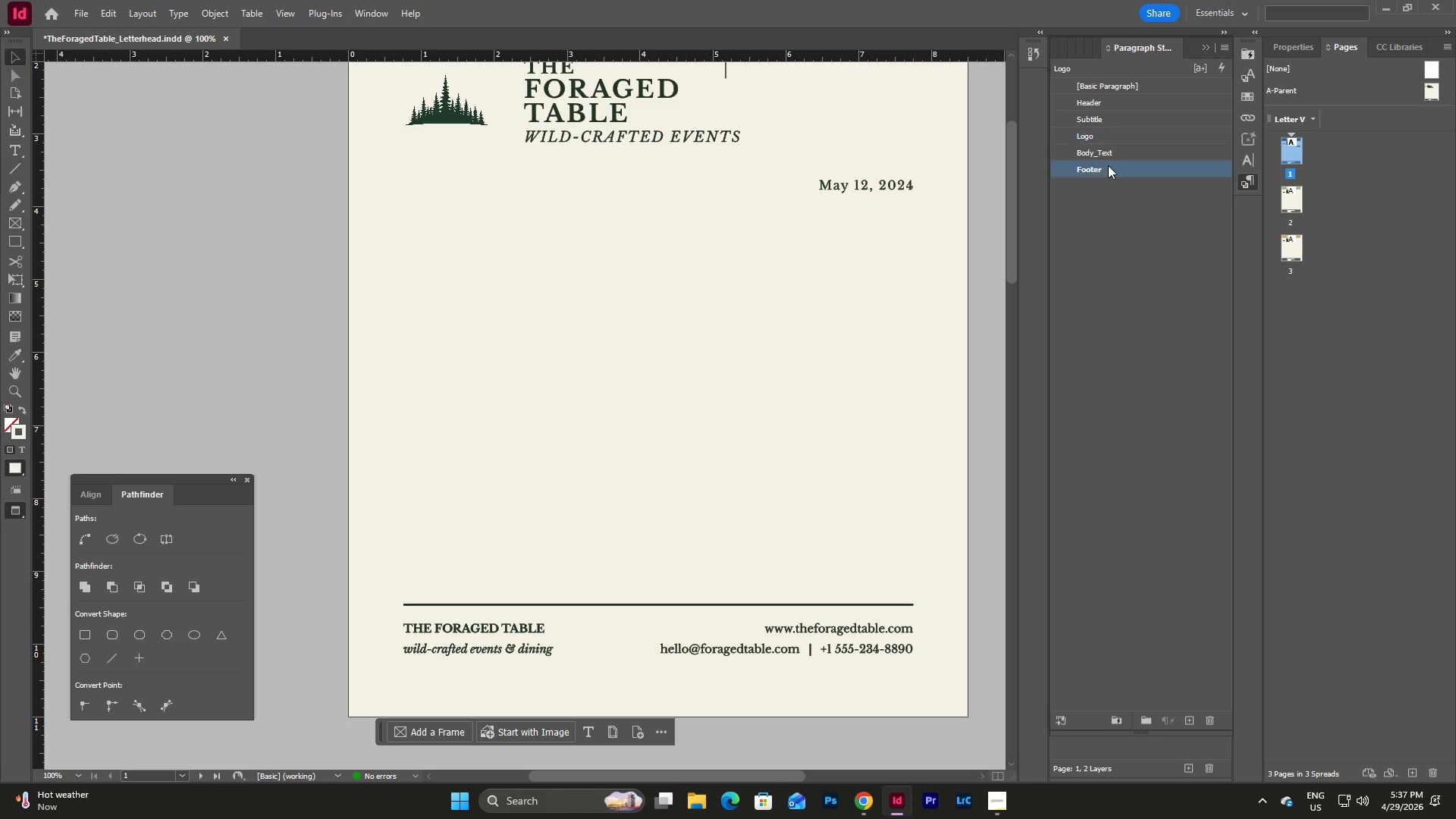 
double_click([1108, 165])
 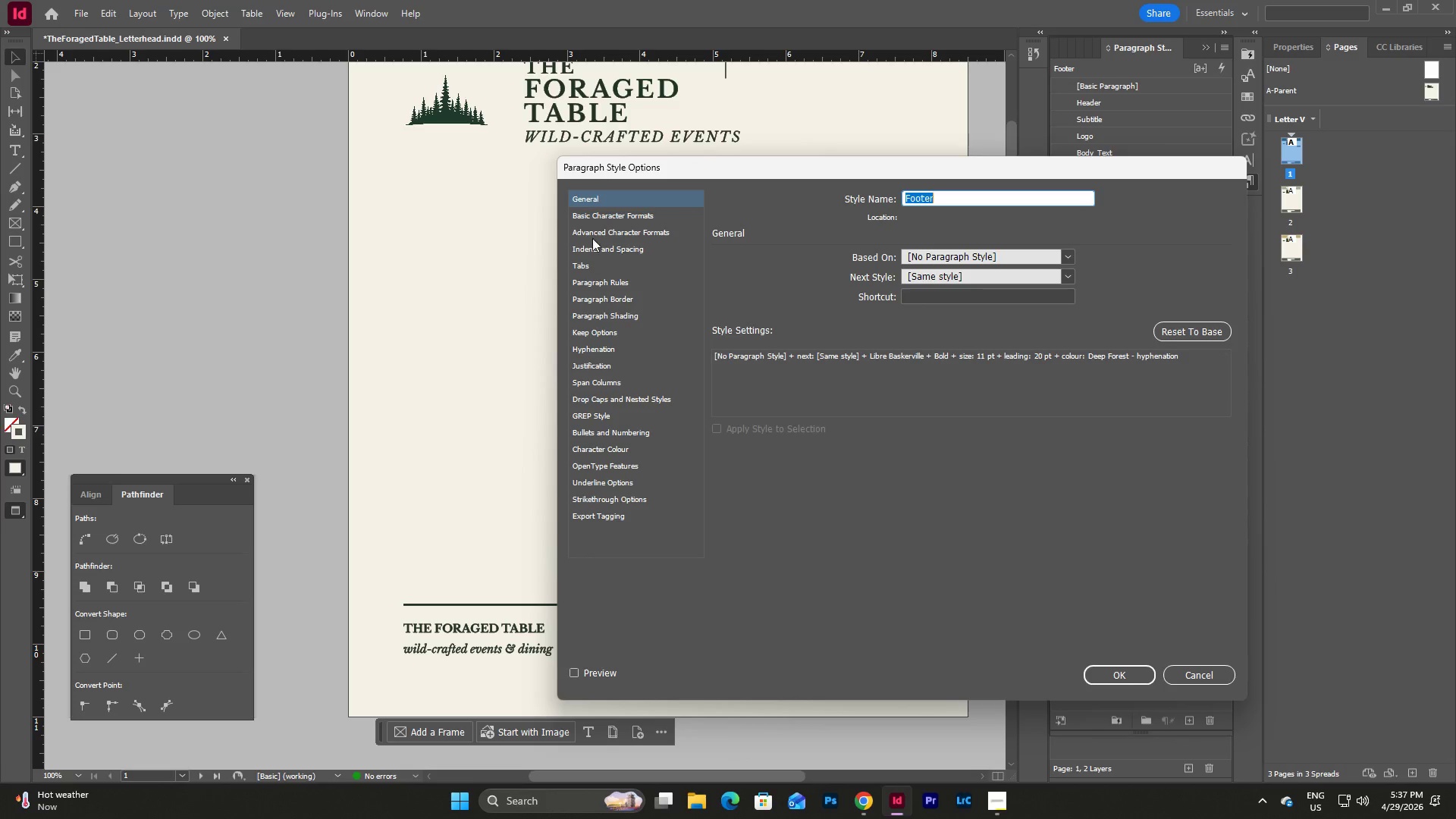 
left_click([601, 218])
 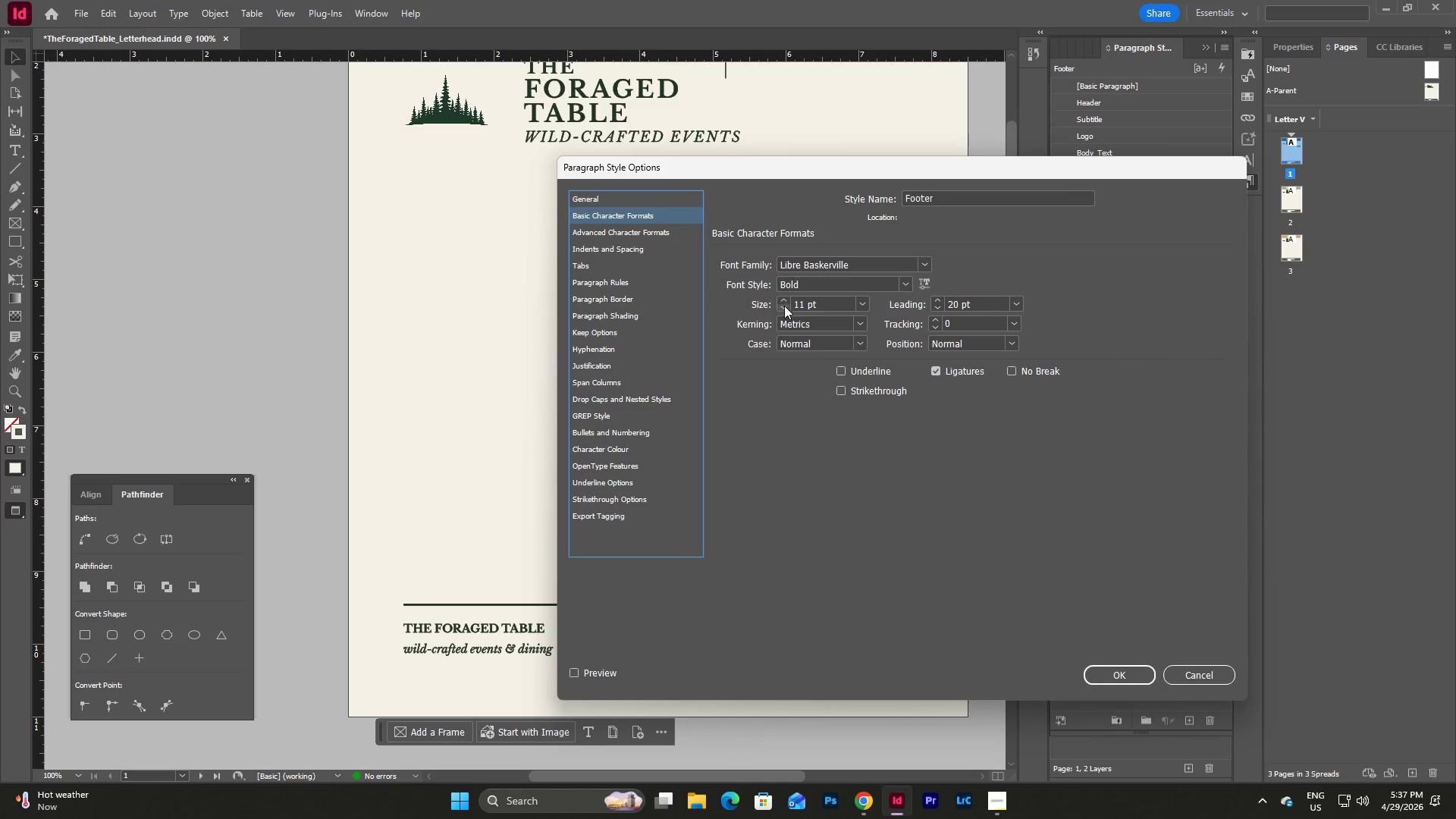 
double_click([783, 305])
 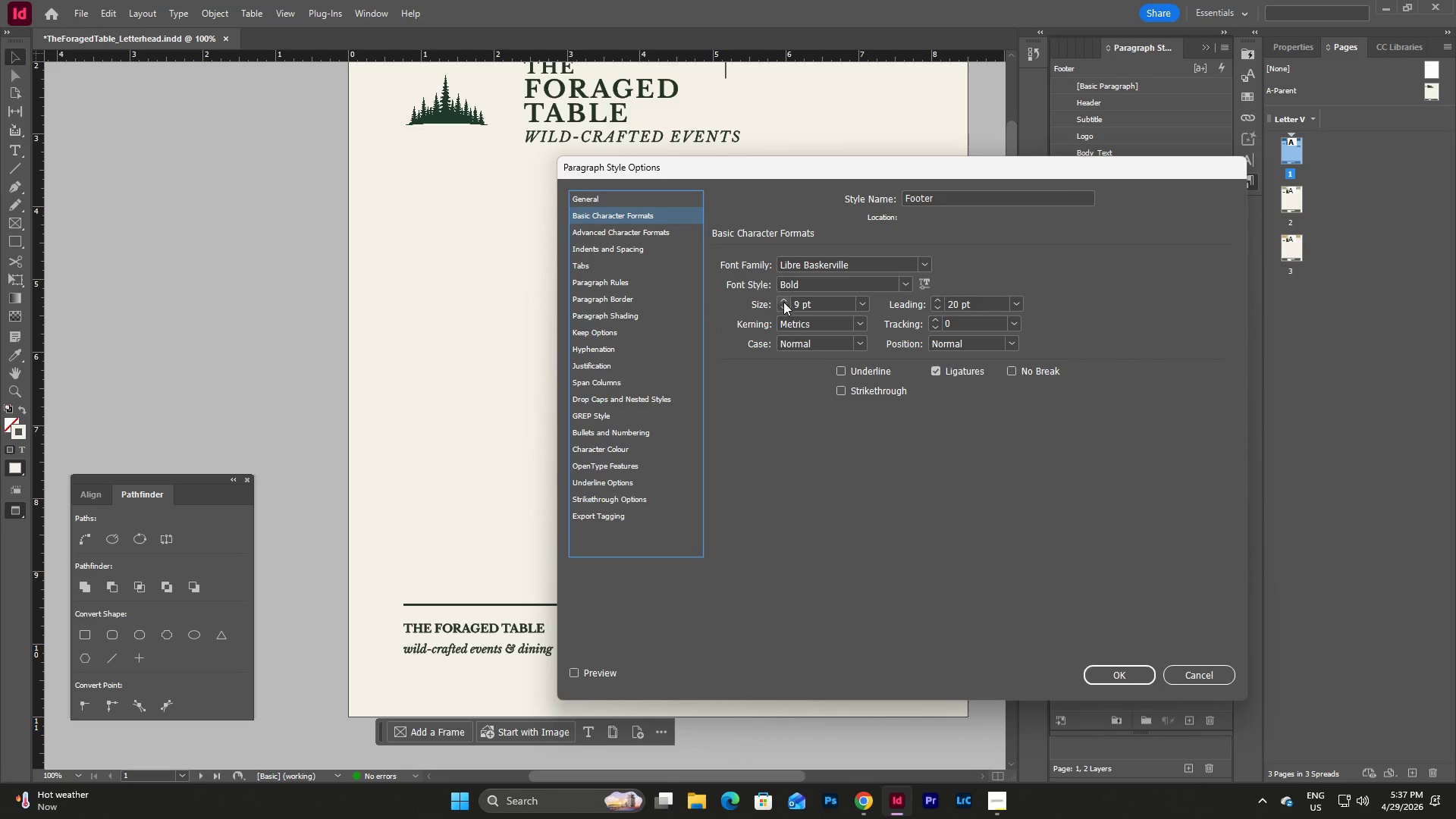 
left_click([783, 302])
 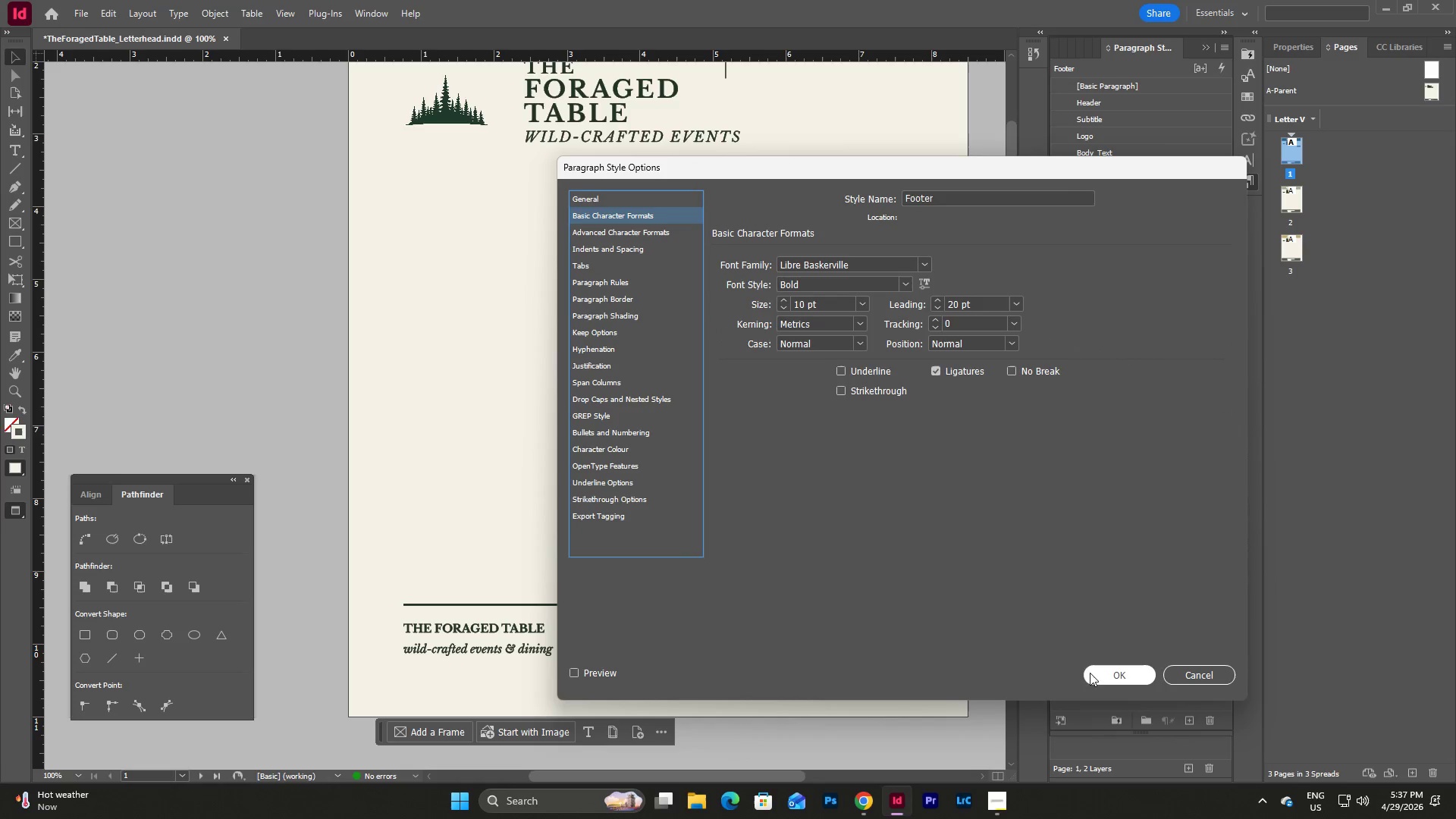 
left_click([1099, 675])
 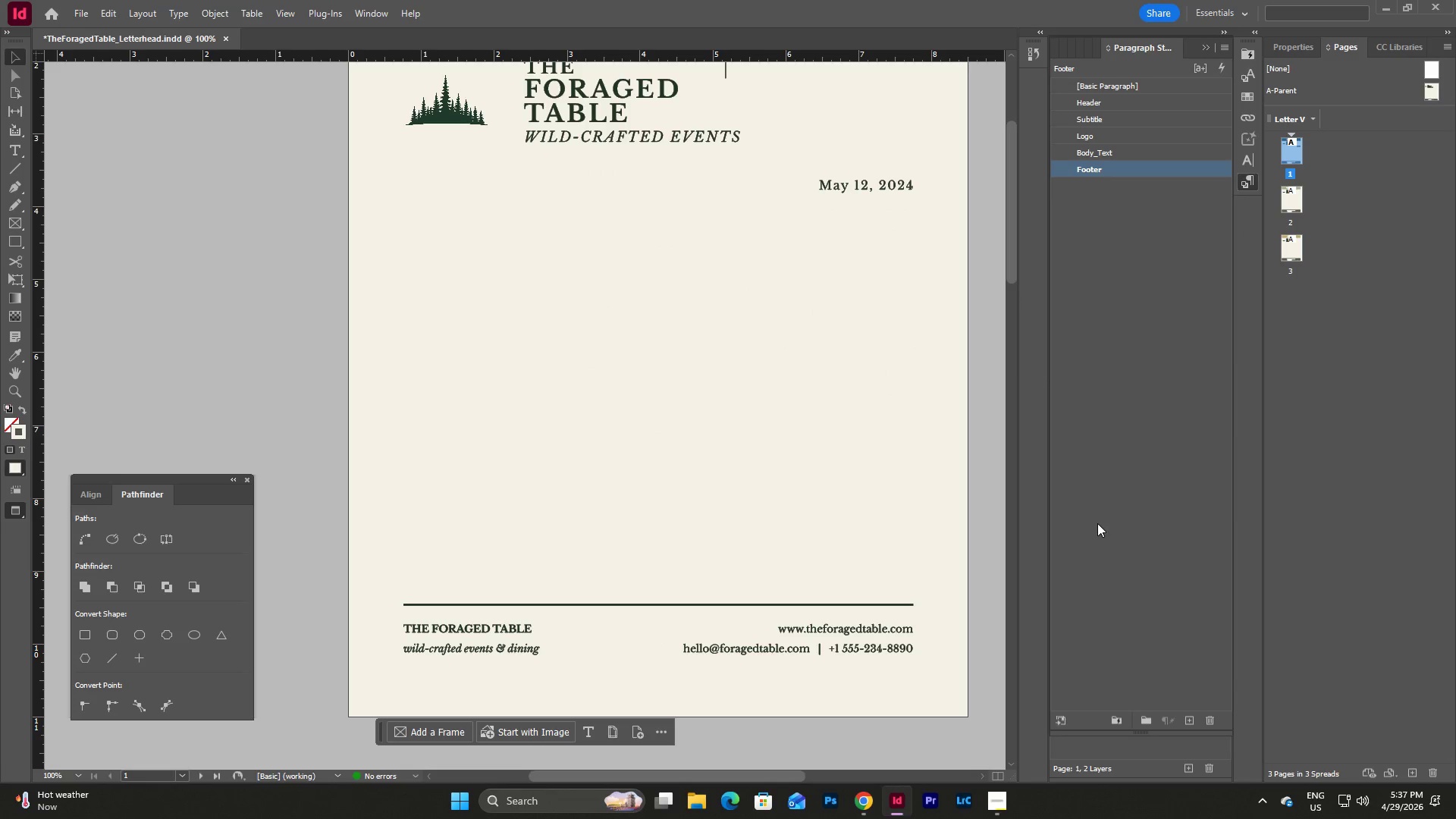 
left_click([1094, 513])
 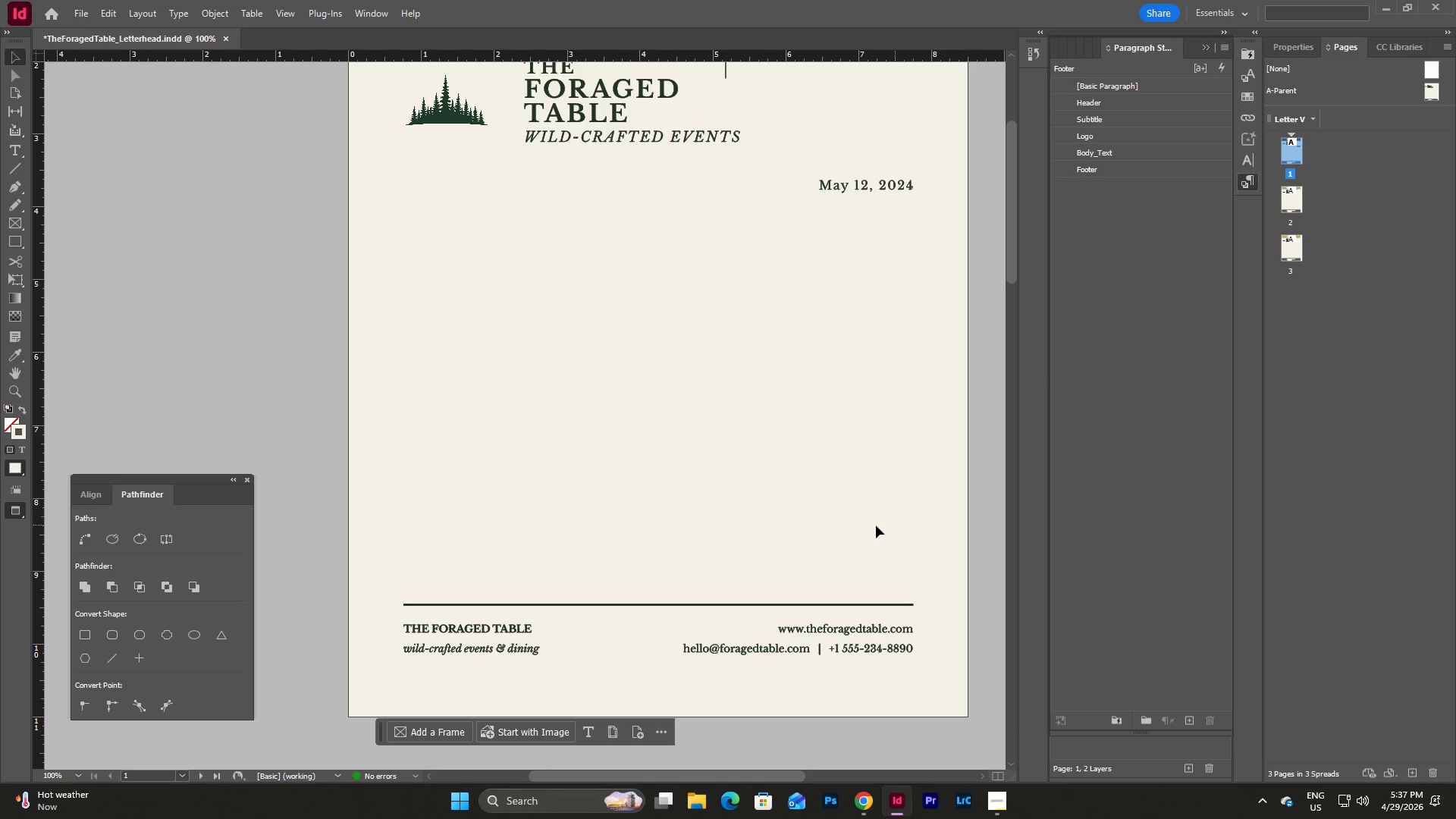 
scroll: coordinate [875, 525], scroll_direction: up, amount: 3.0
 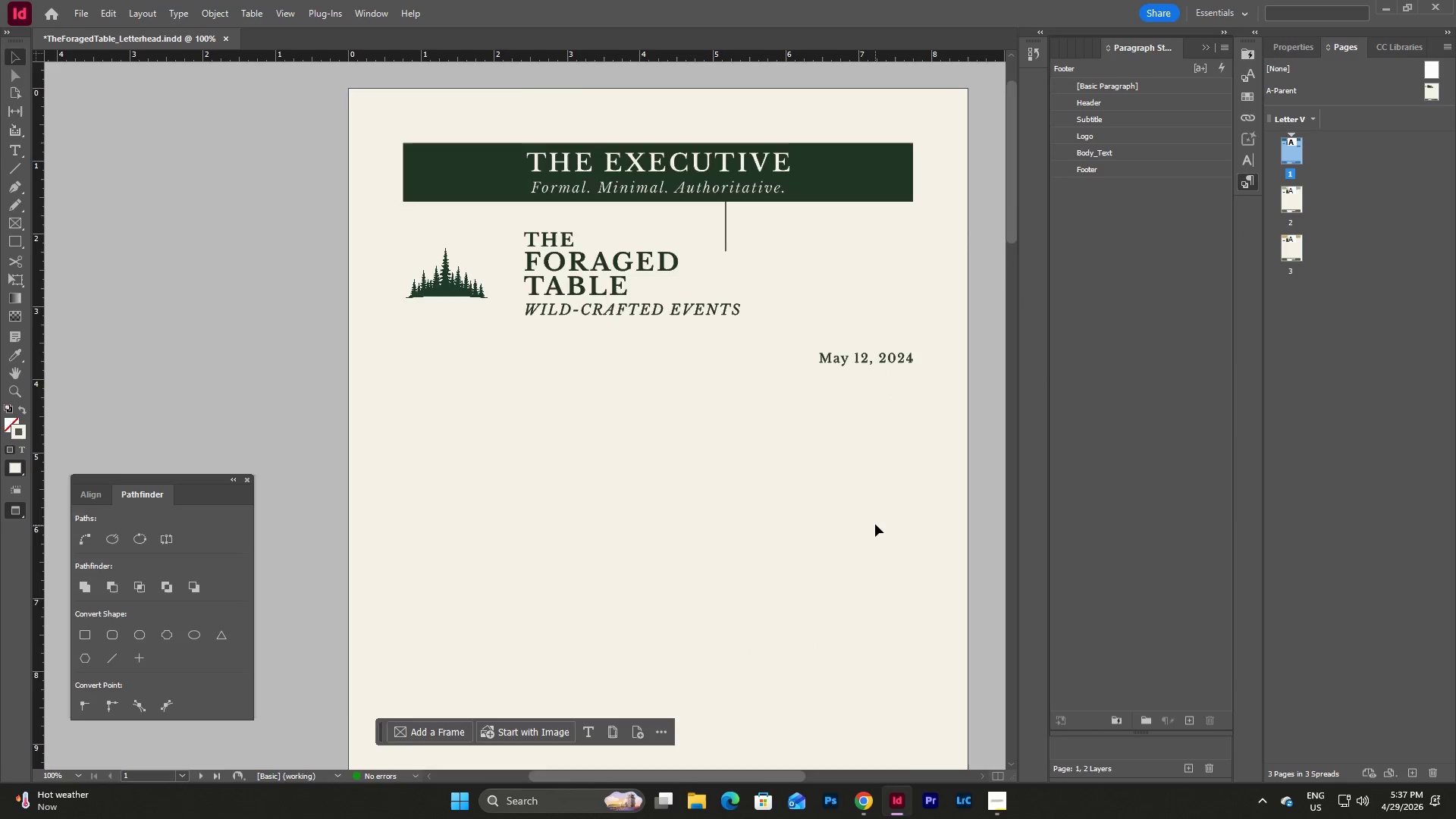 
scroll: coordinate [875, 524], scroll_direction: down, amount: 3.0
 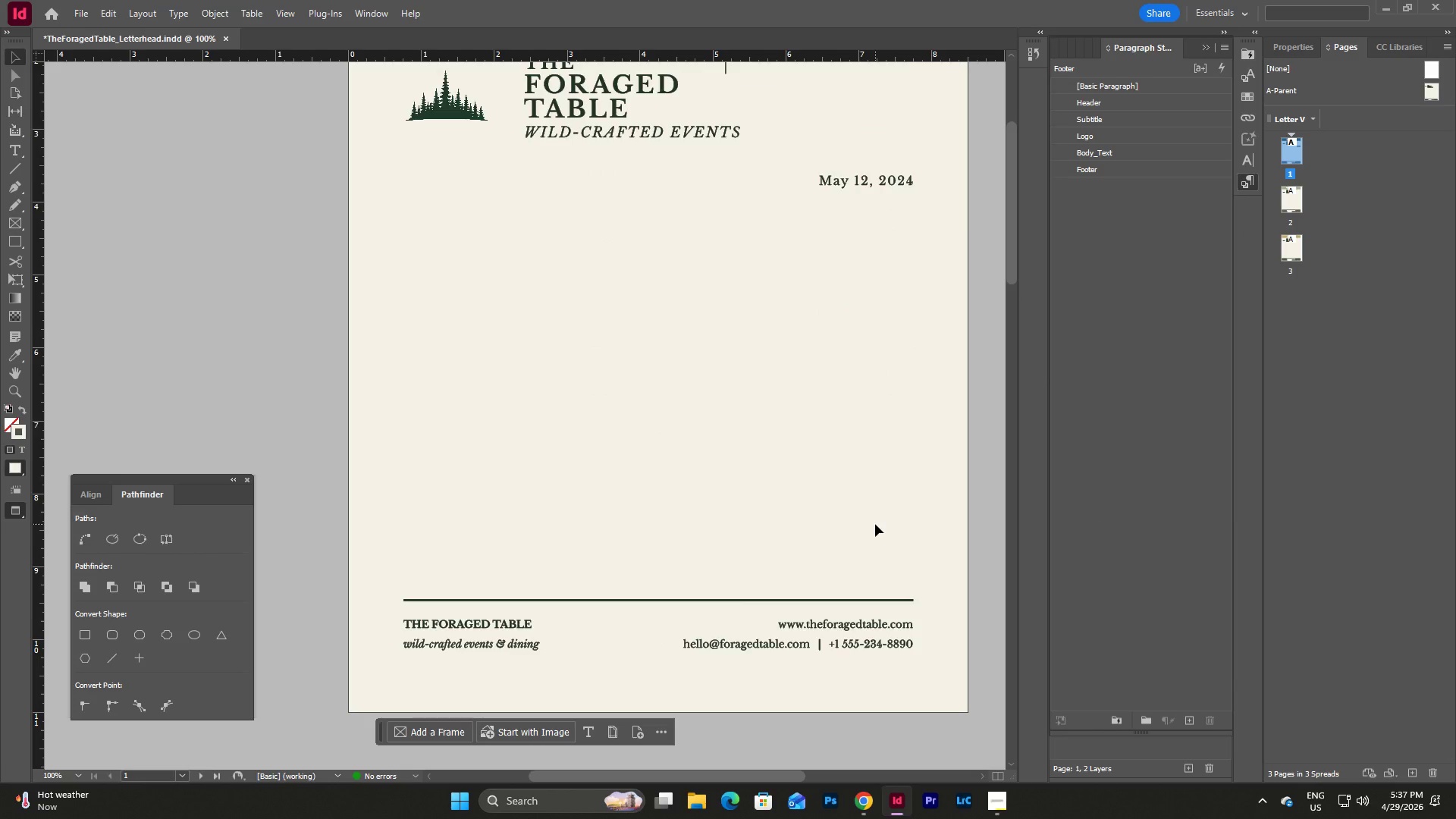 
scroll: coordinate [875, 524], scroll_direction: up, amount: 3.0
 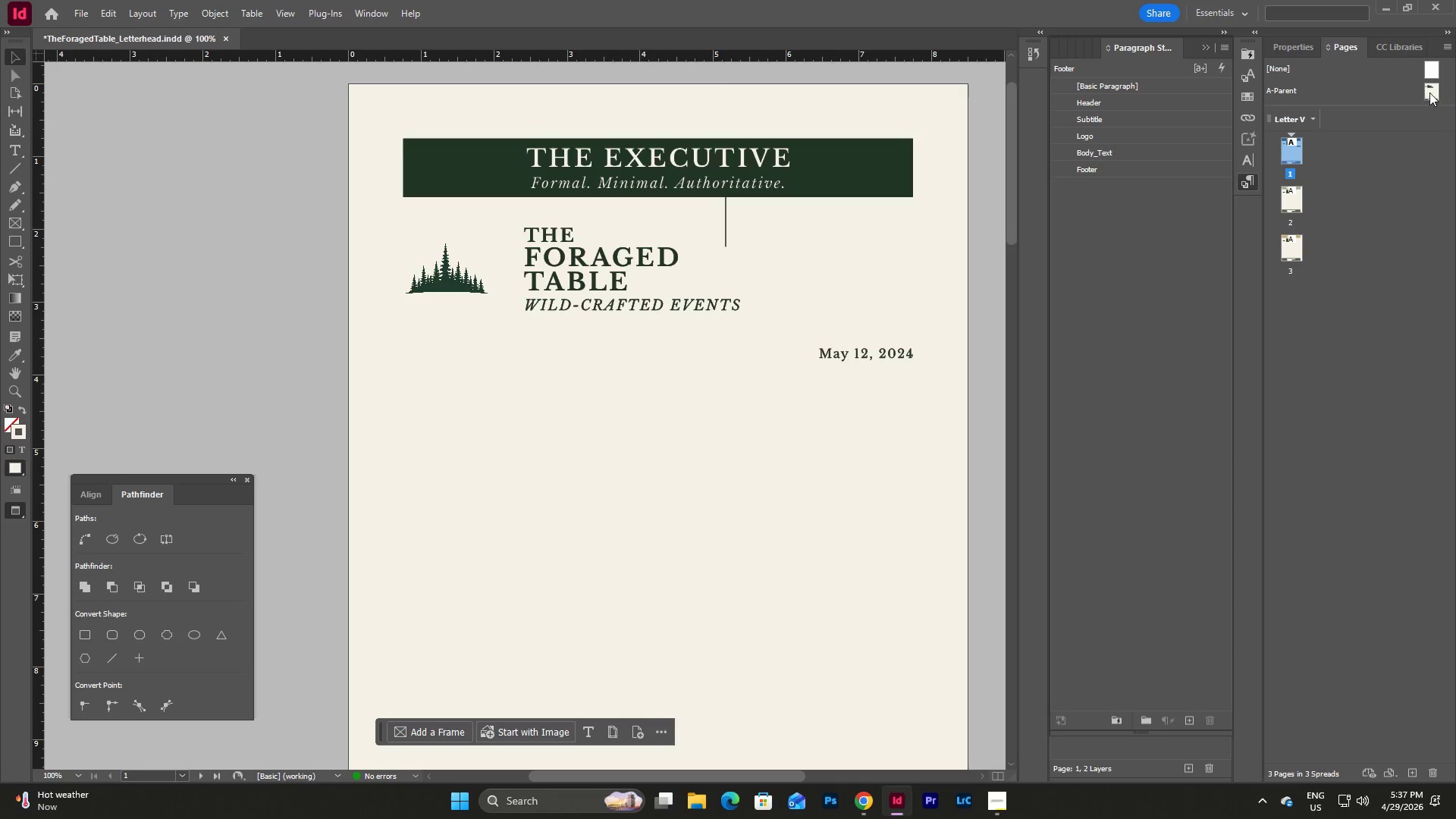 
double_click([1429, 93])
 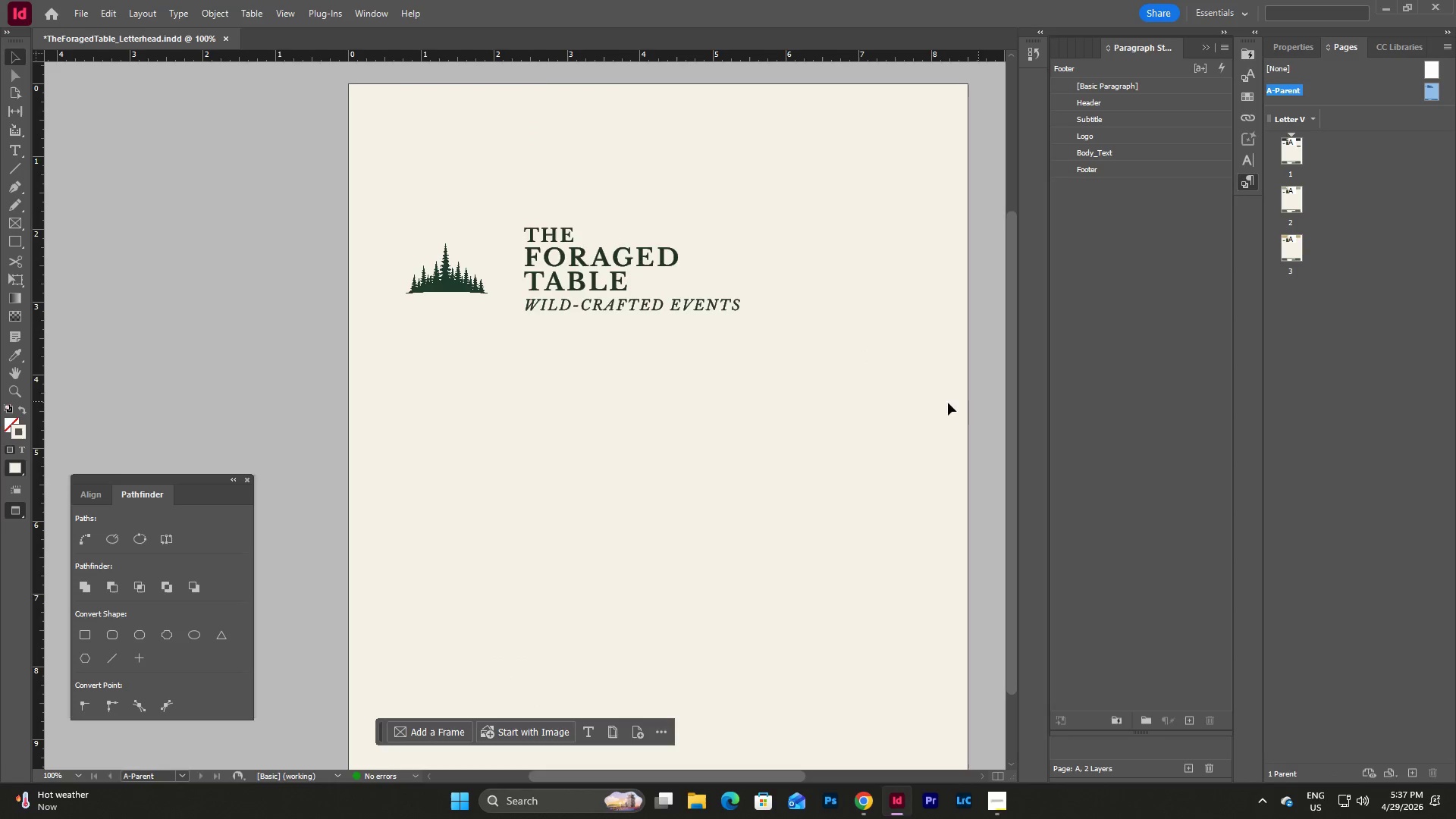 
scroll: coordinate [882, 376], scroll_direction: down, amount: 6.0
 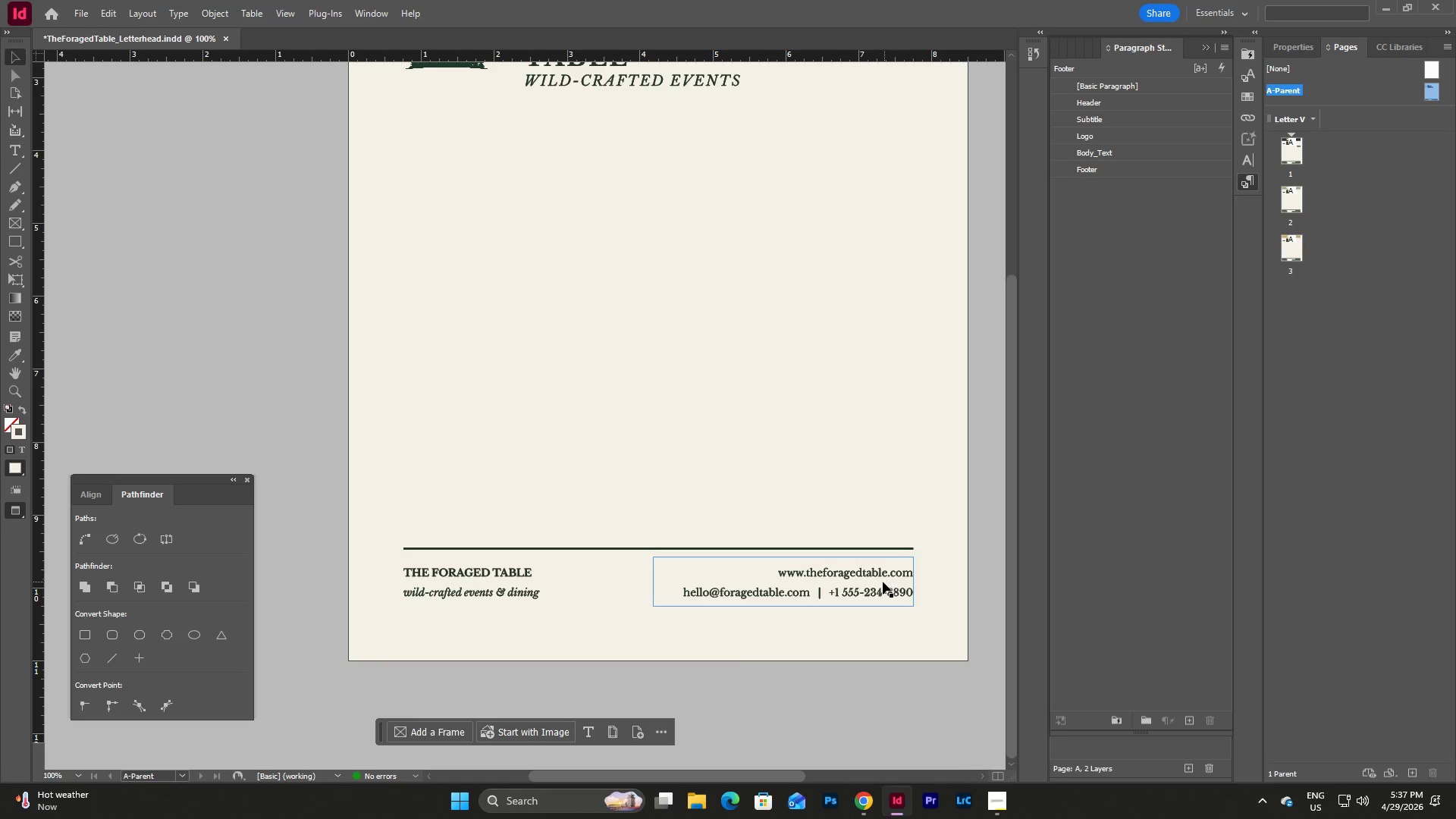 
left_click([883, 582])
 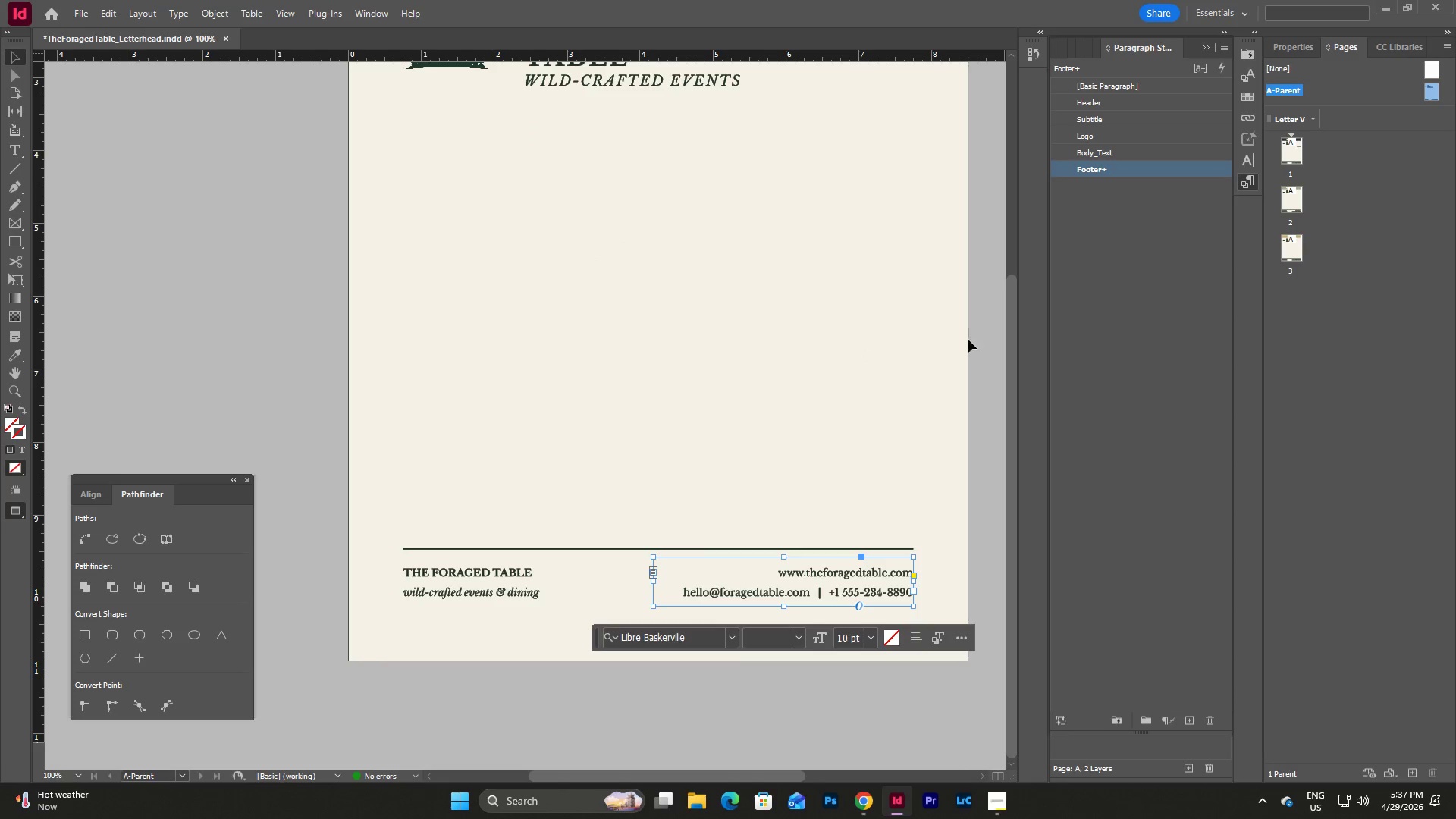 
left_click([489, 570])
 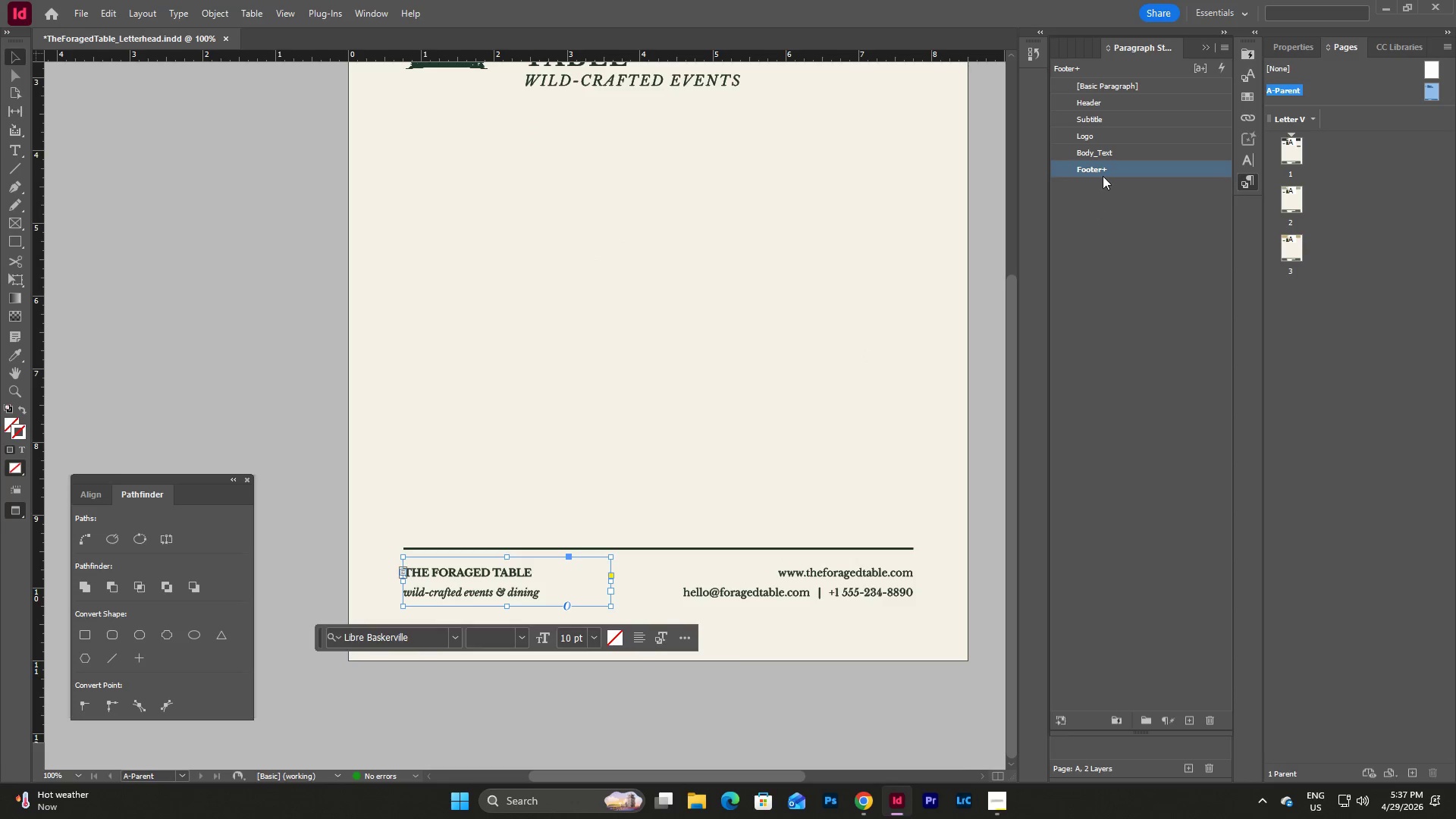 
double_click([1103, 174])
 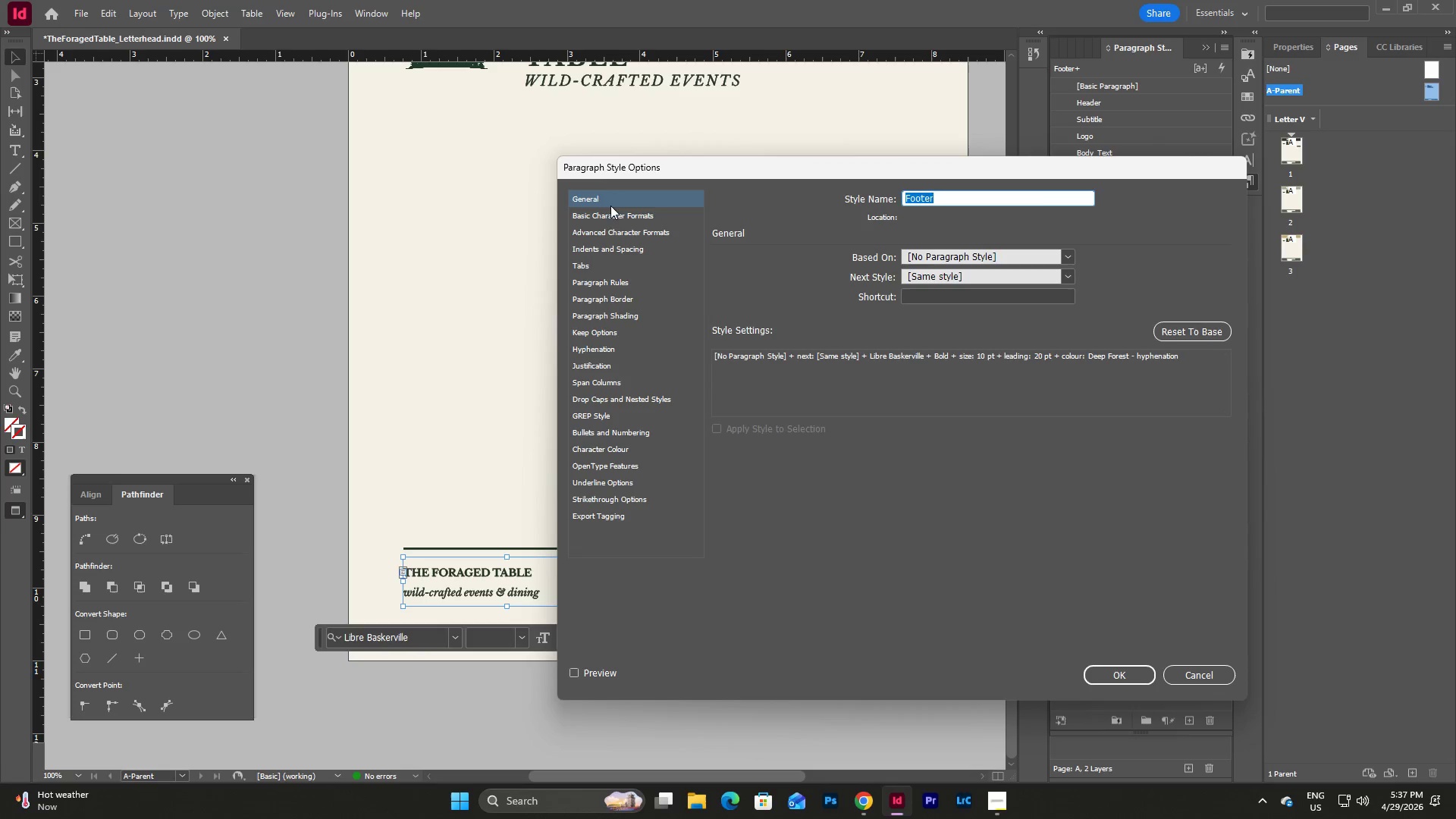 
left_click([610, 215])
 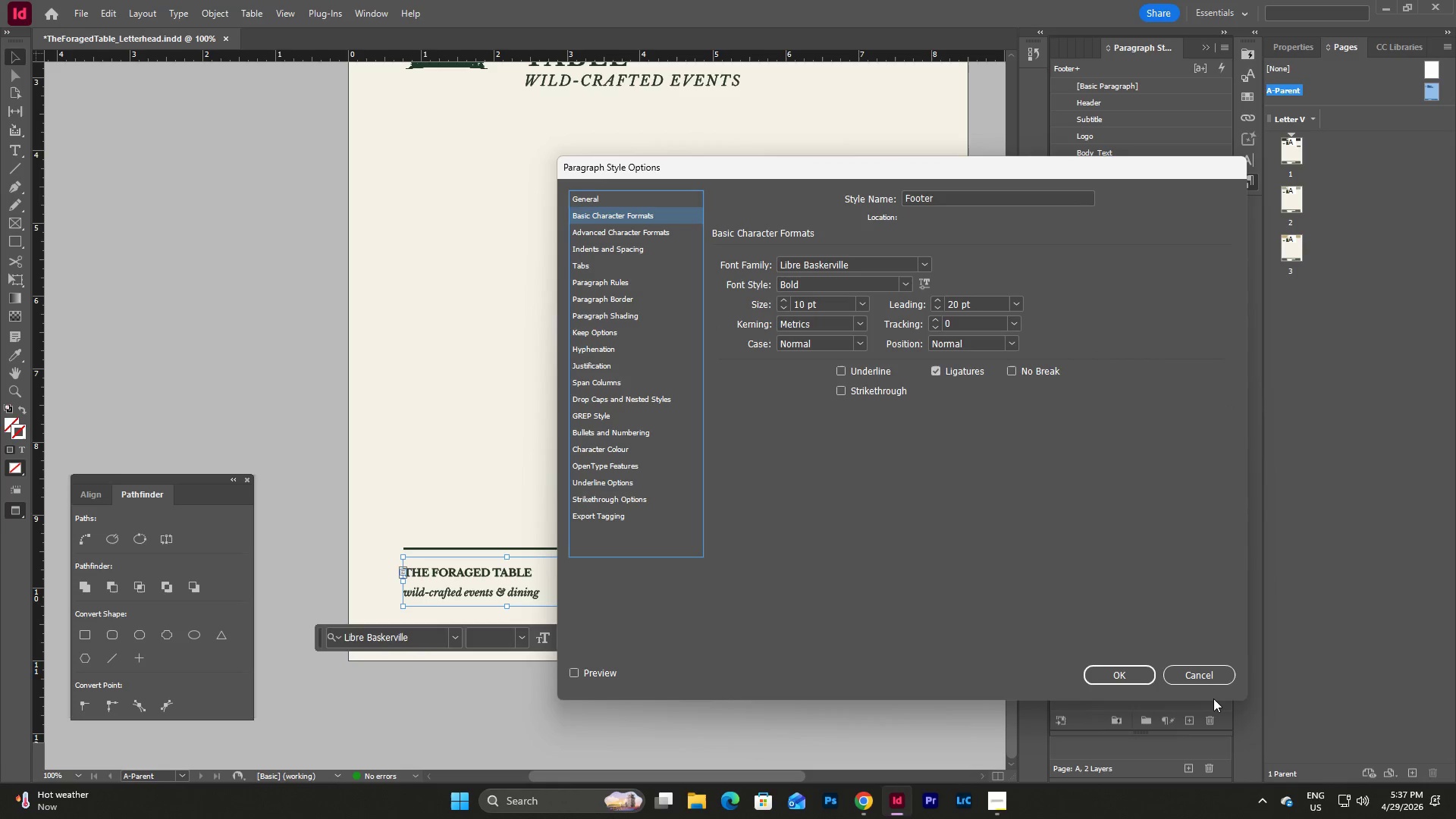 
left_click([1209, 673])
 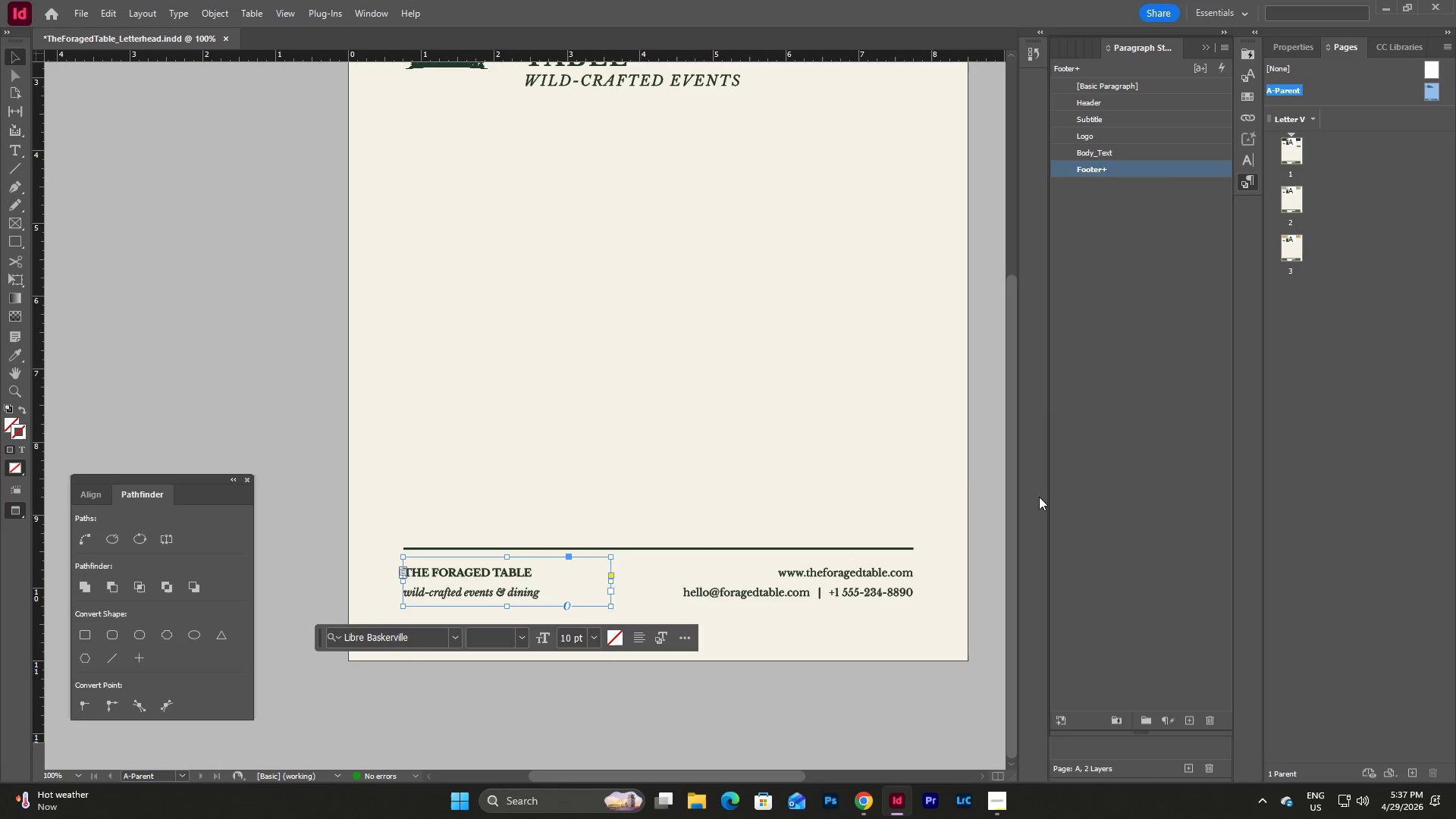 
left_click([954, 526])
 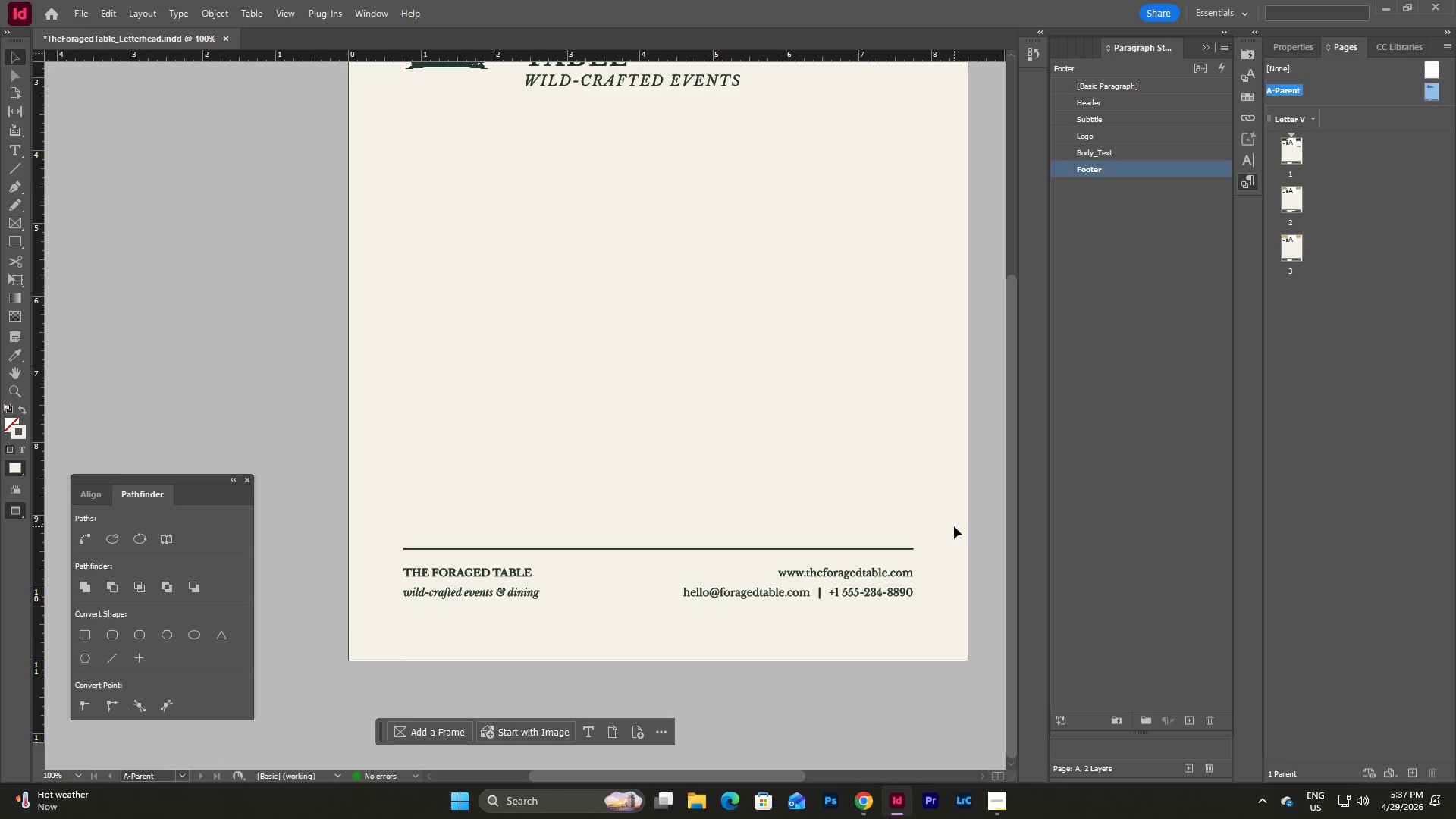 
scroll: coordinate [973, 497], scroll_direction: up, amount: 6.0
 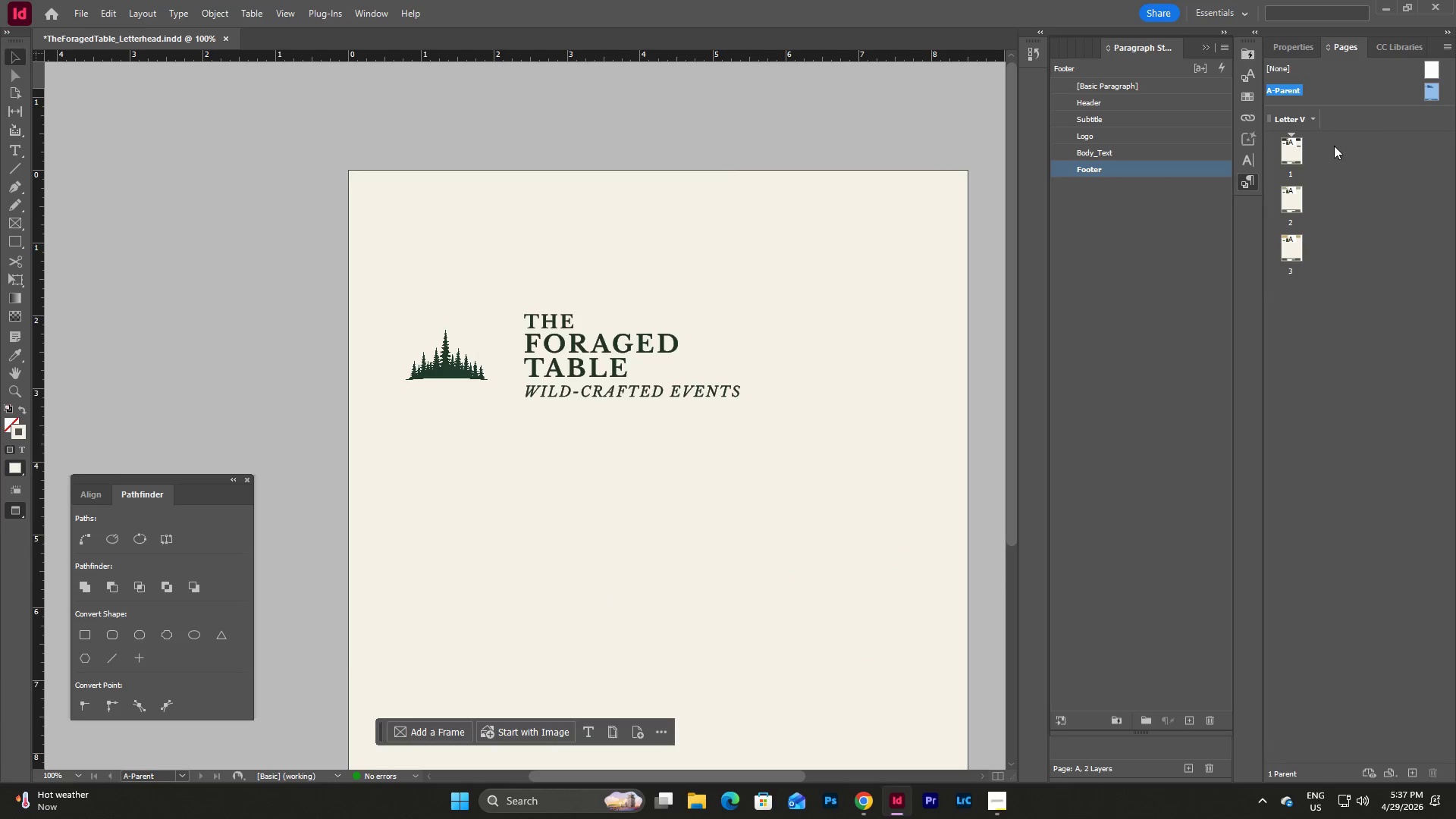 
left_click([1294, 149])
 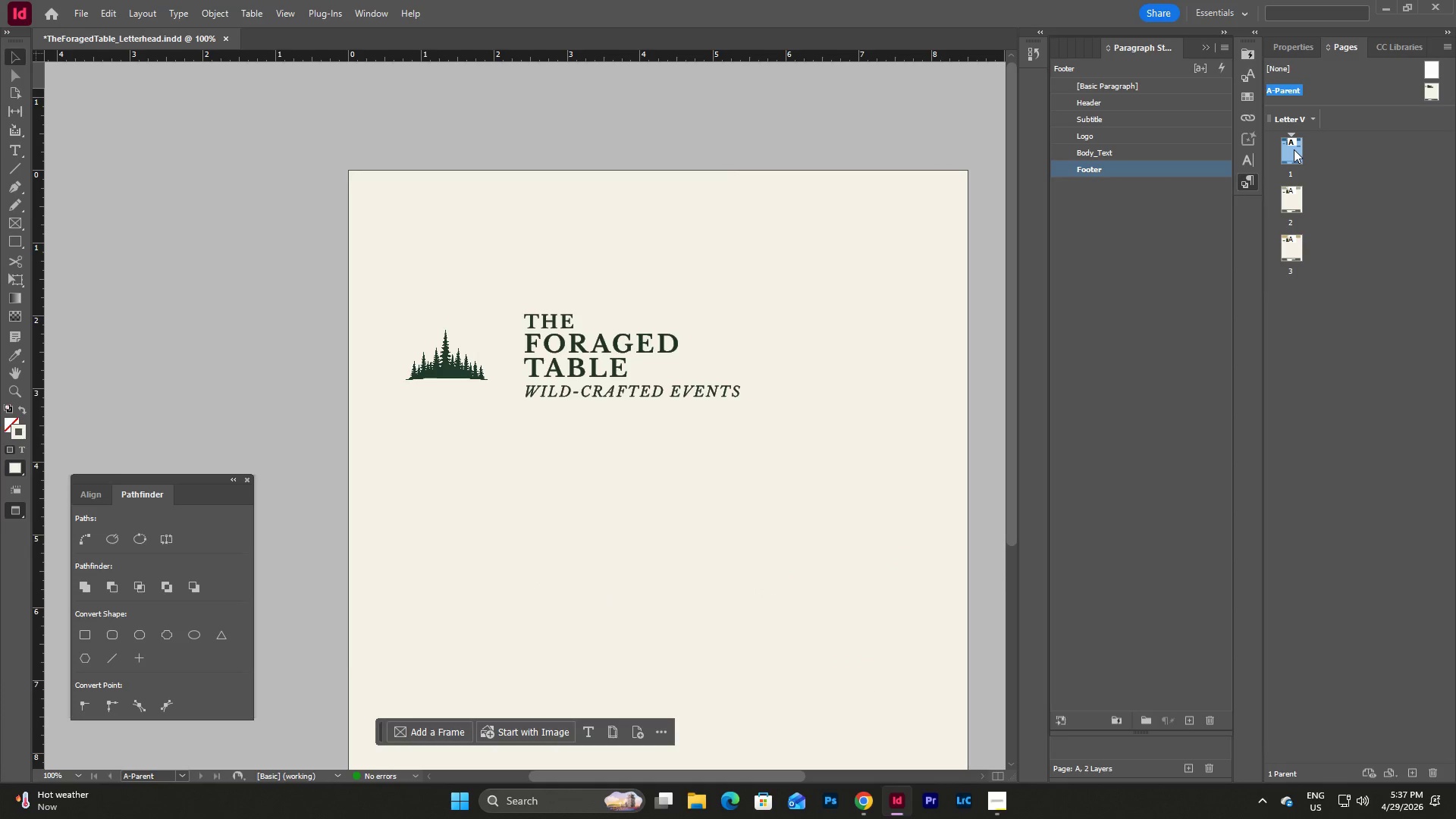 
left_click([1294, 149])
 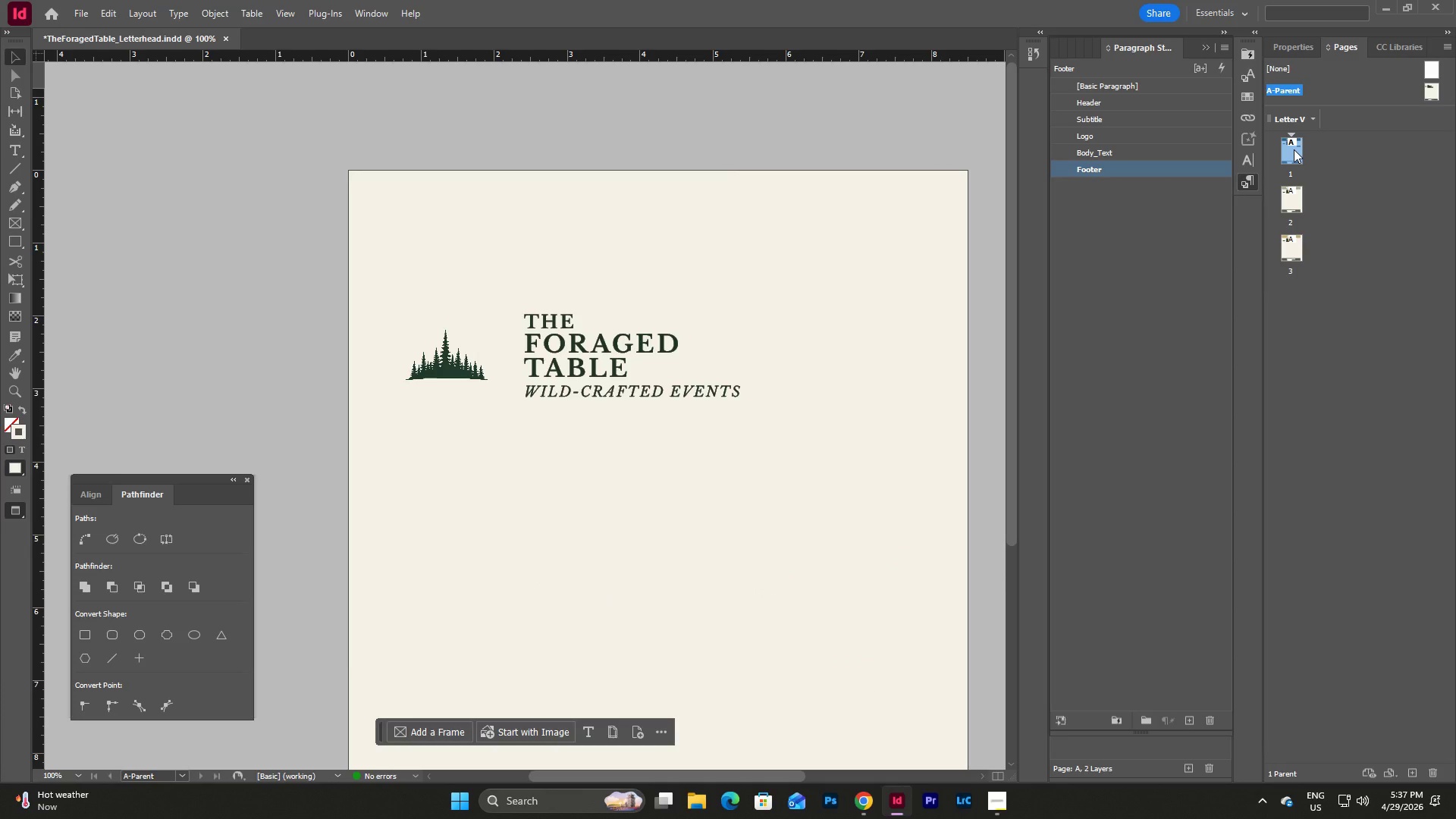 
left_click([1294, 149])
 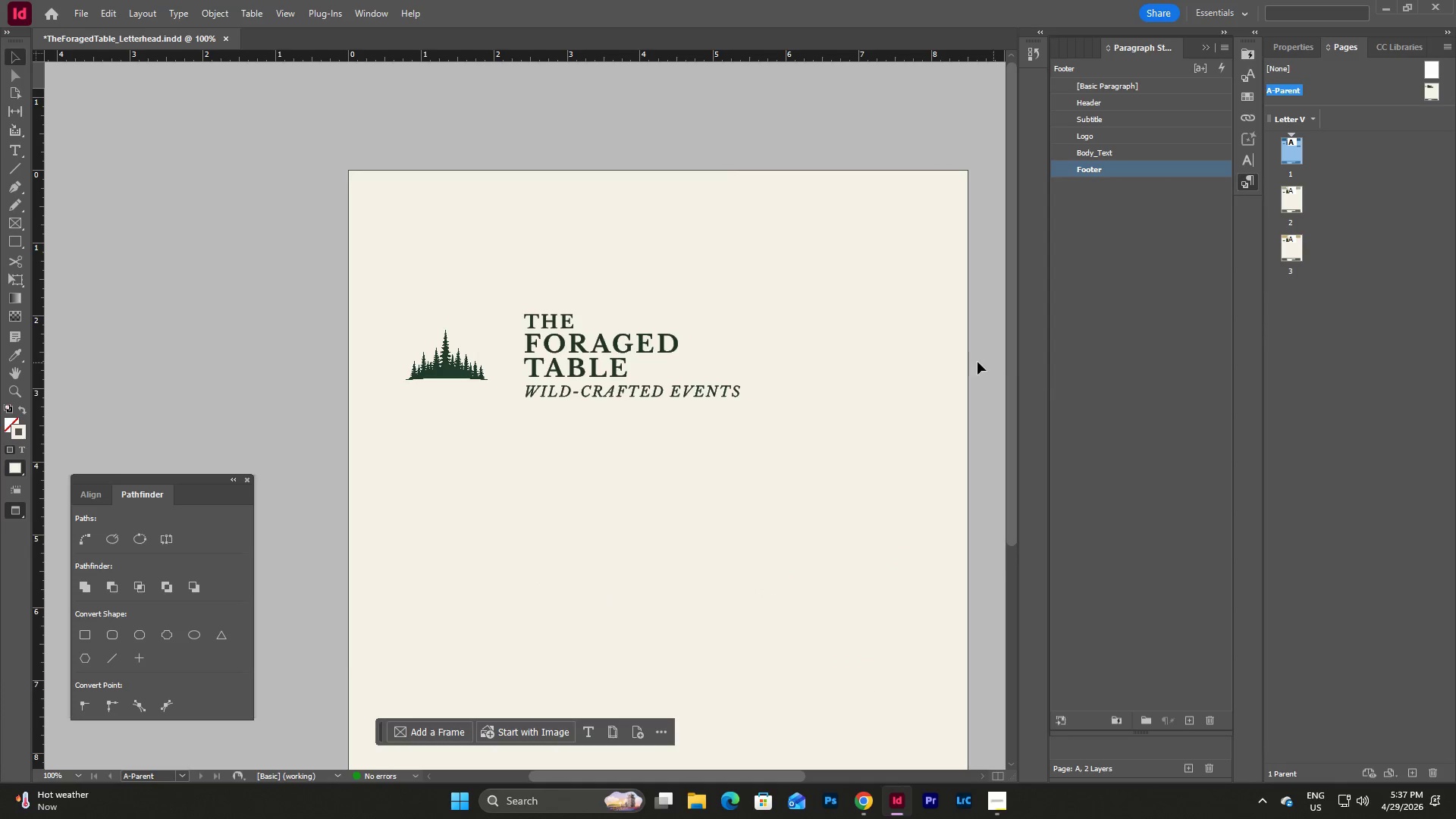 
scroll: coordinate [939, 363], scroll_direction: down, amount: 5.0
 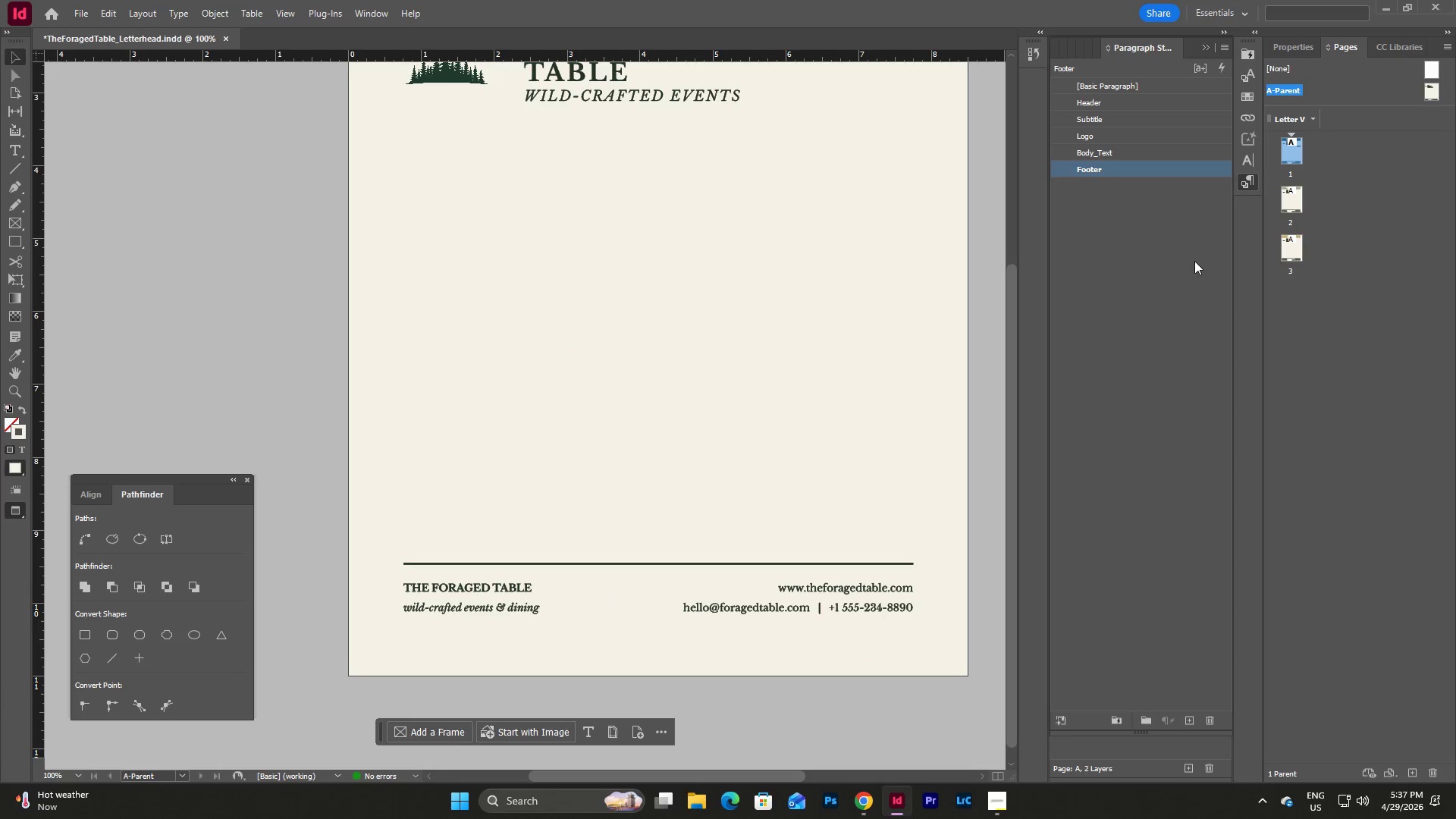 
left_click([1385, 162])
 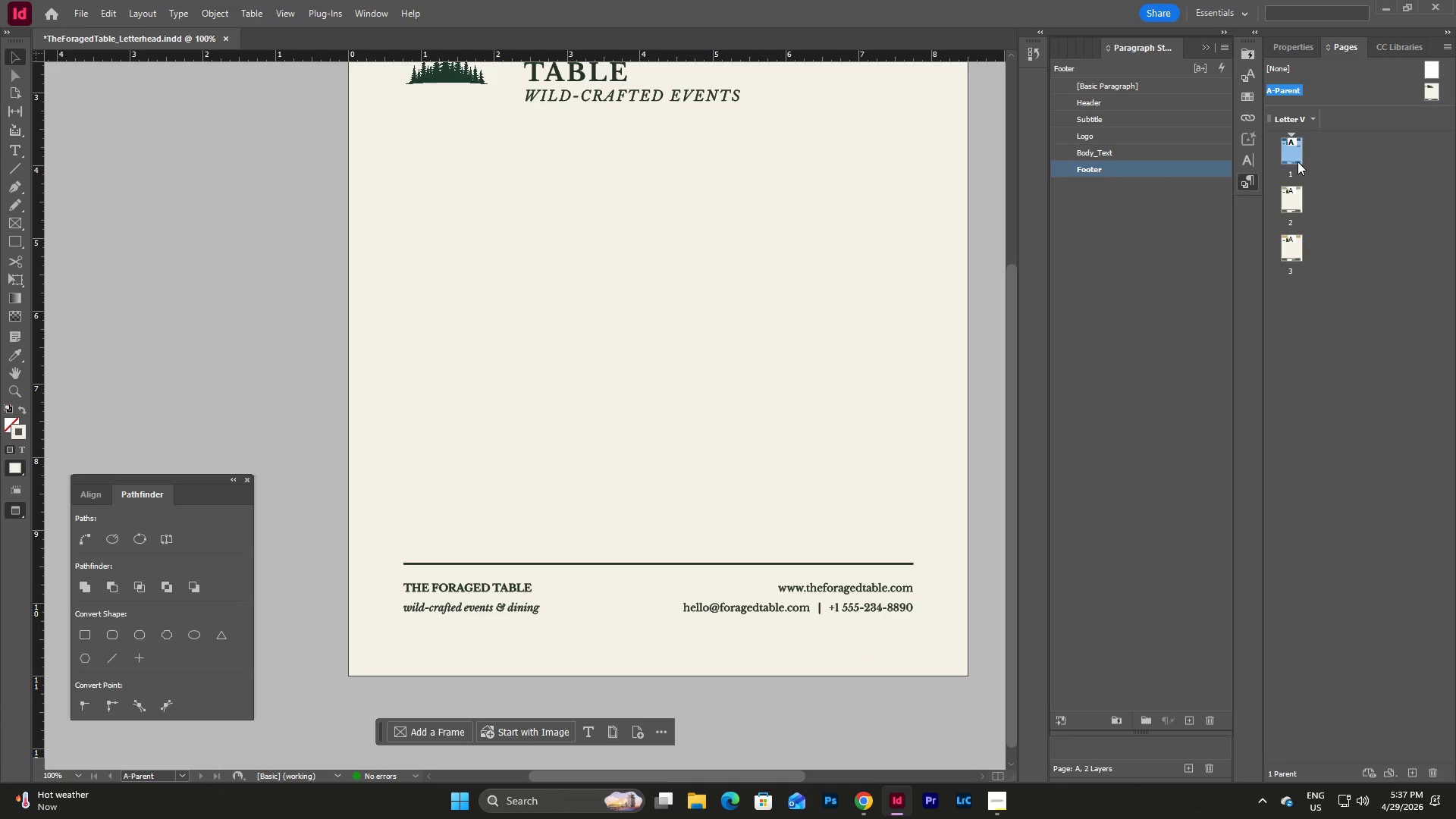 
double_click([1298, 162])
 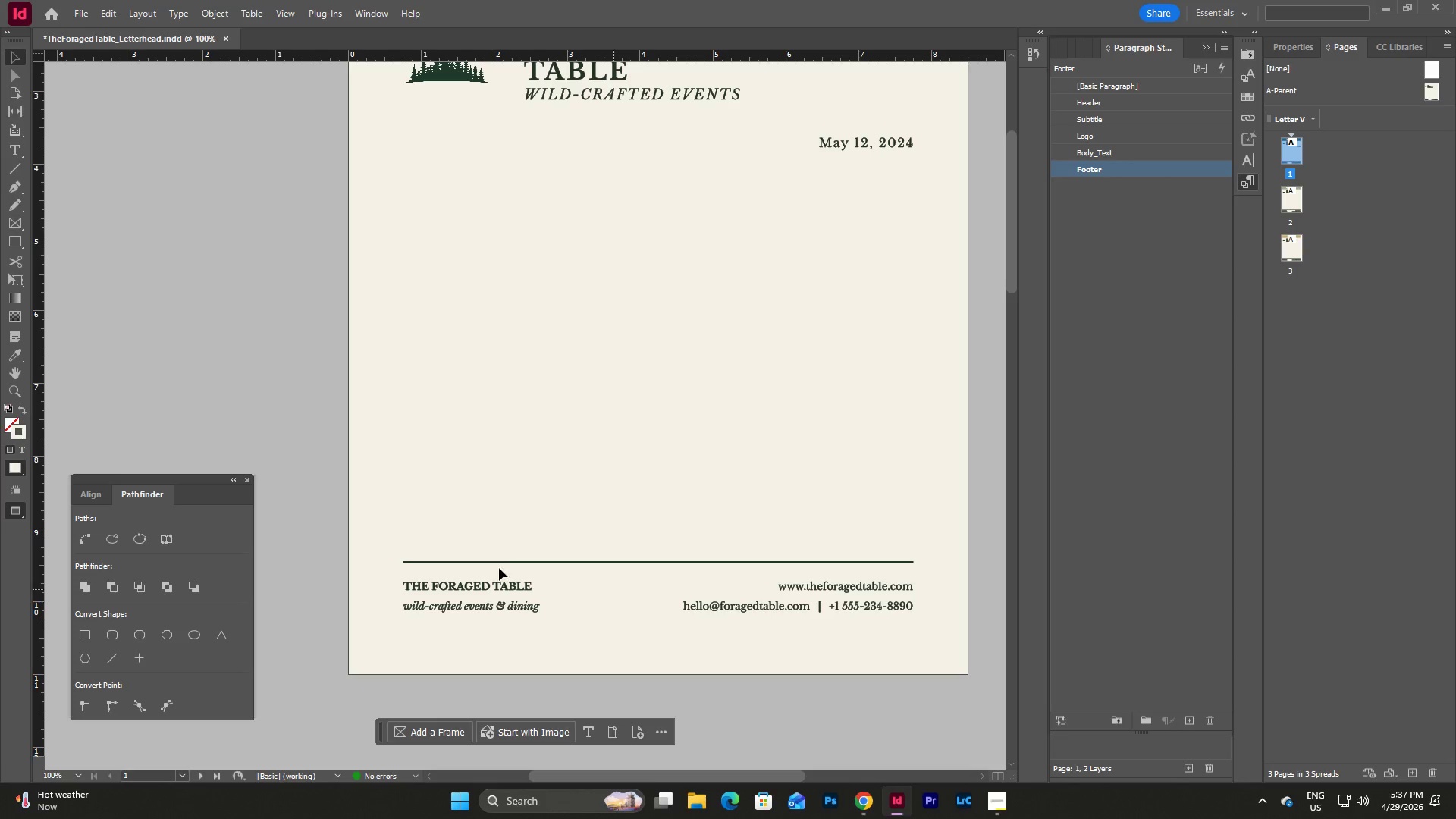 
scroll: coordinate [811, 494], scroll_direction: up, amount: 6.0
 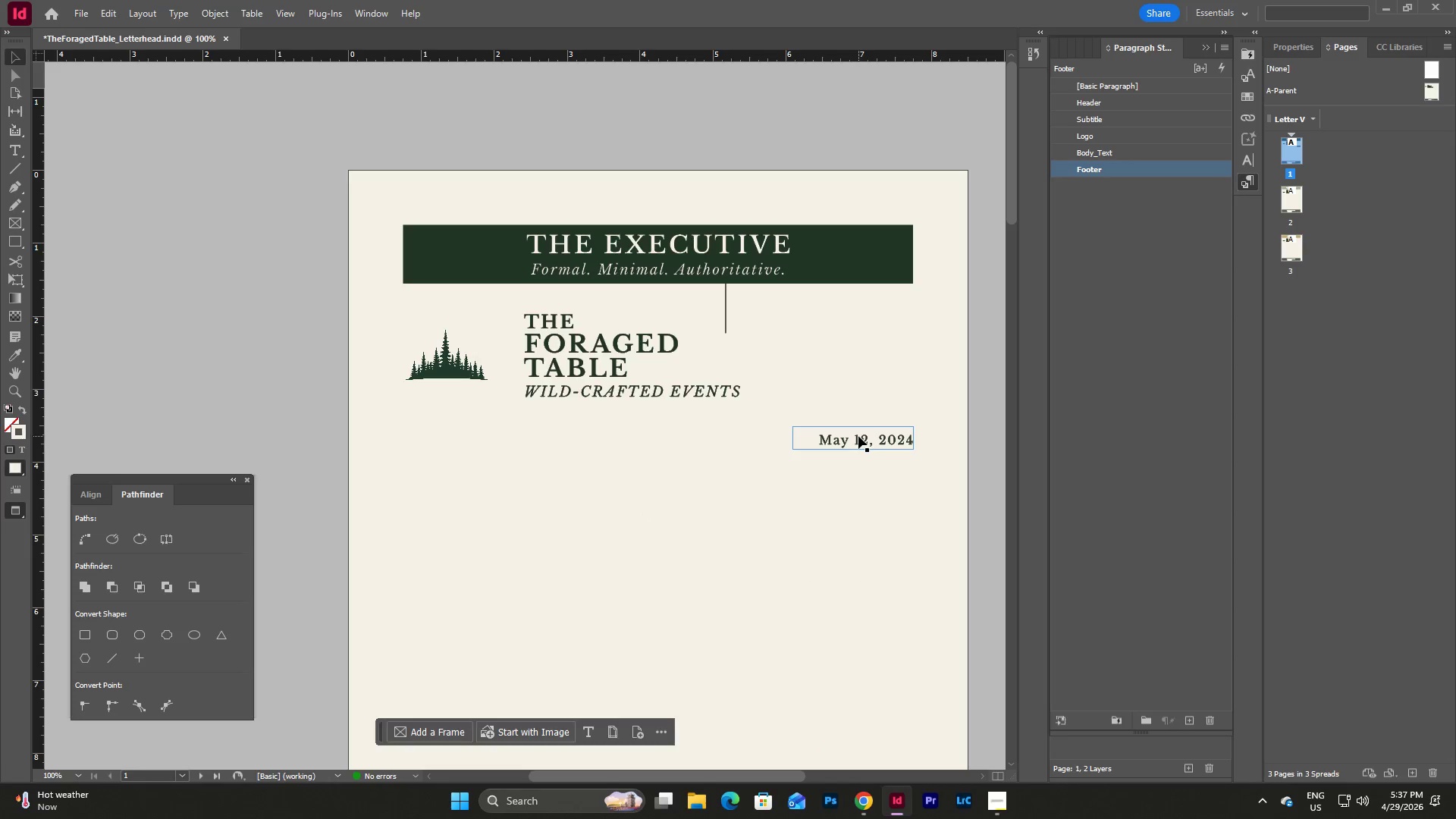 
left_click([822, 557])
 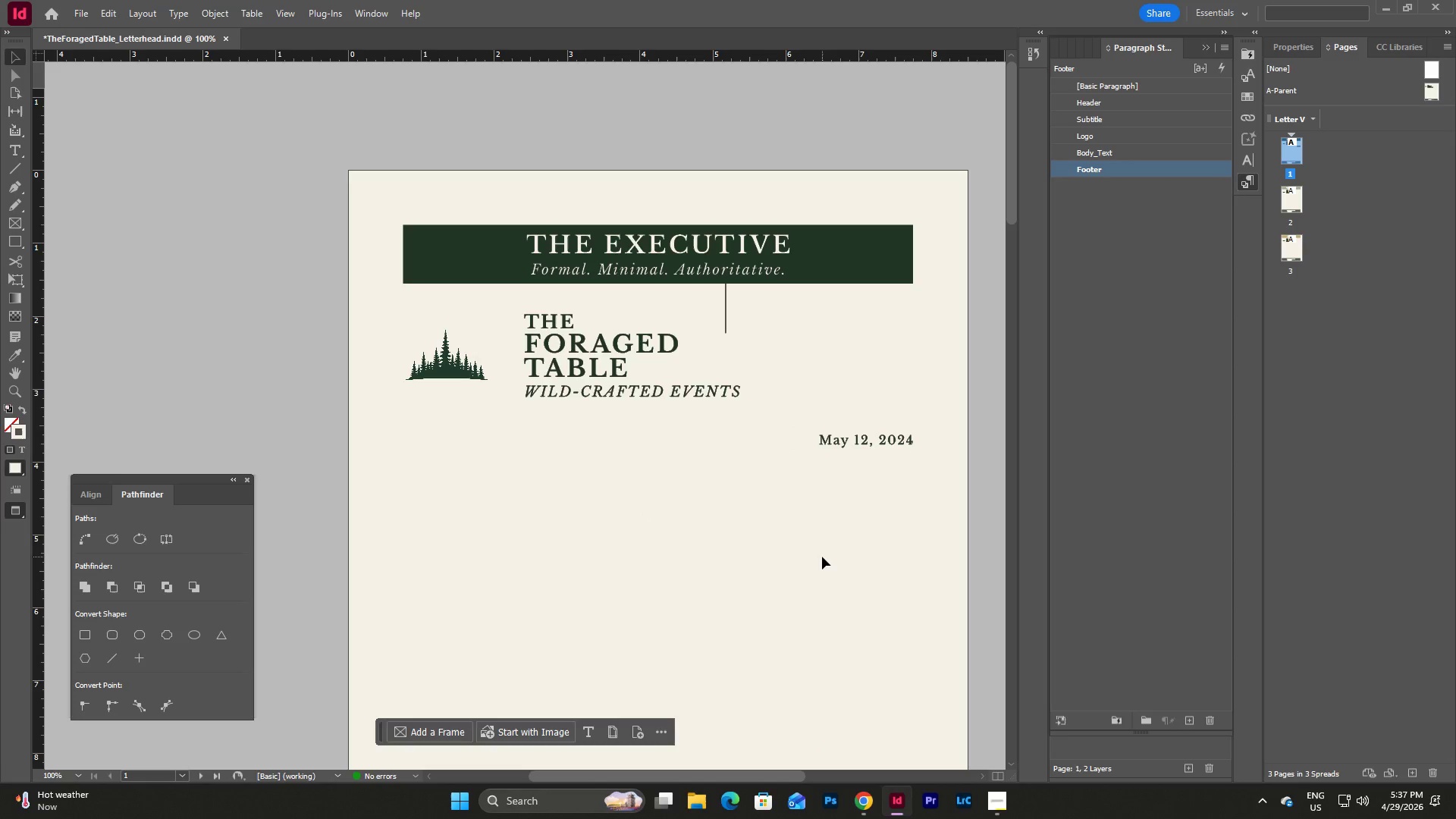 
key(W)
 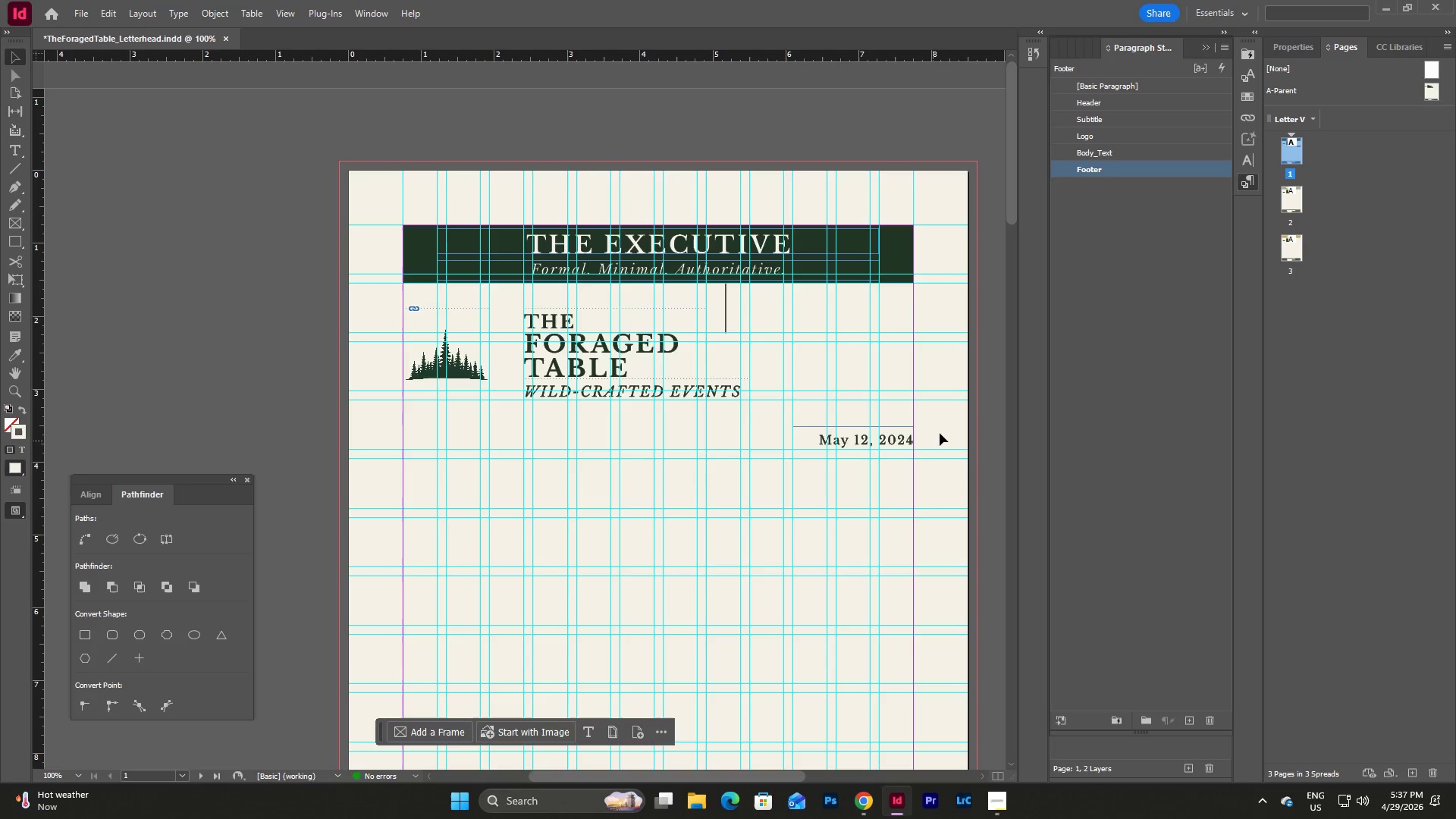 
left_click([942, 431])
 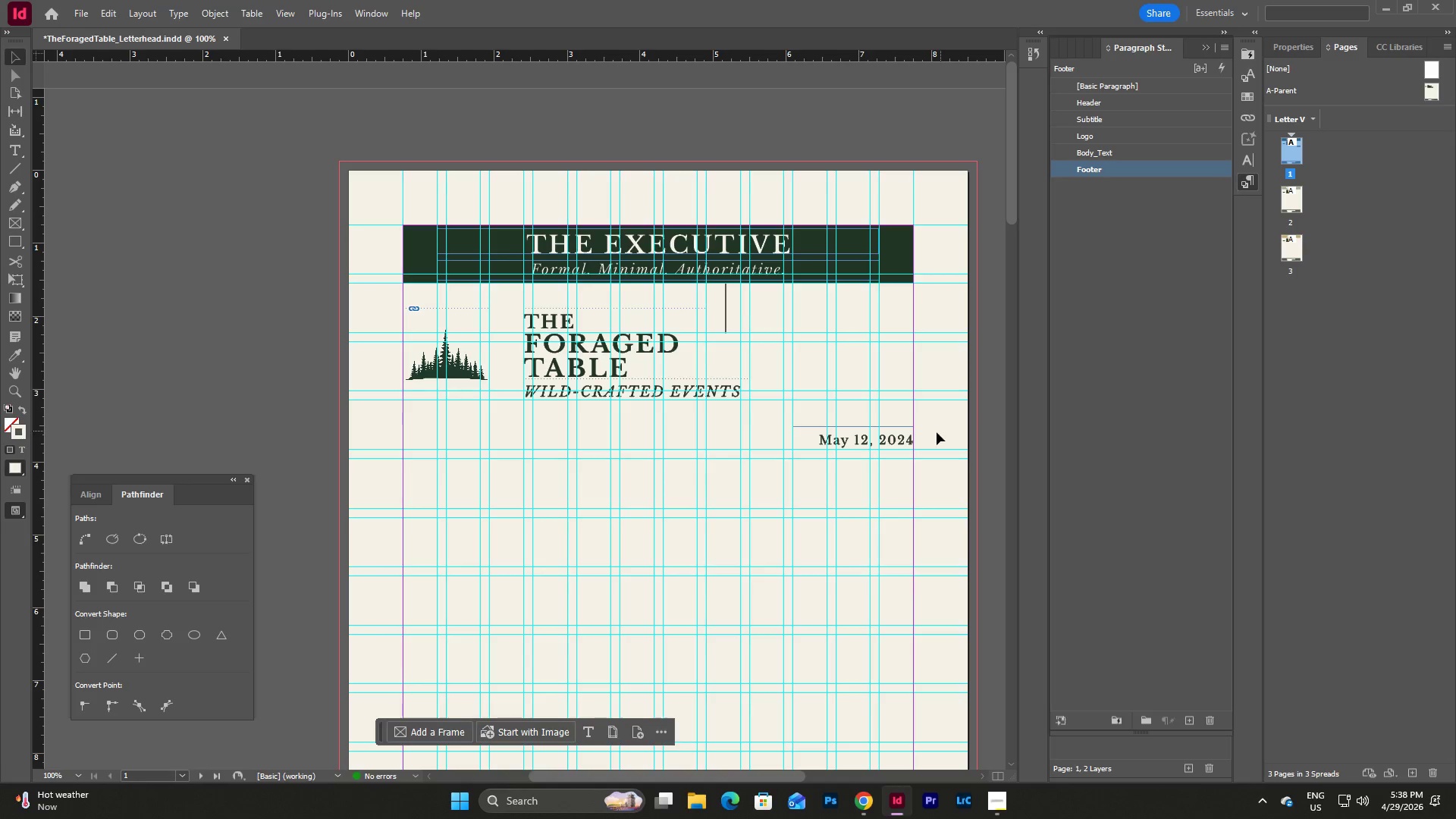 
left_click([886, 432])
 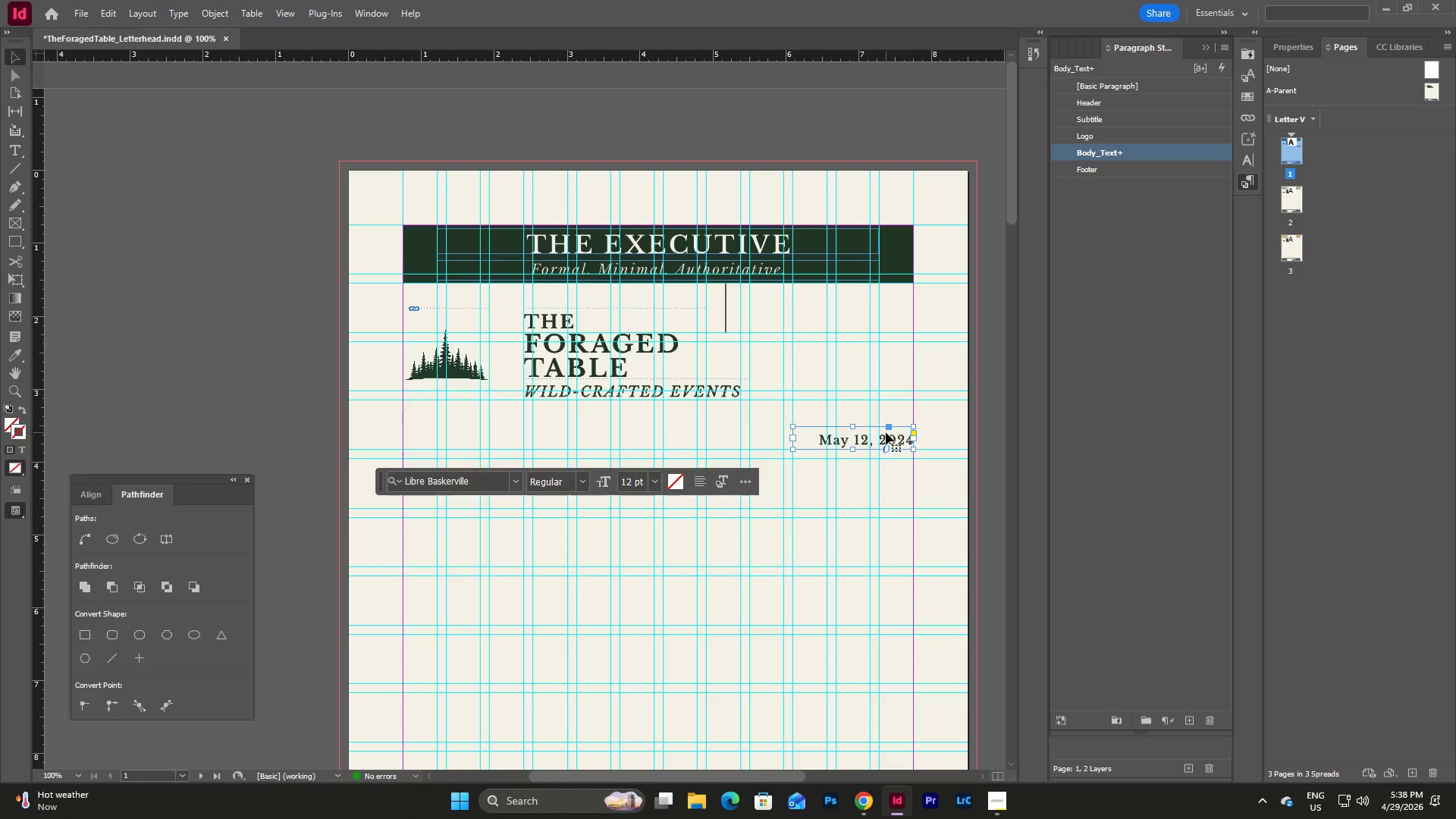 
key(Control+C)
 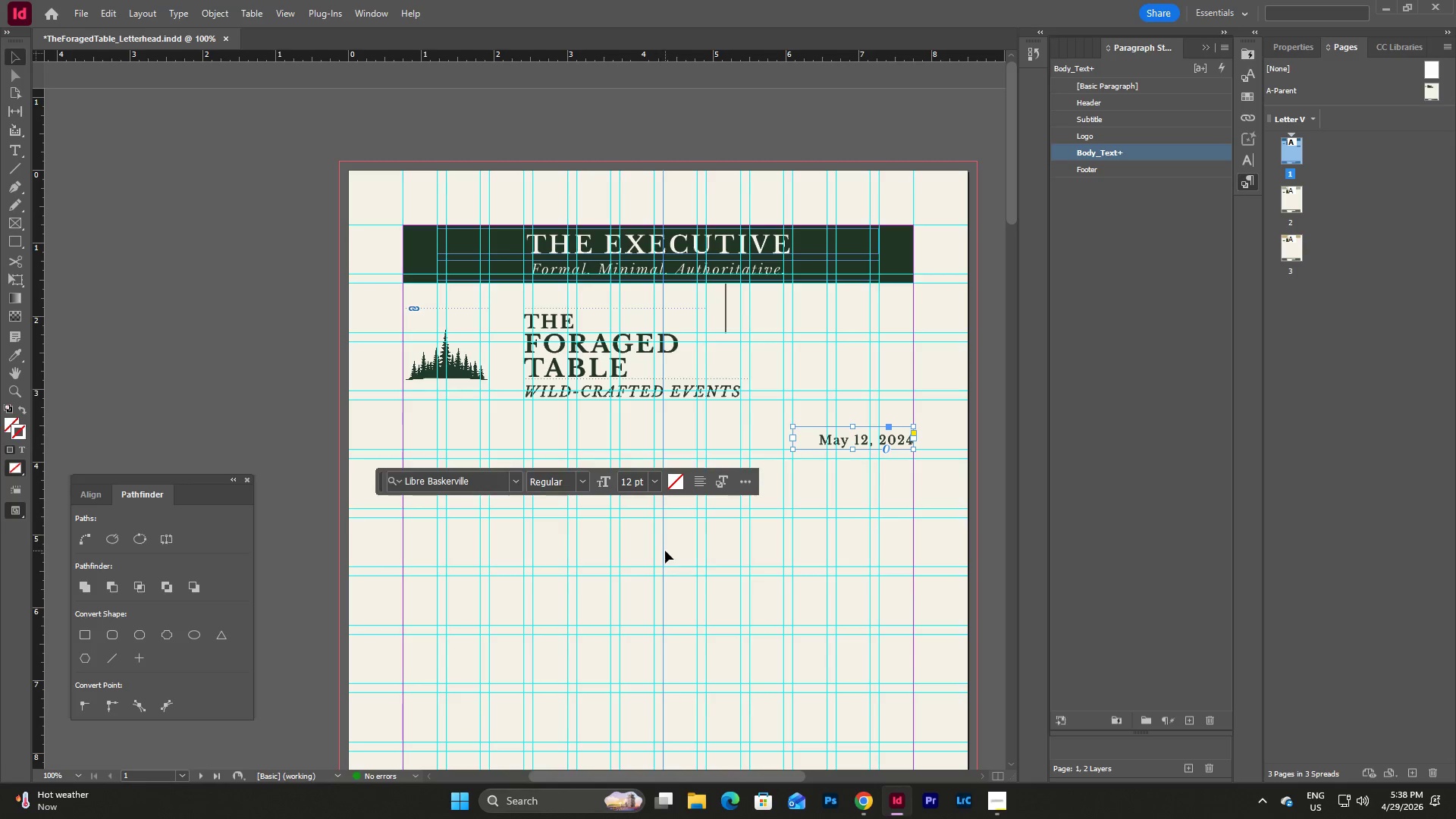 
left_click([628, 540])
 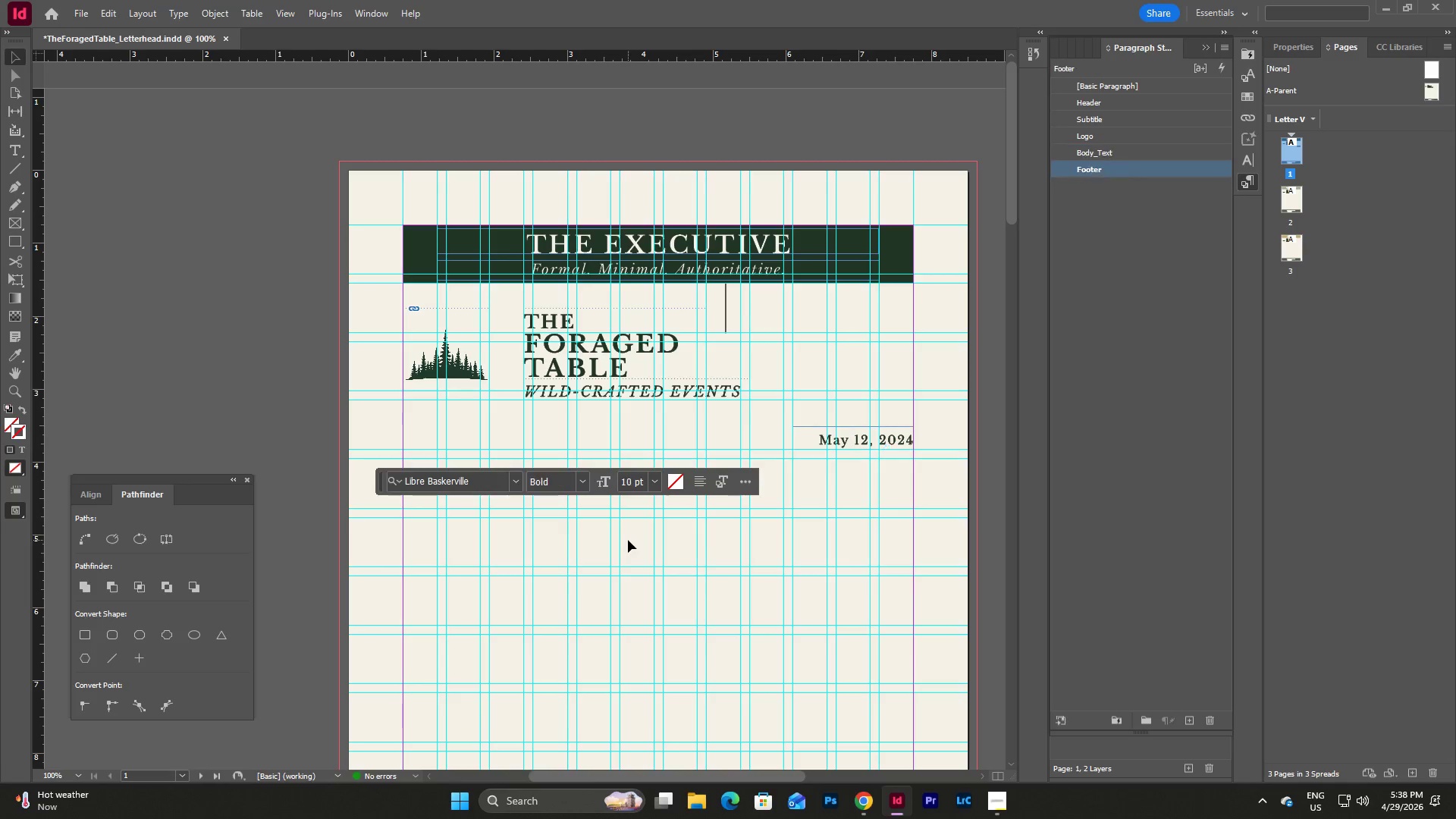 
key(Control+V)
 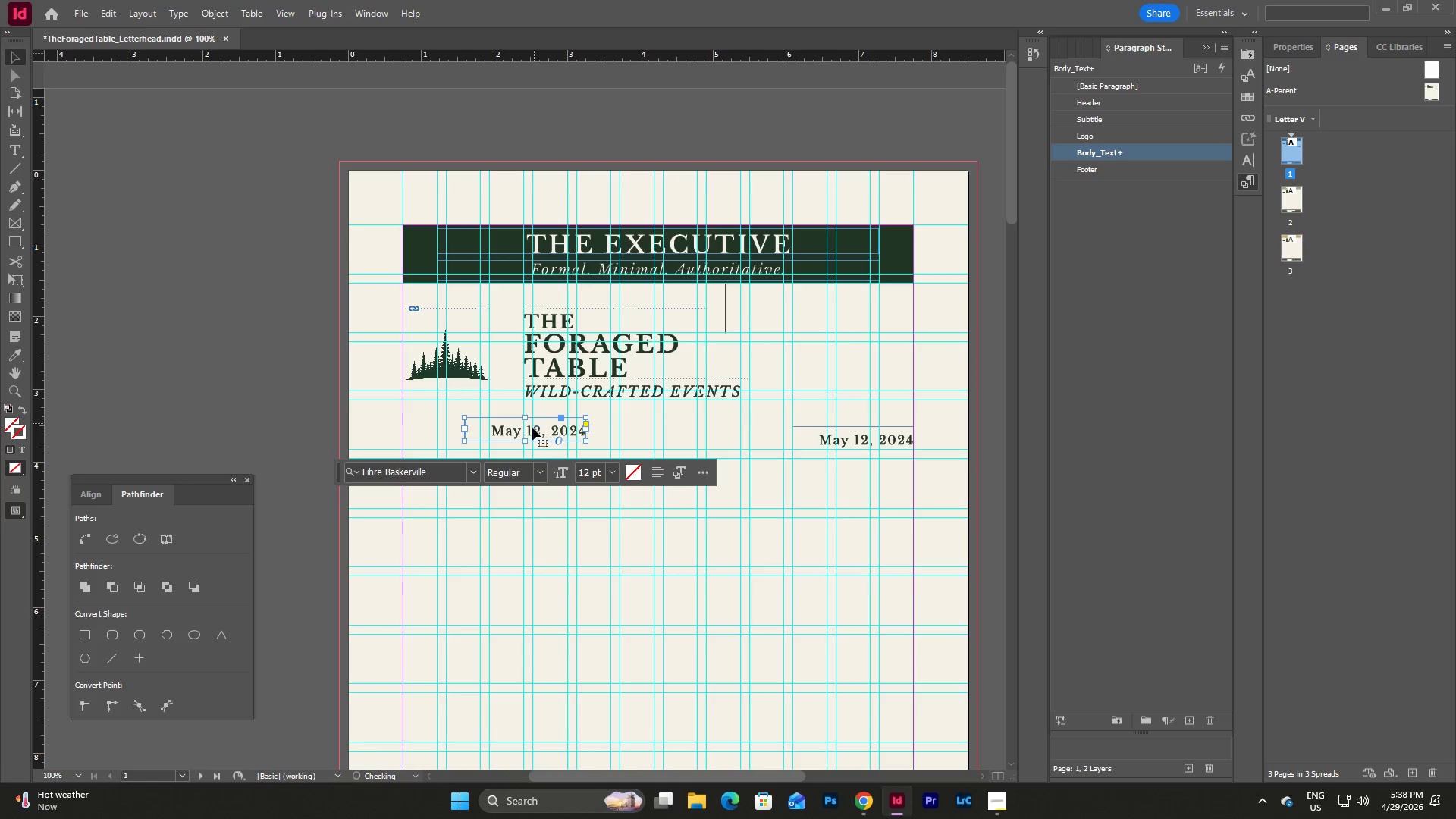 
left_click_drag(start_coordinate=[532, 430], to_coordinate=[658, 573])
 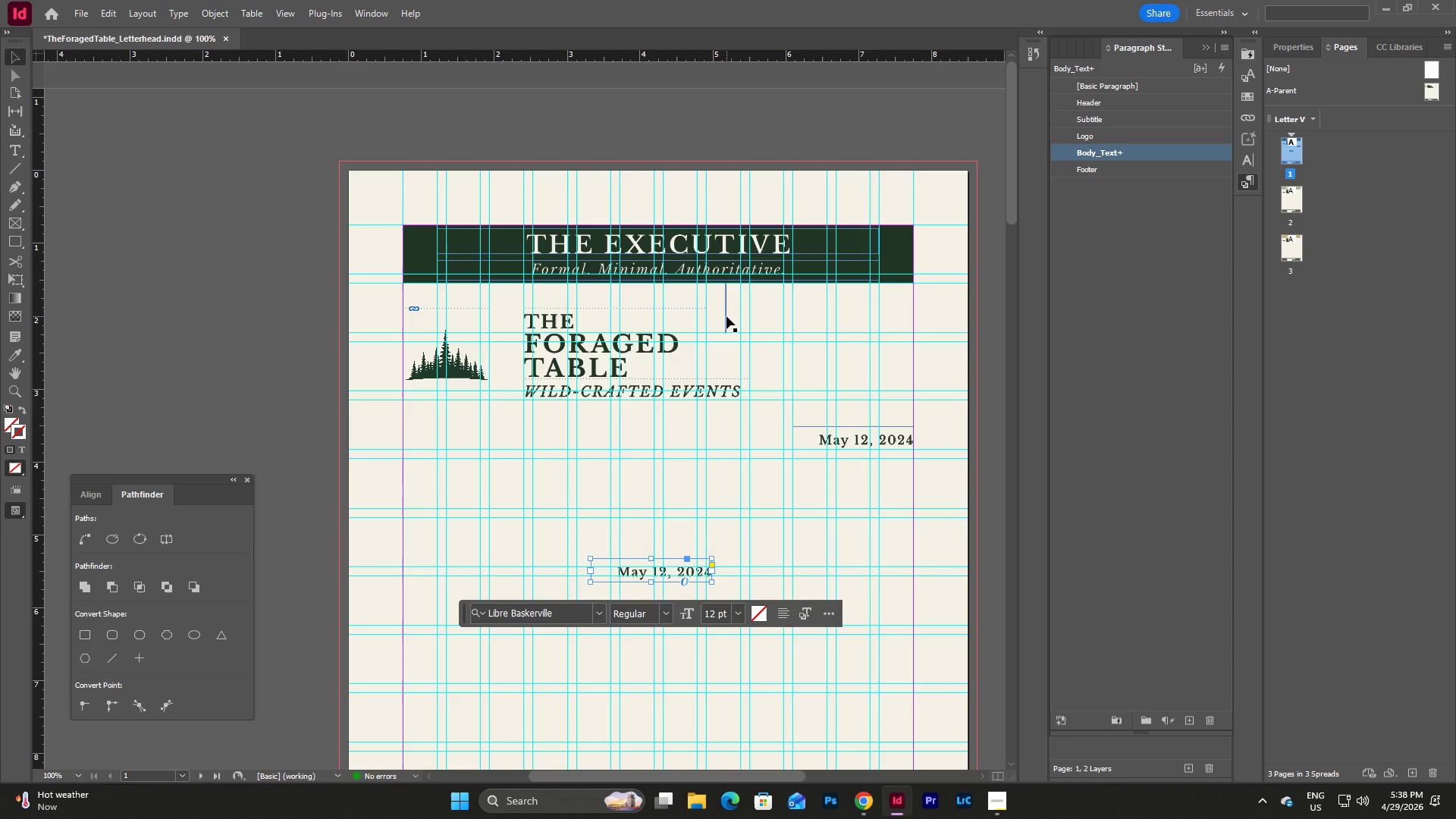 
left_click_drag(start_coordinate=[652, 567], to_coordinate=[683, 484])
 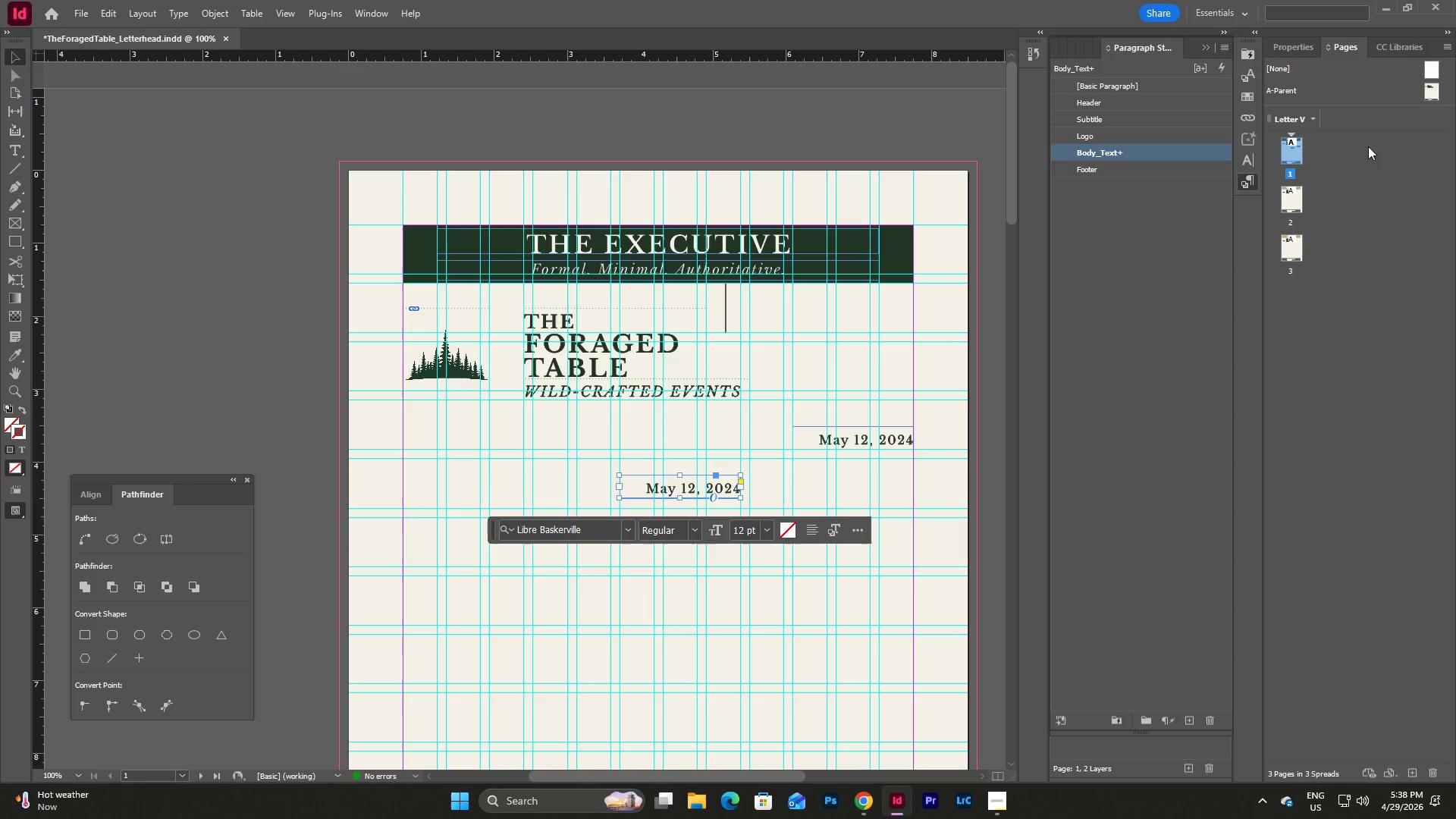 
double_click([1435, 99])
 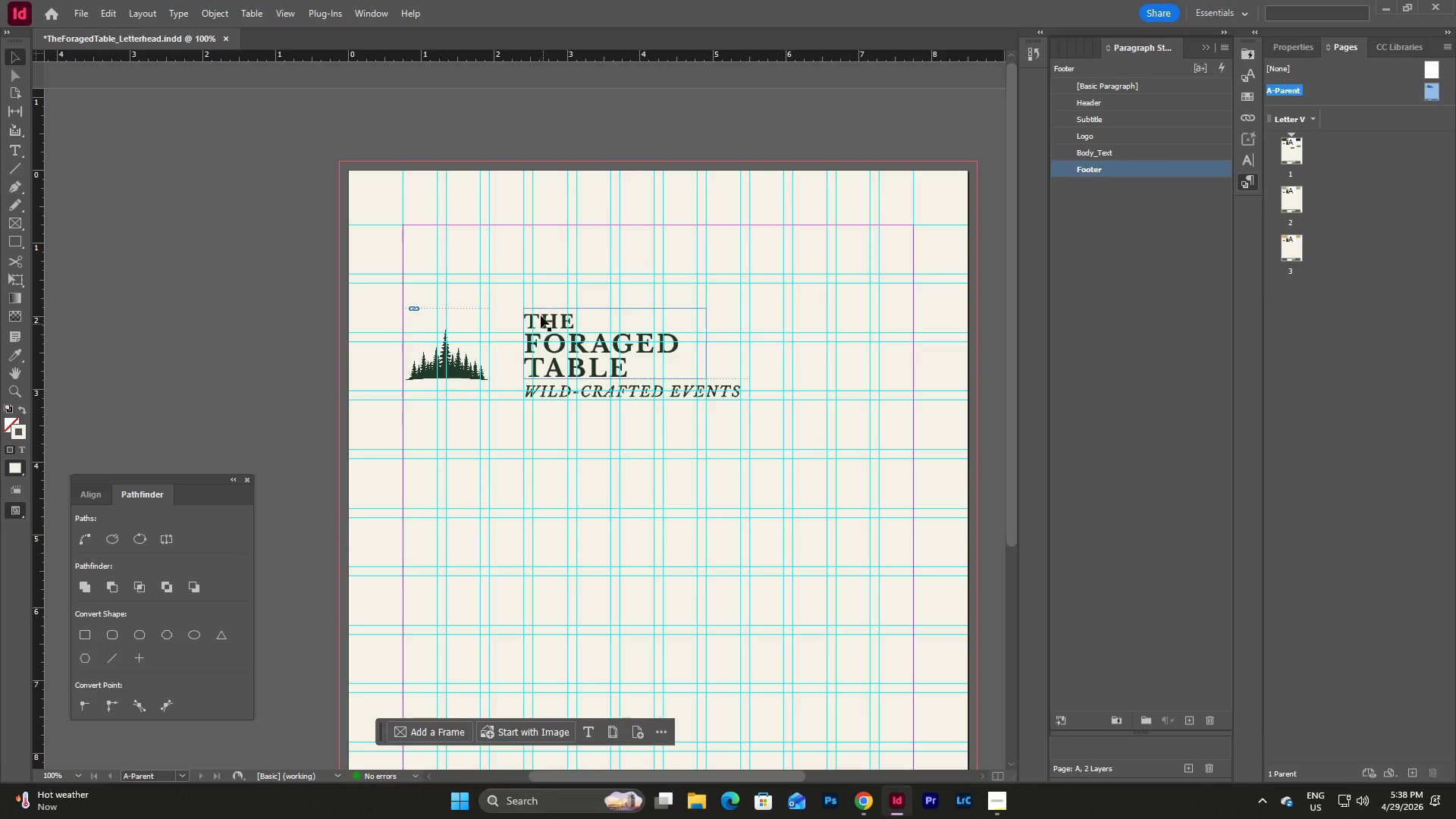 
left_click_drag(start_coordinate=[538, 290], to_coordinate=[634, 434])
 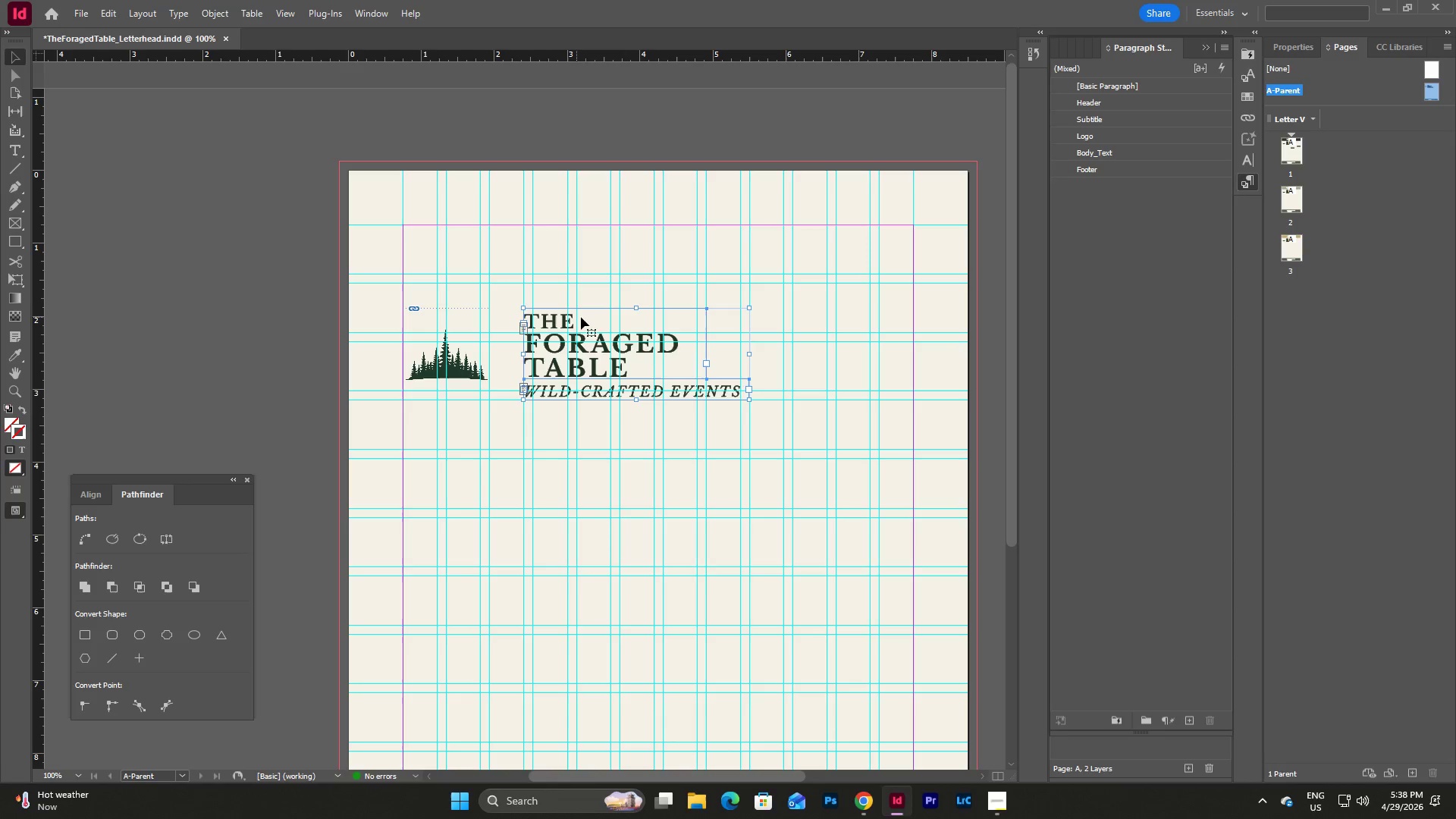 
left_click_drag(start_coordinate=[585, 315], to_coordinate=[551, 315])
 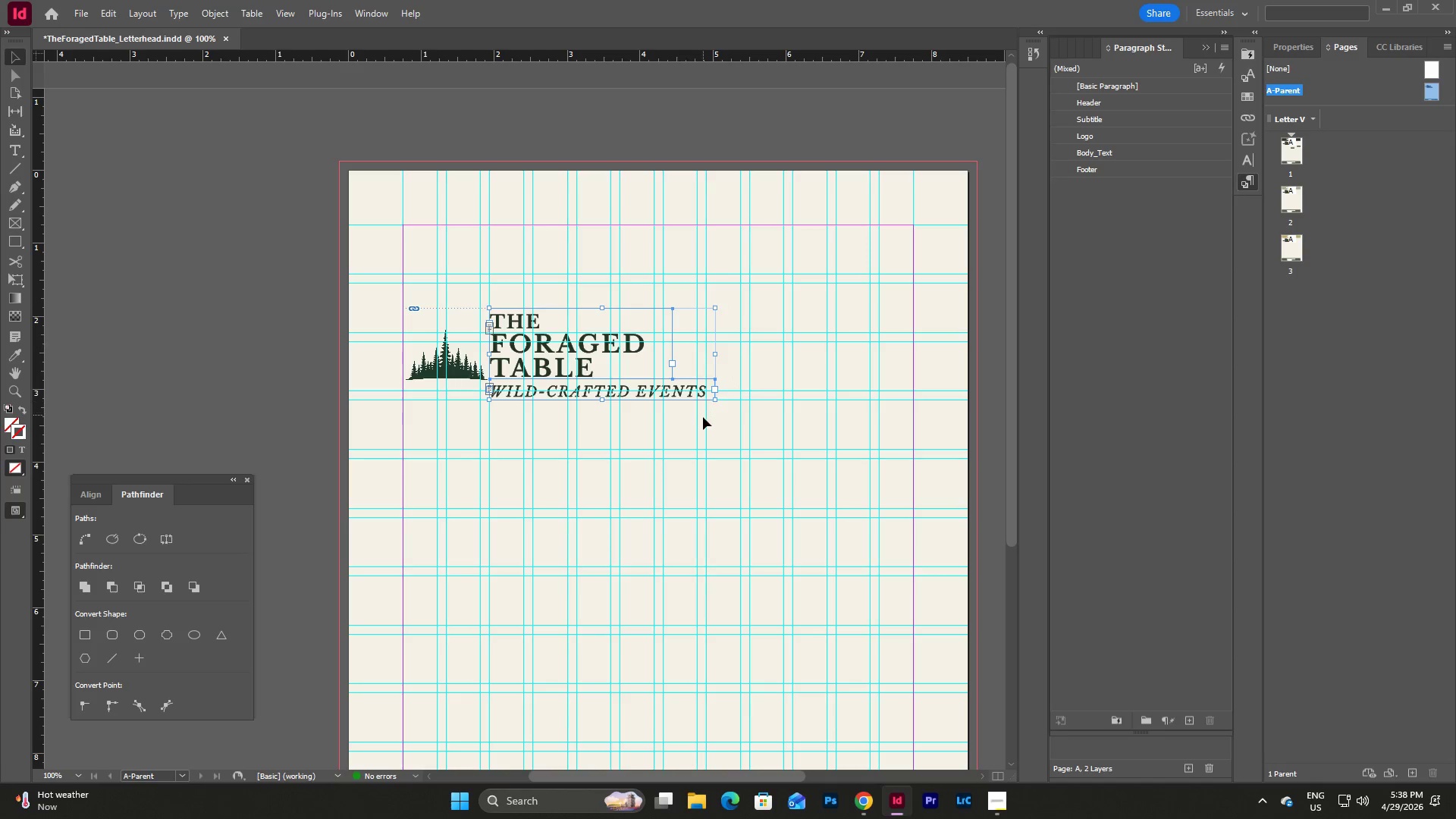 
left_click([673, 425])
 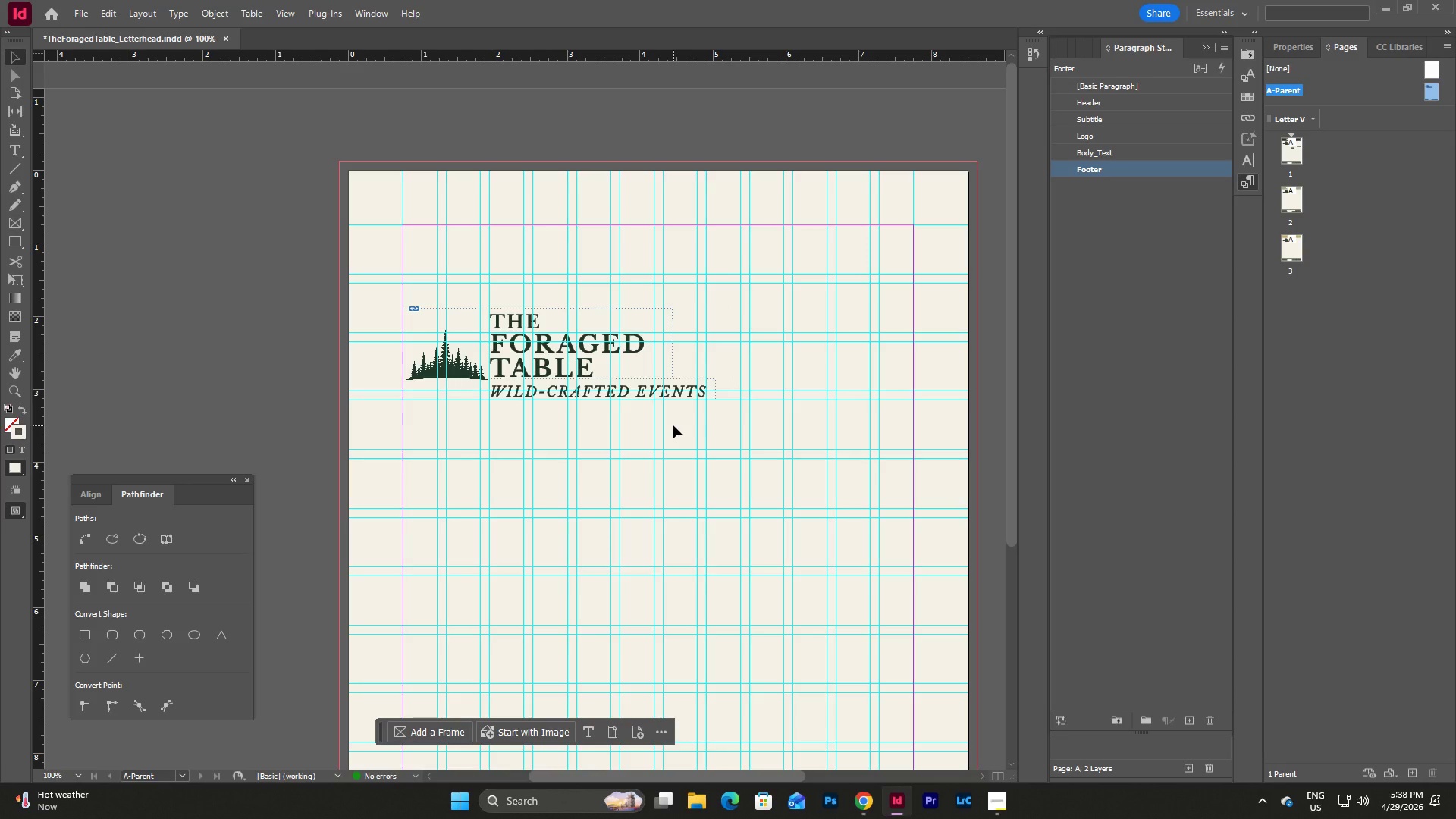 
type(ww)
 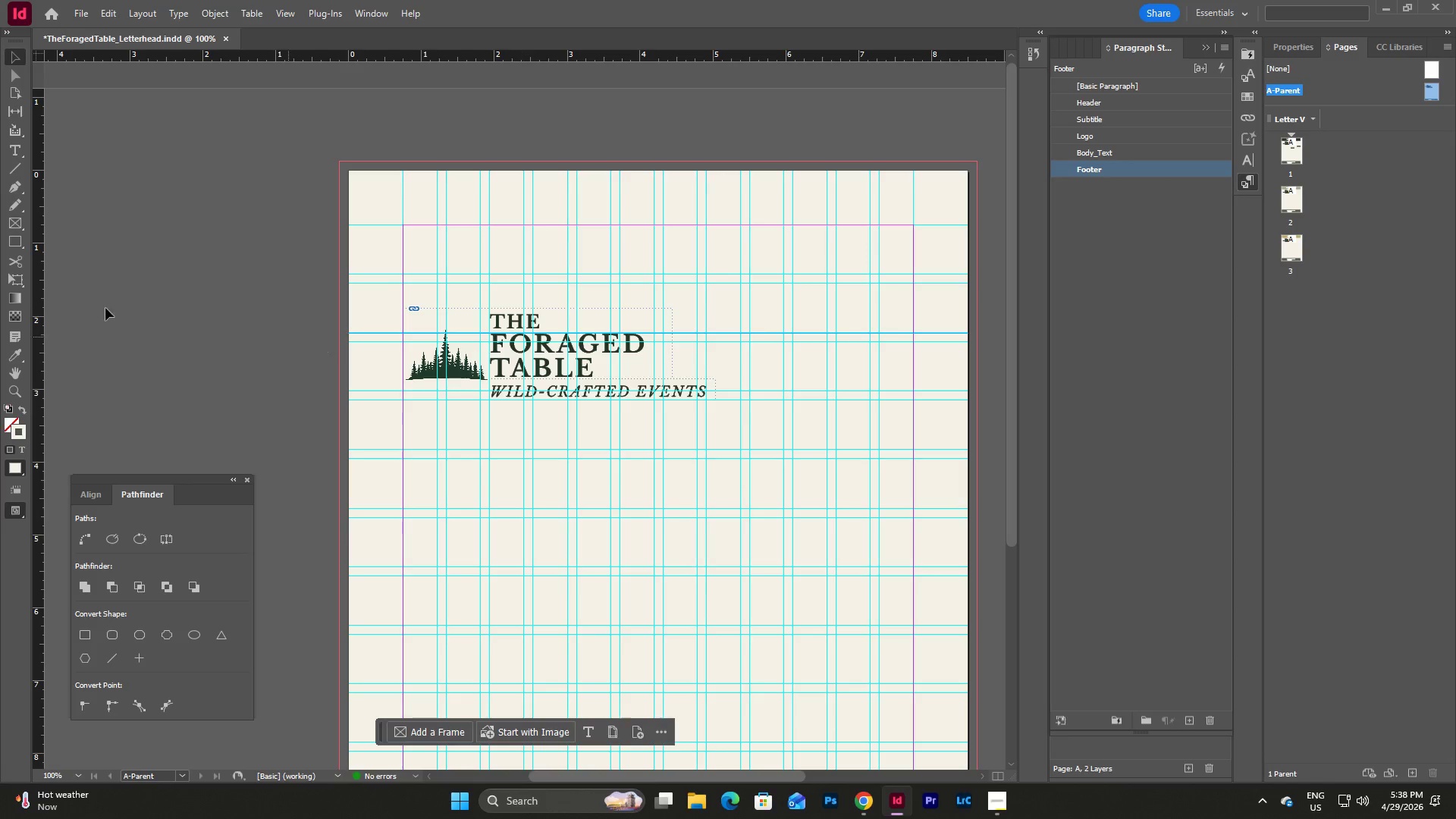 
wait(6.14)
 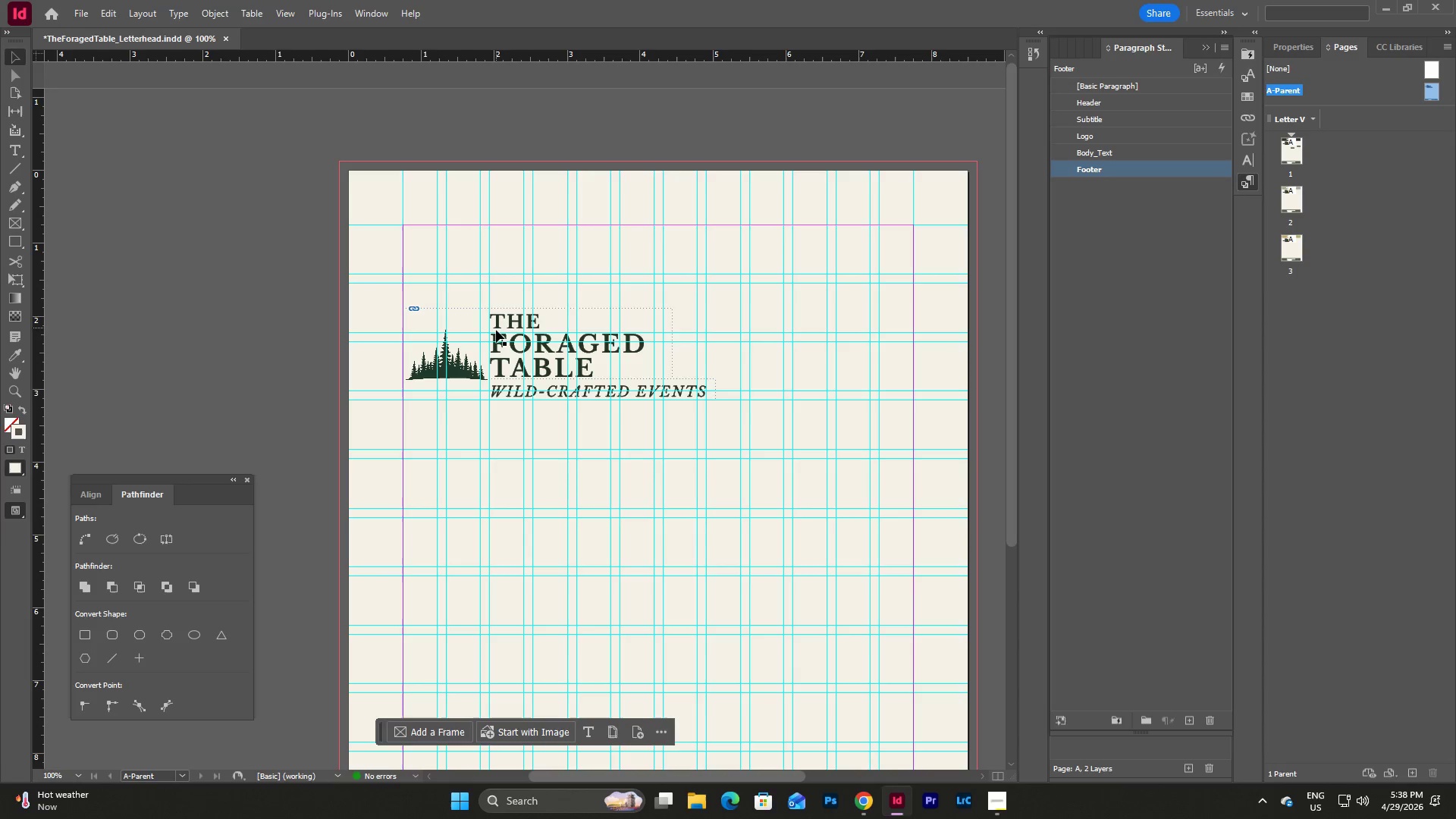 
type(ww)
 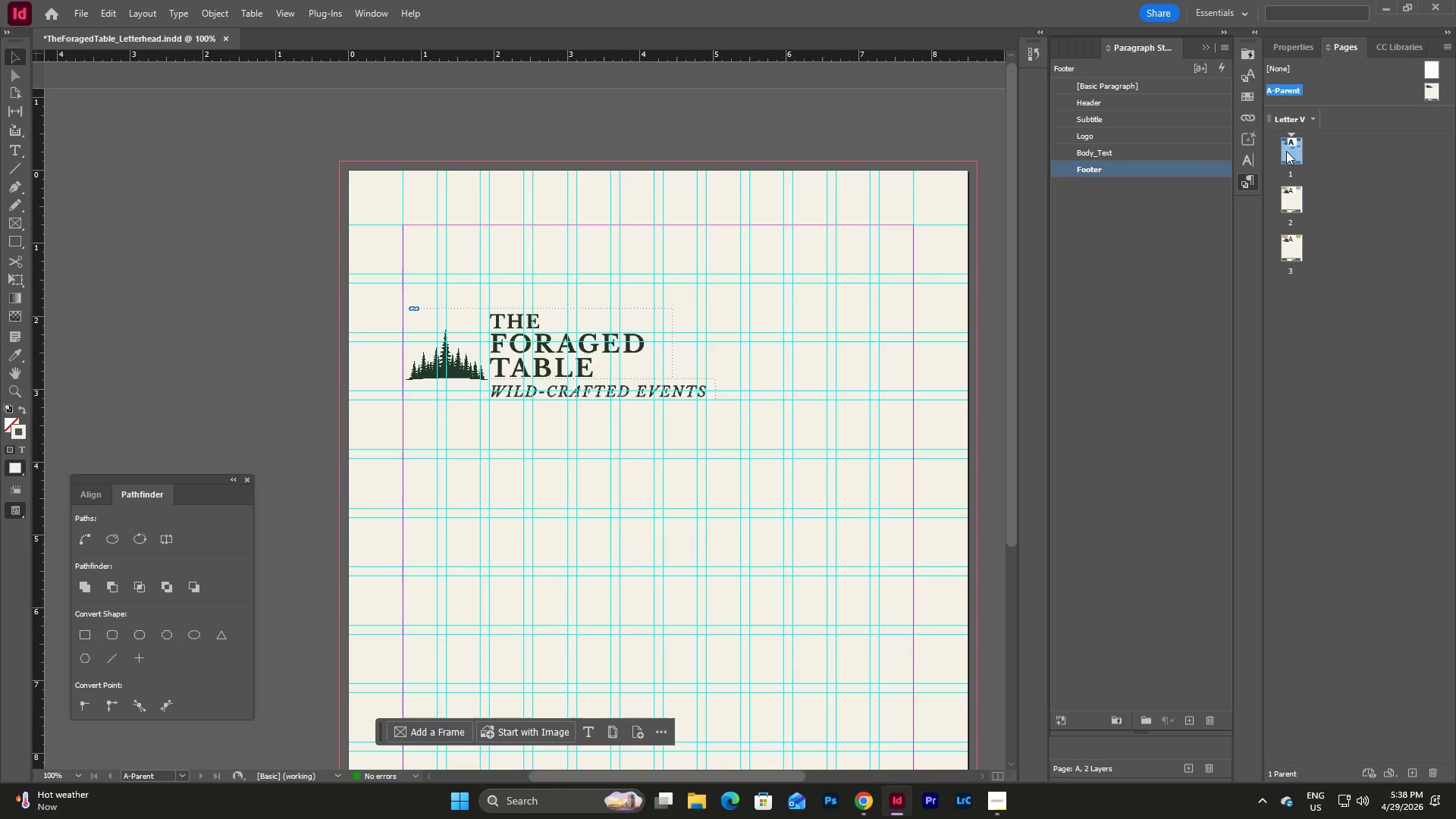 
double_click([1286, 151])
 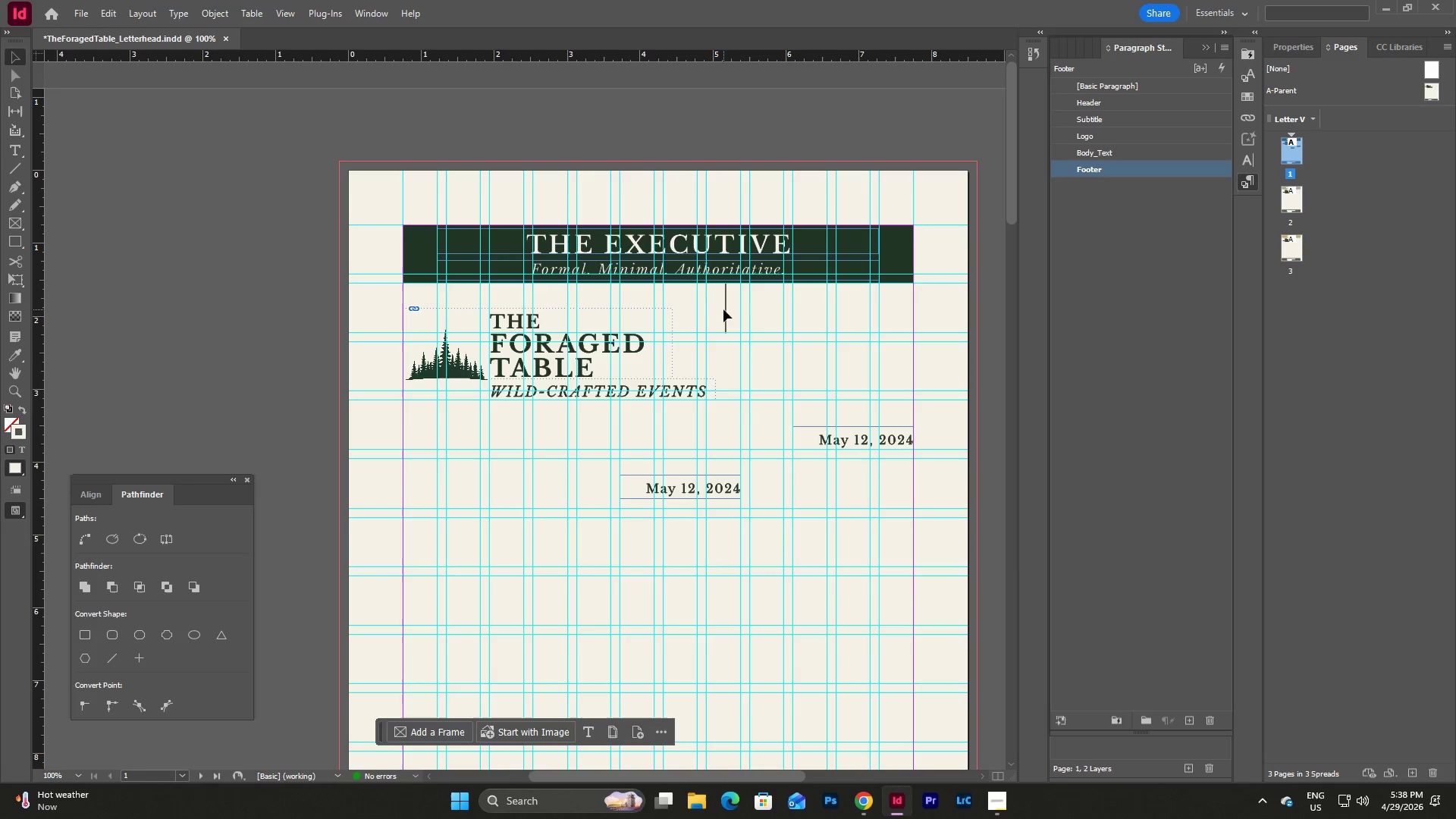 
left_click([726, 310])
 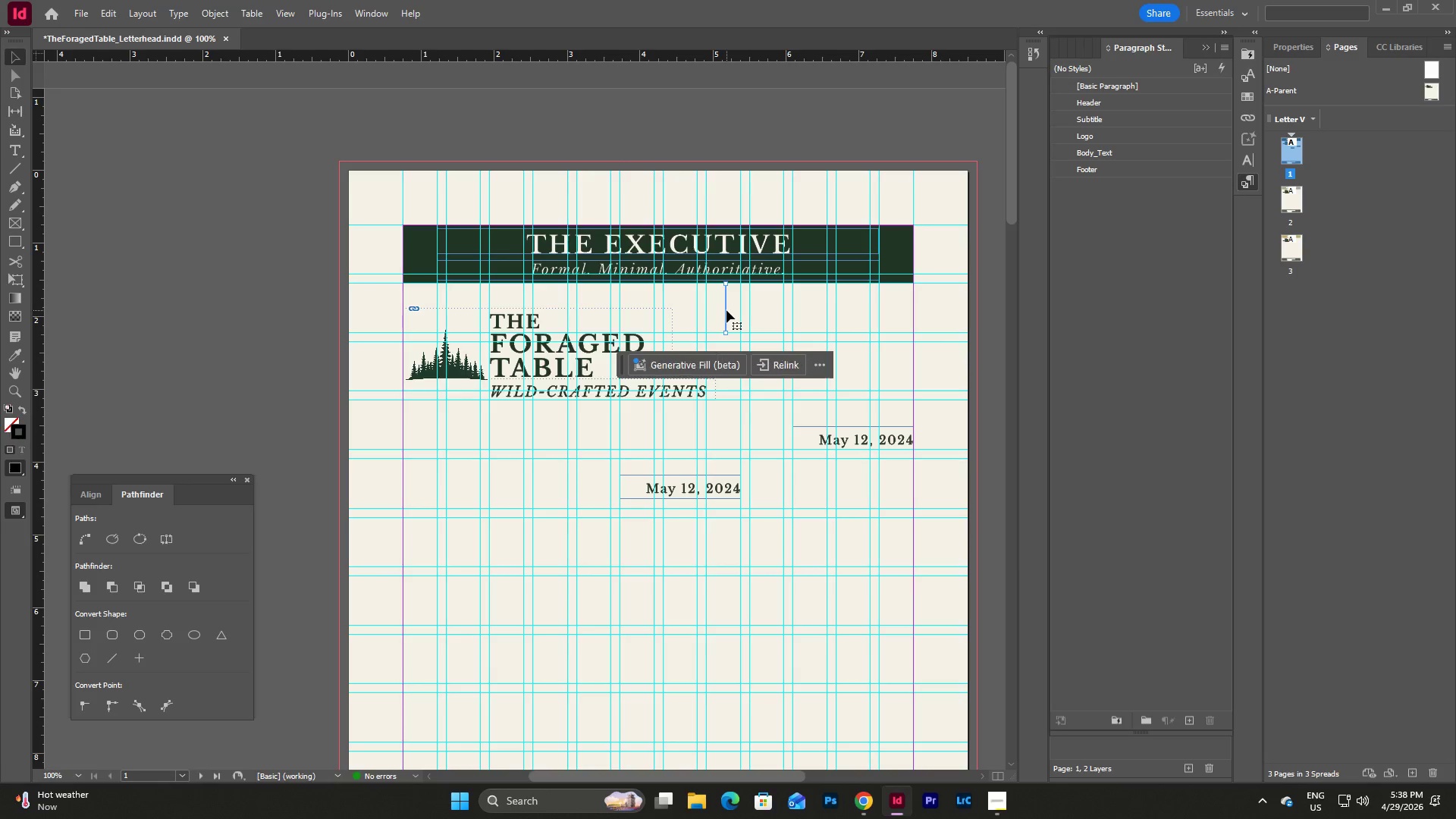 
key(Control+C)
 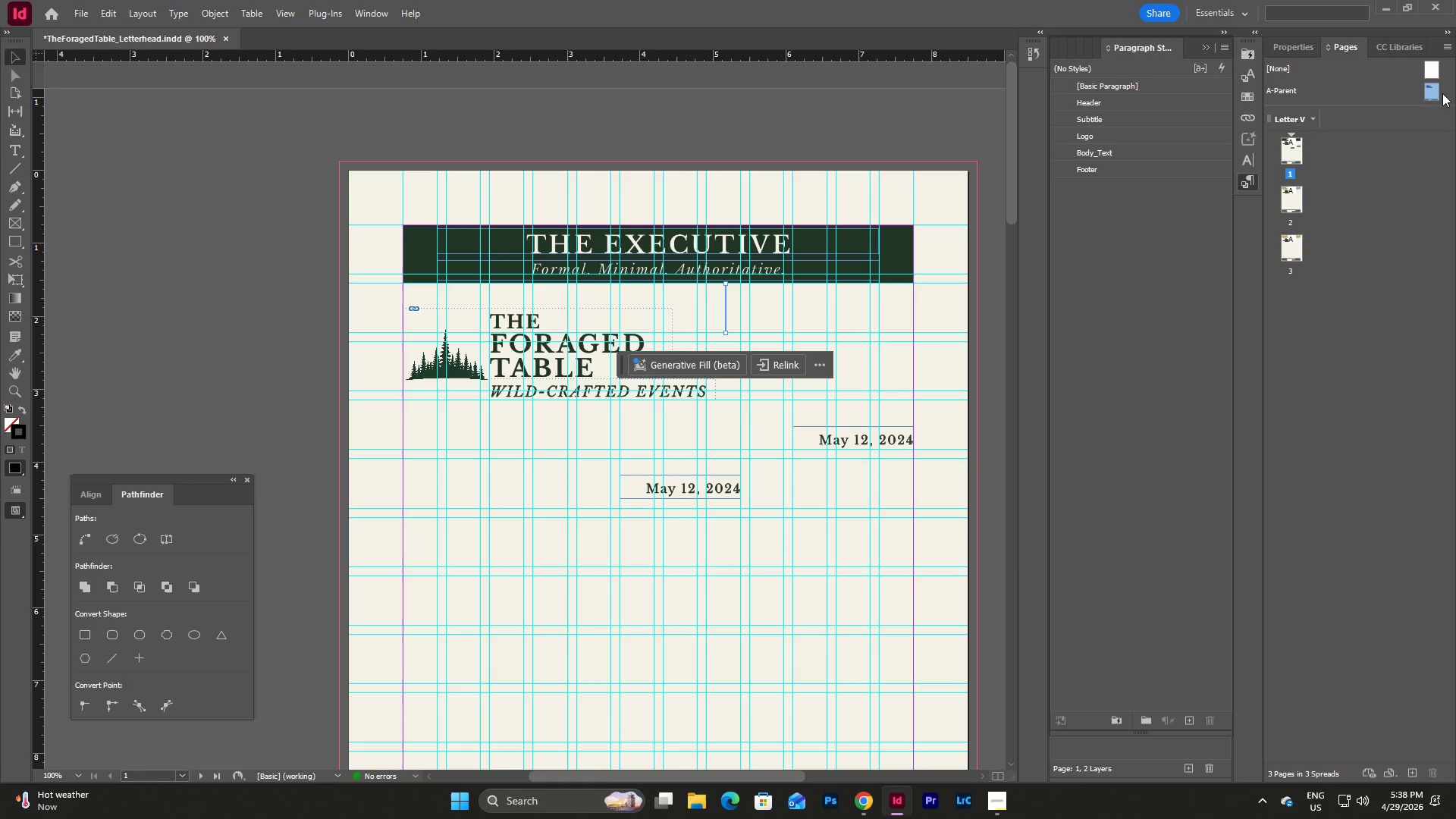 
double_click([1442, 93])
 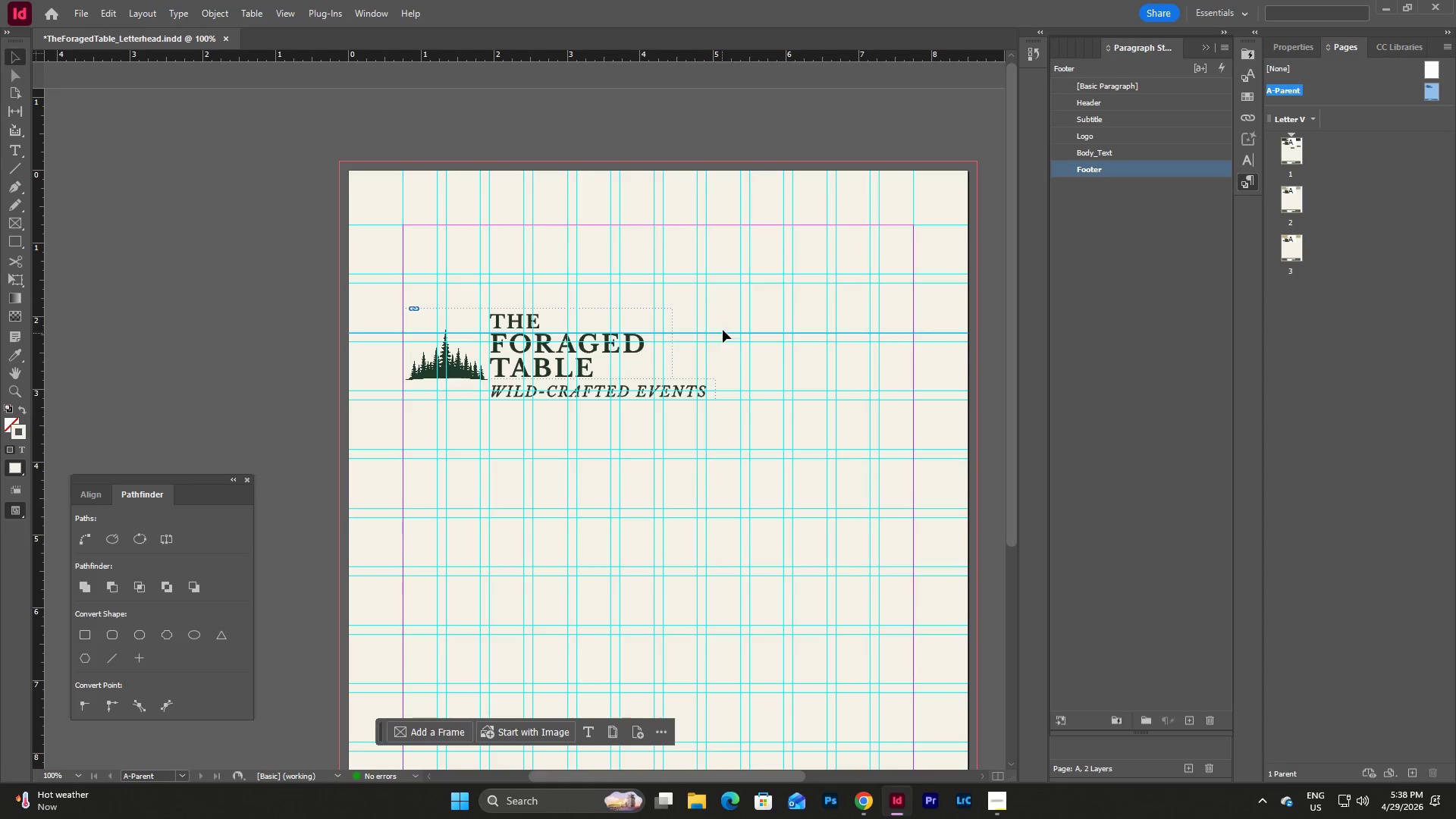 
left_click([720, 309])
 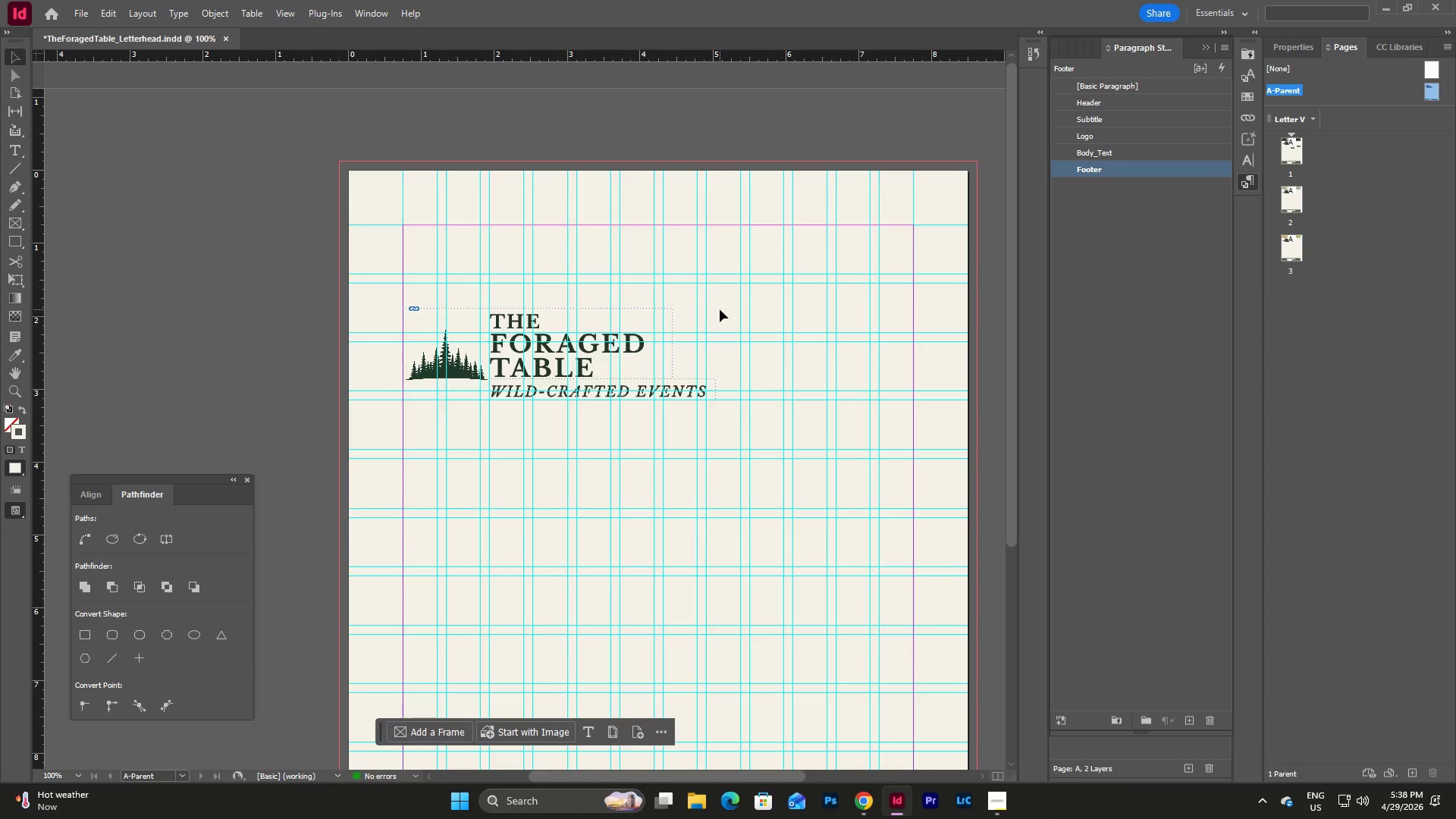 
key(Control+V)
 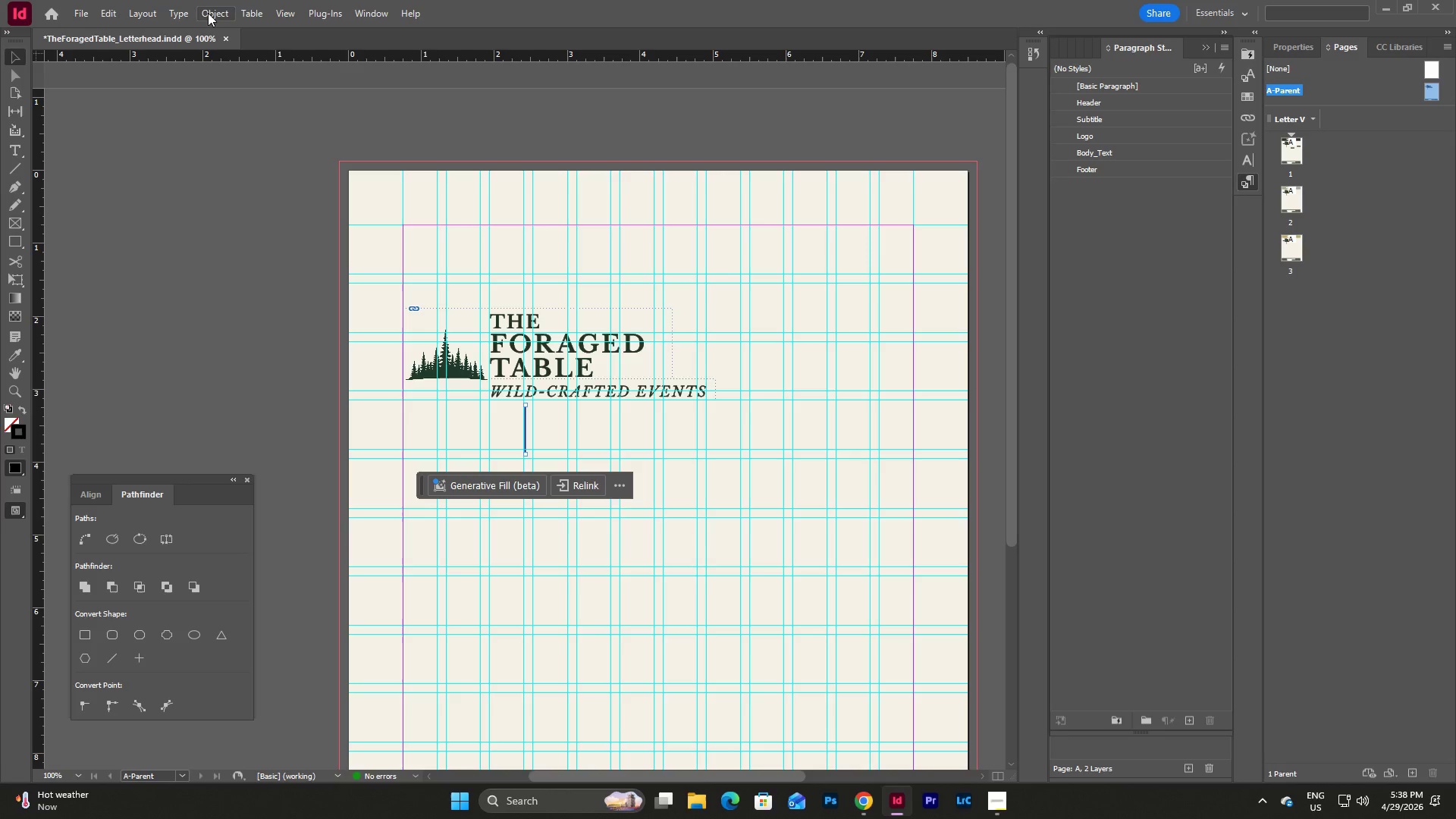 
left_click([219, 11])
 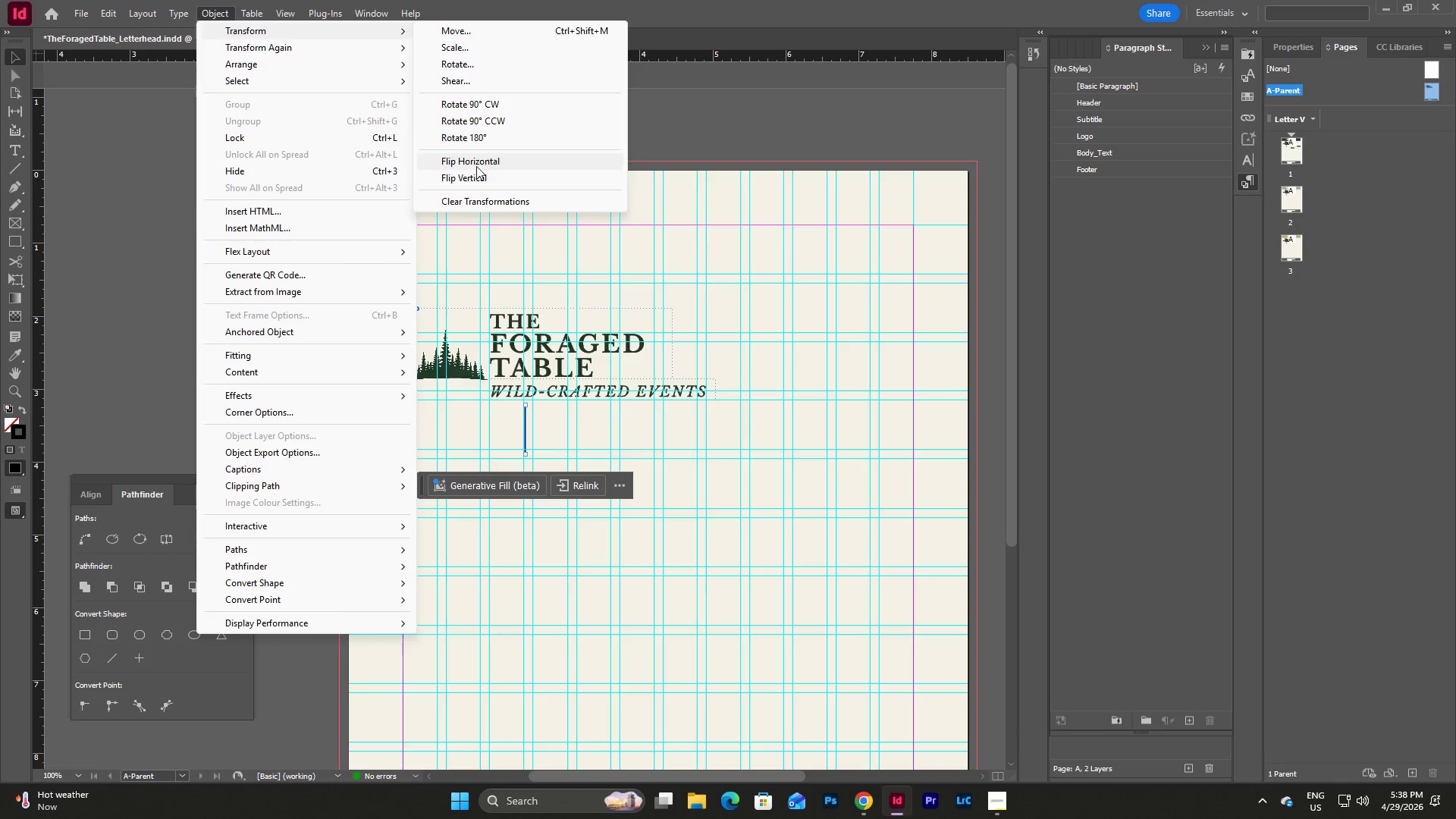 
left_click([491, 100])
 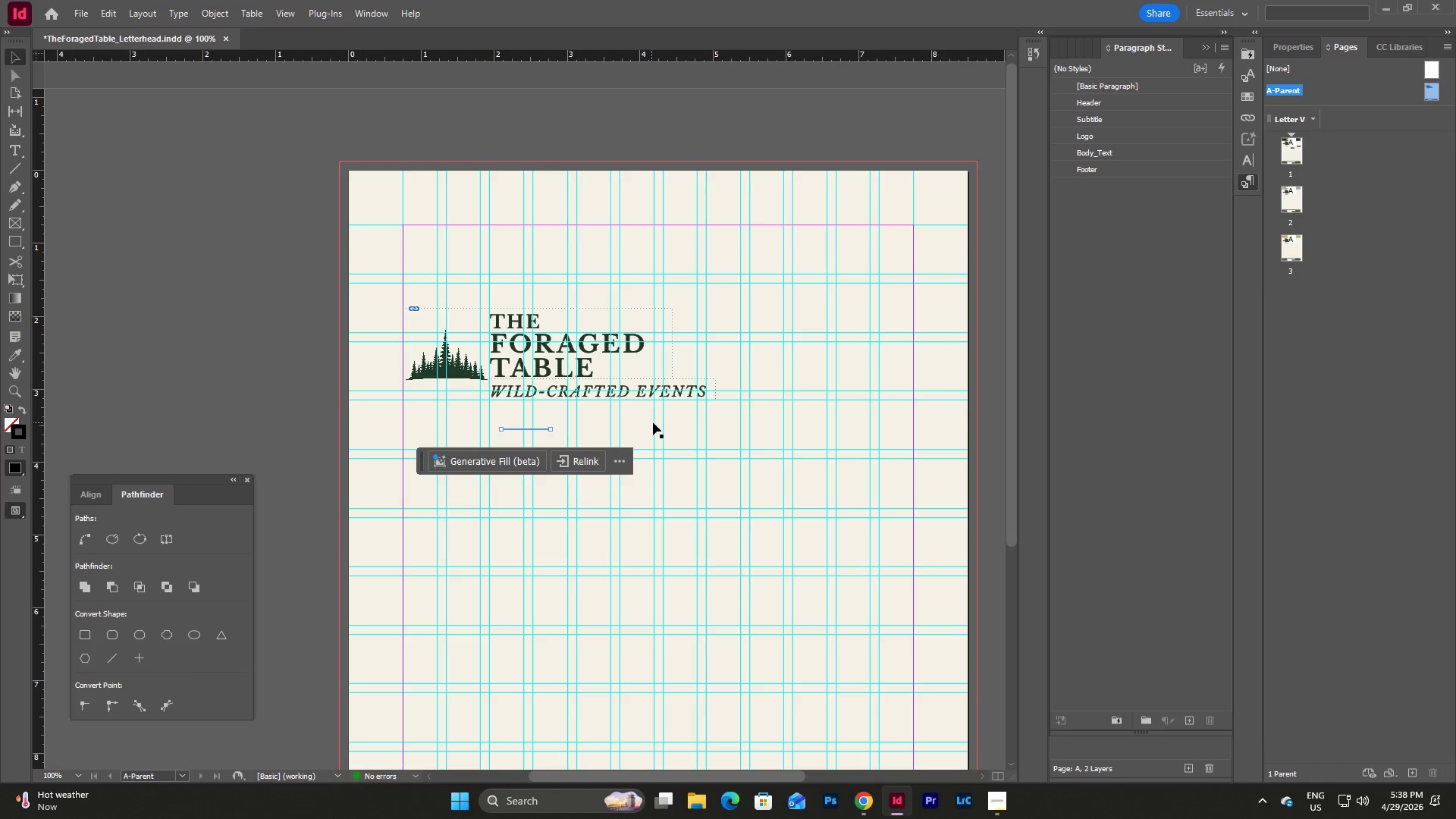 
left_click([639, 419])
 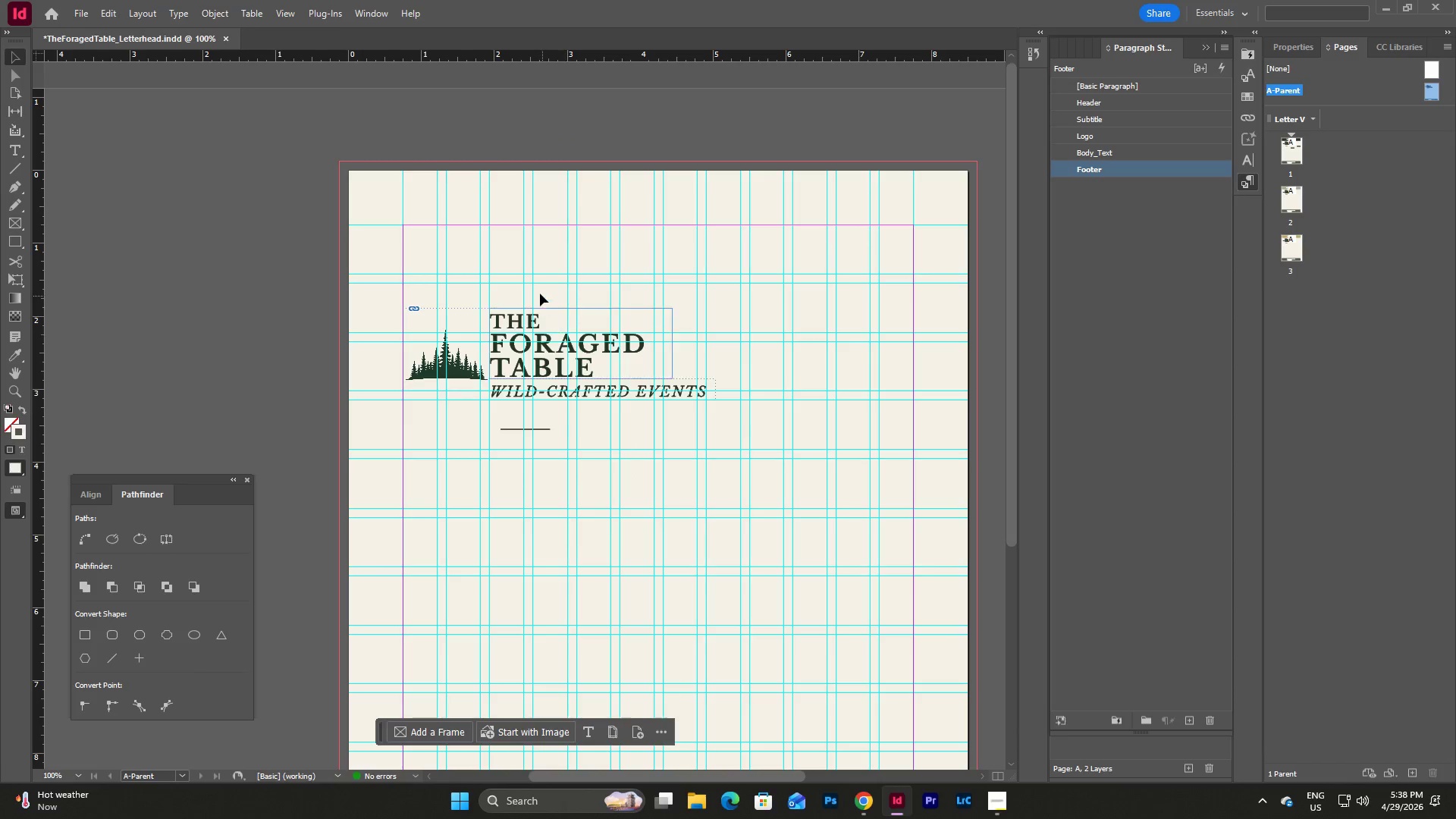 
left_click_drag(start_coordinate=[539, 290], to_coordinate=[684, 425])
 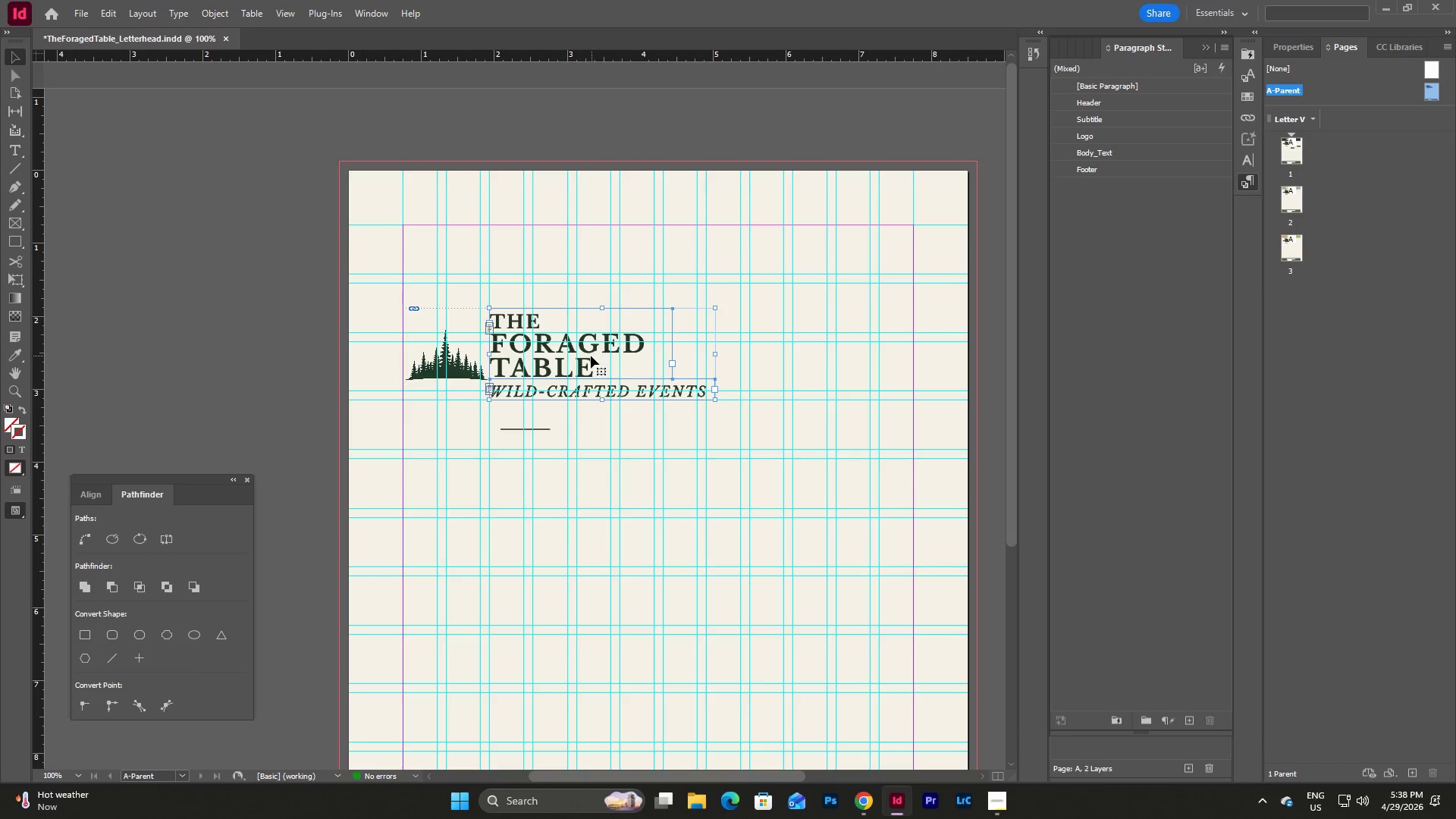 
left_click_drag(start_coordinate=[591, 356], to_coordinate=[645, 356])
 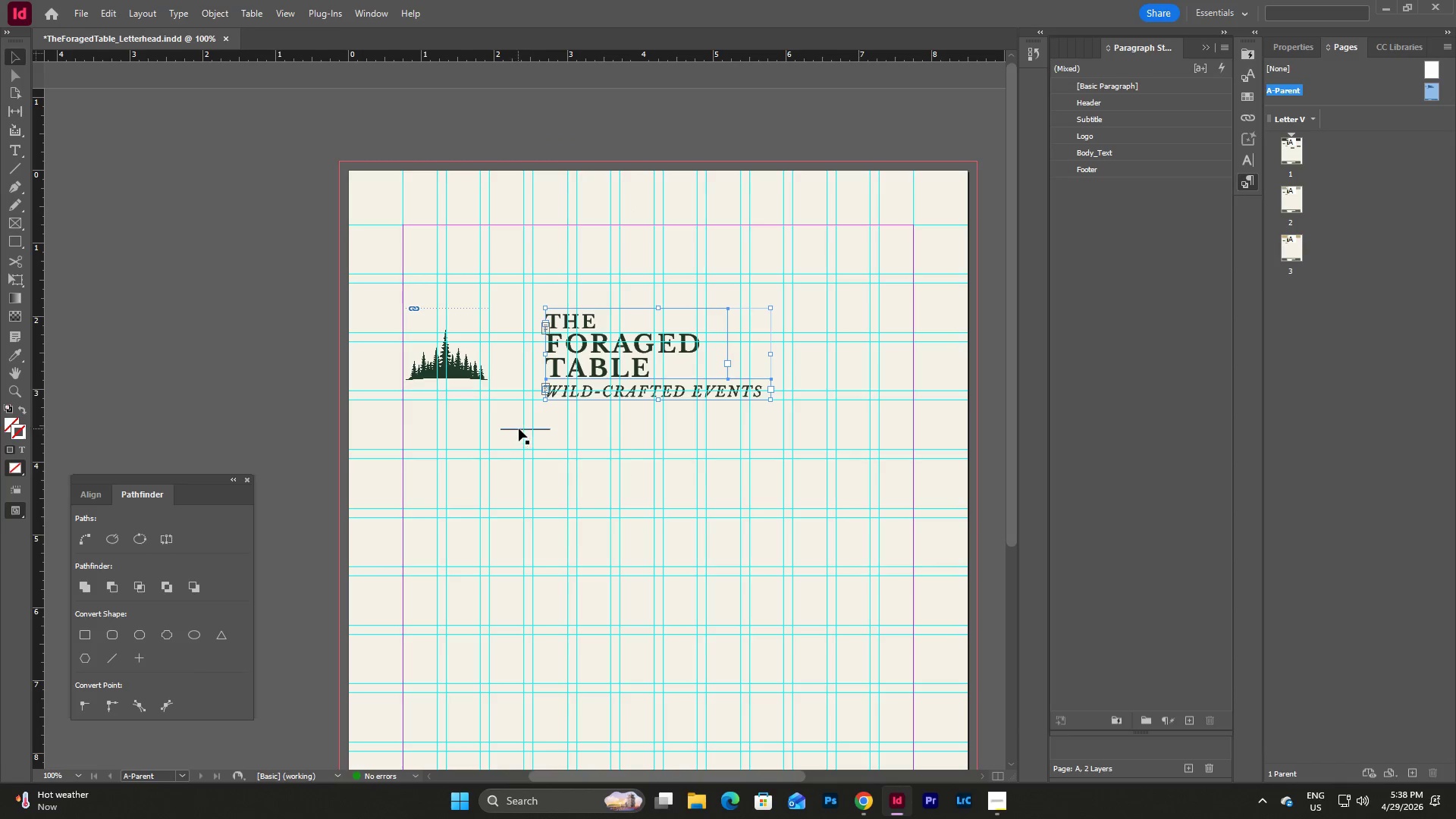 
left_click([517, 428])
 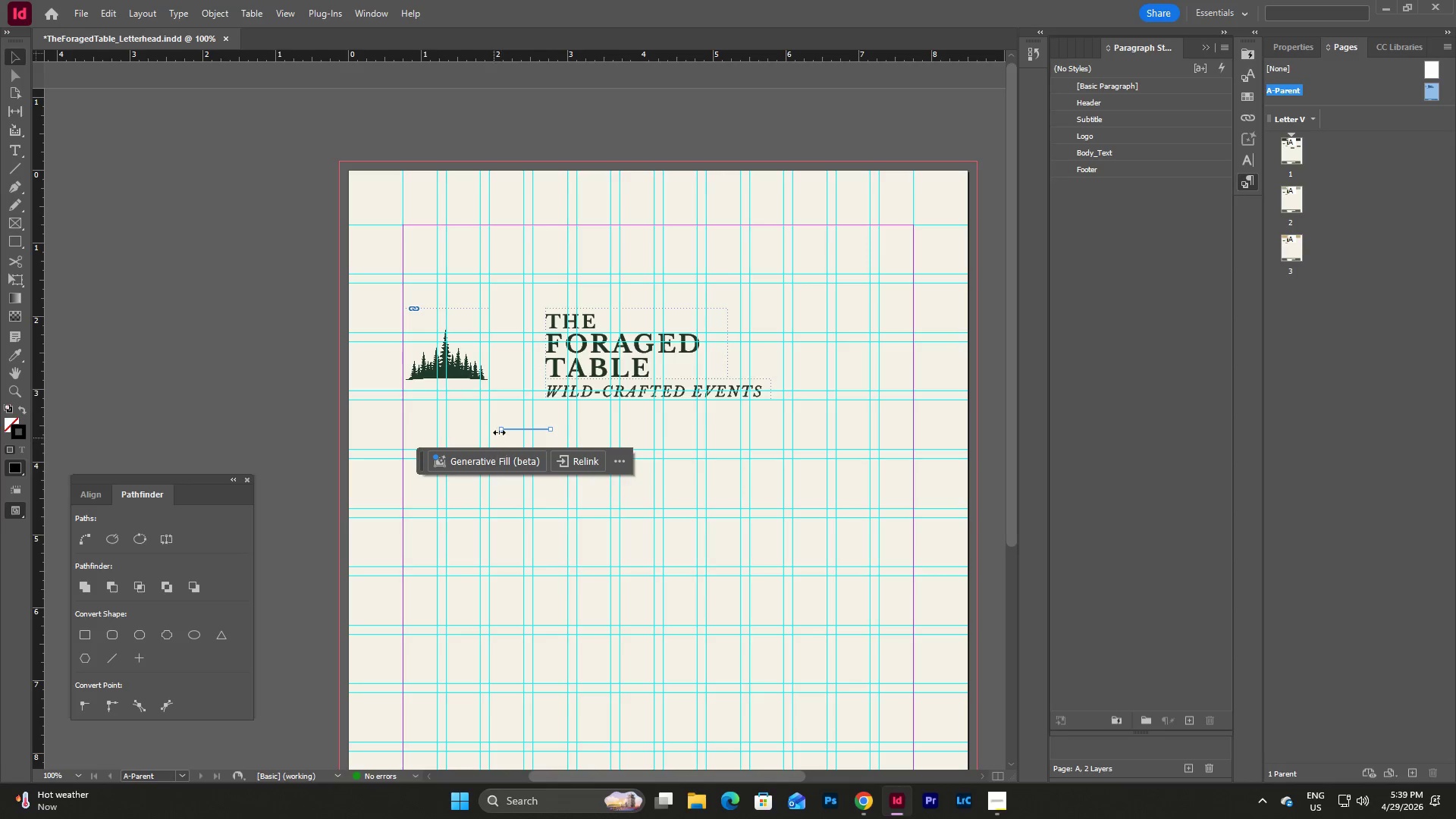 
double_click([516, 431])
 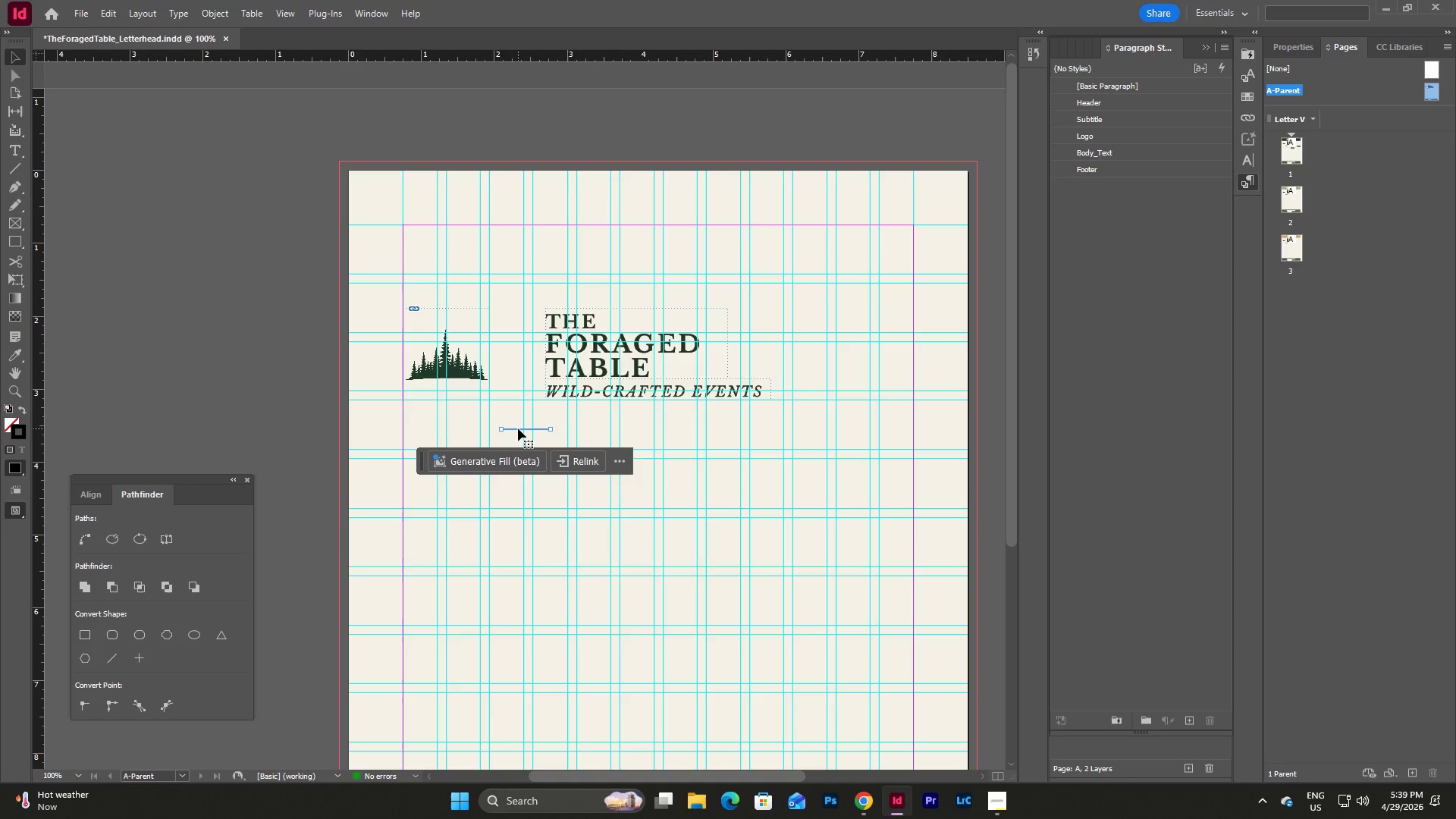 
left_click_drag(start_coordinate=[518, 428], to_coordinate=[499, 418])
 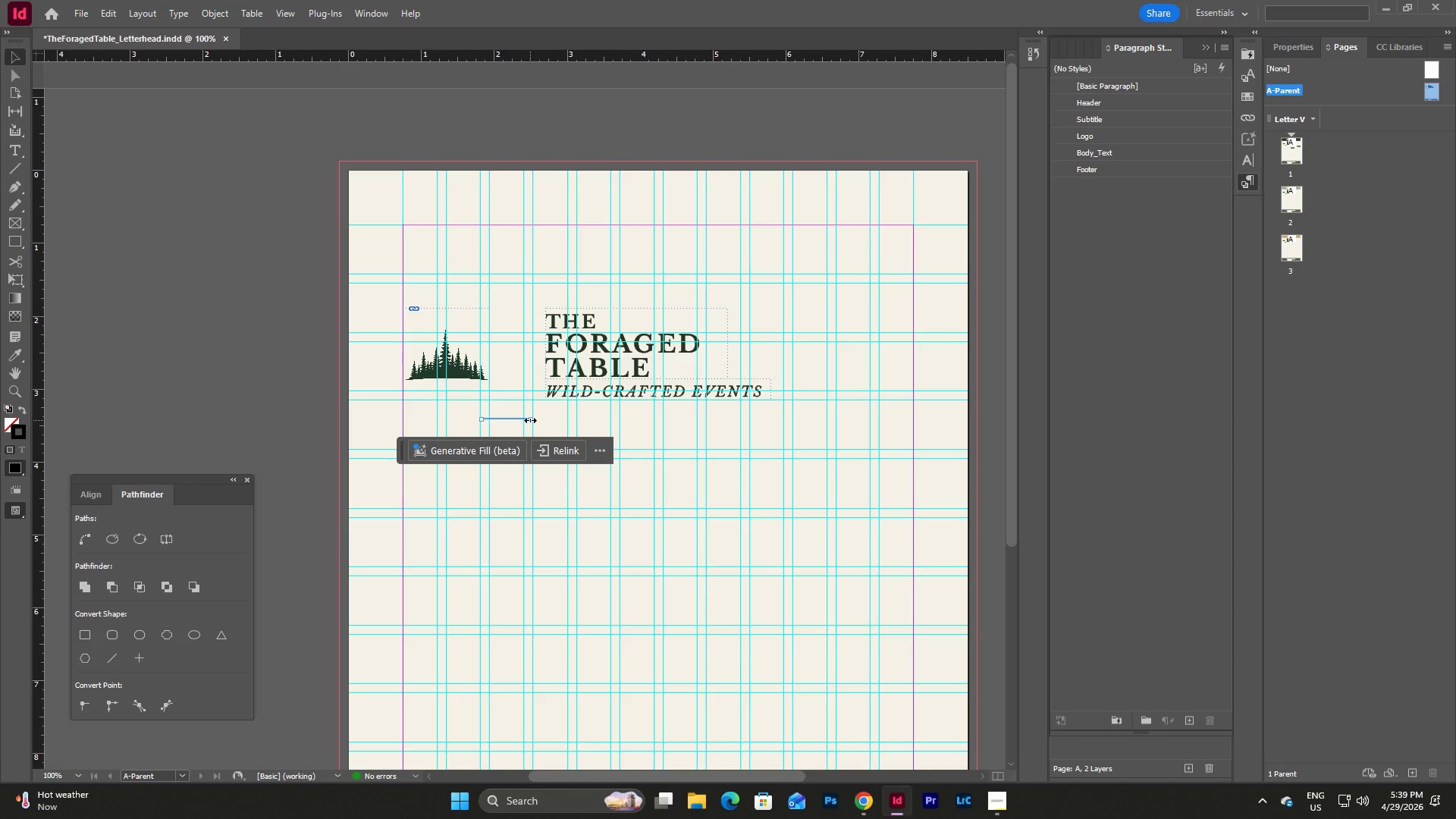 
left_click_drag(start_coordinate=[530, 420], to_coordinate=[535, 427])
 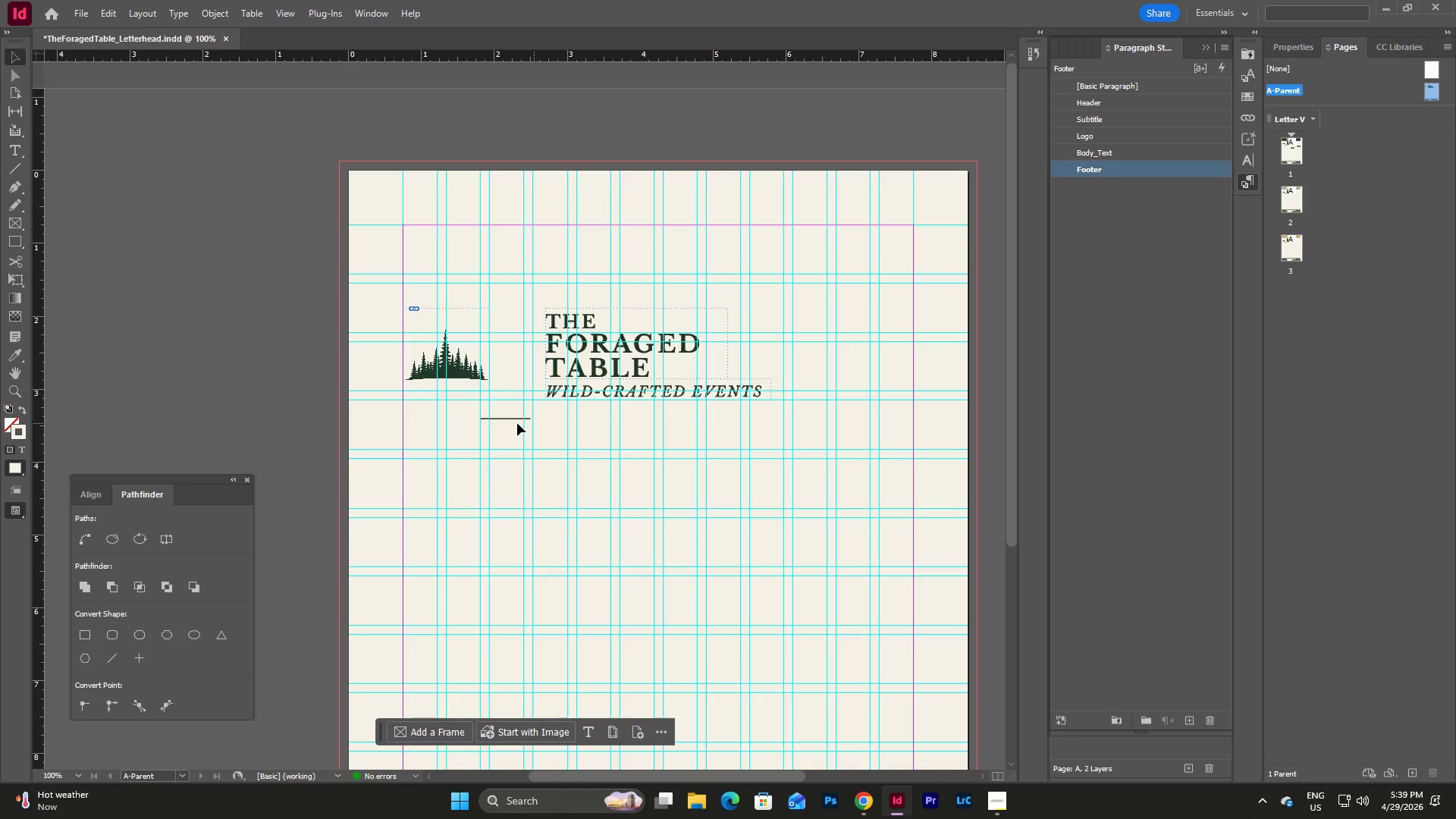 
left_click_drag(start_coordinate=[510, 419], to_coordinate=[508, 474])
 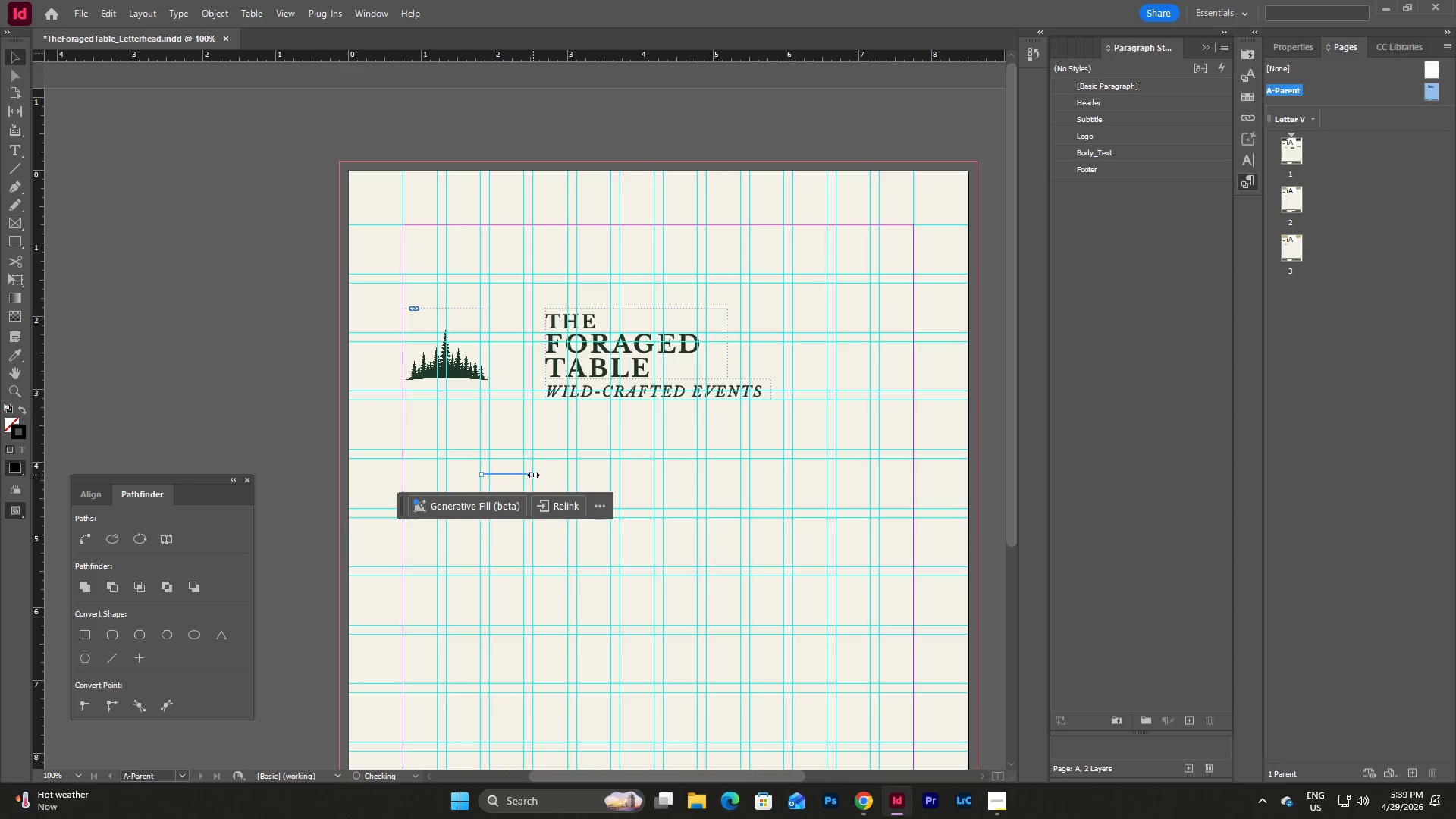 
left_click_drag(start_coordinate=[533, 475], to_coordinate=[566, 488])
 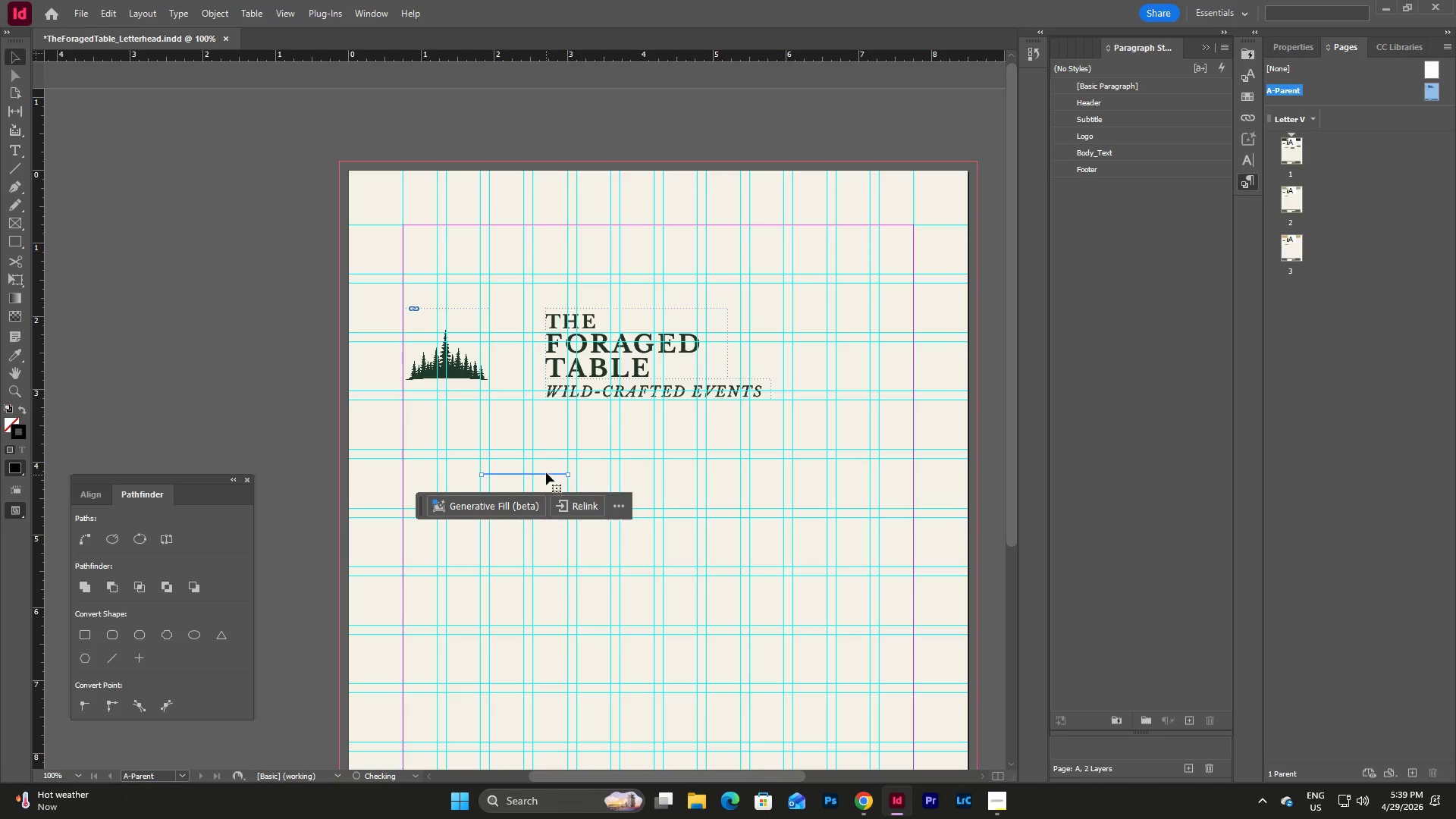 
left_click_drag(start_coordinate=[546, 471], to_coordinate=[846, 605])
 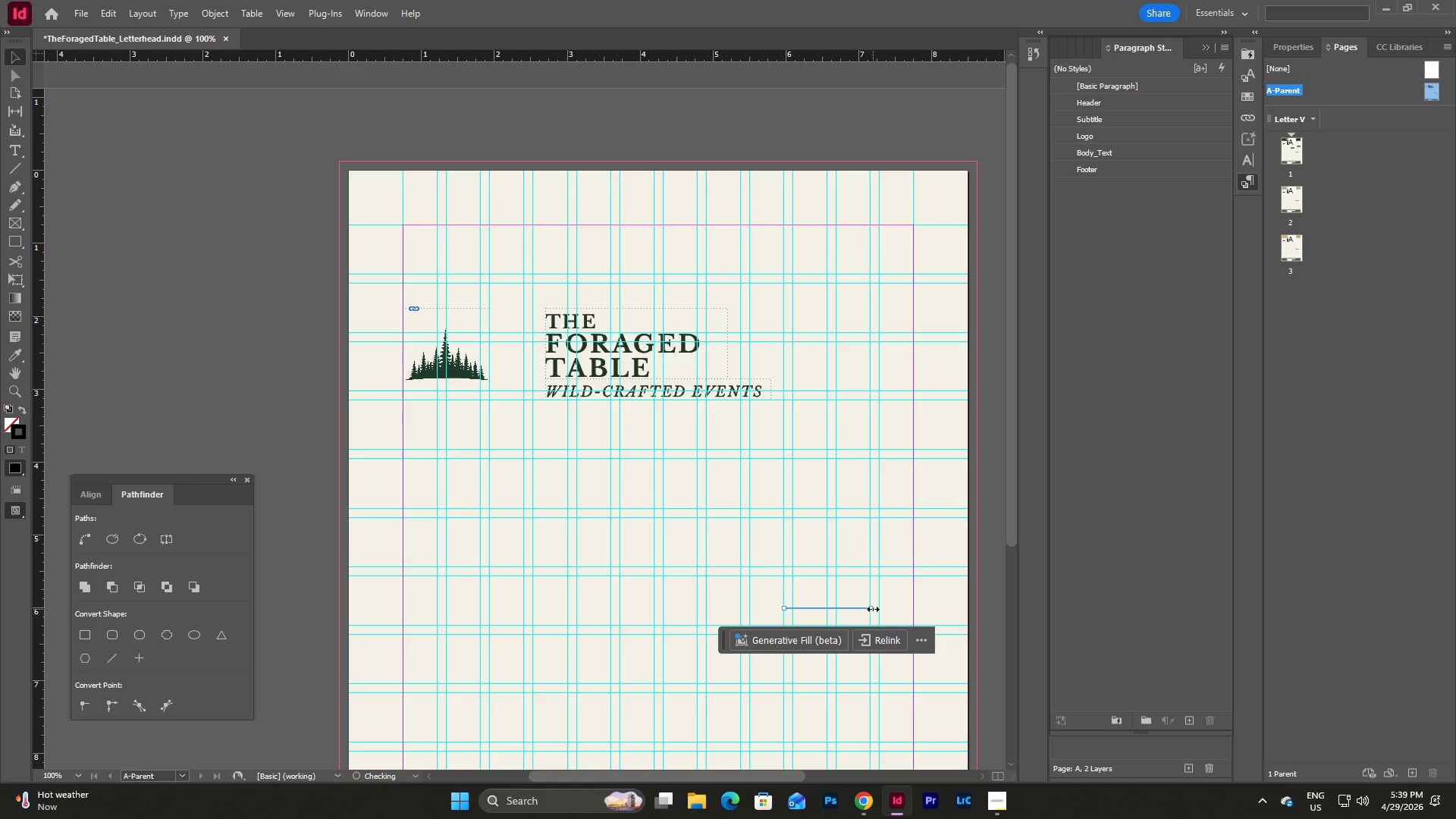 
left_click_drag(start_coordinate=[873, 609], to_coordinate=[836, 620])
 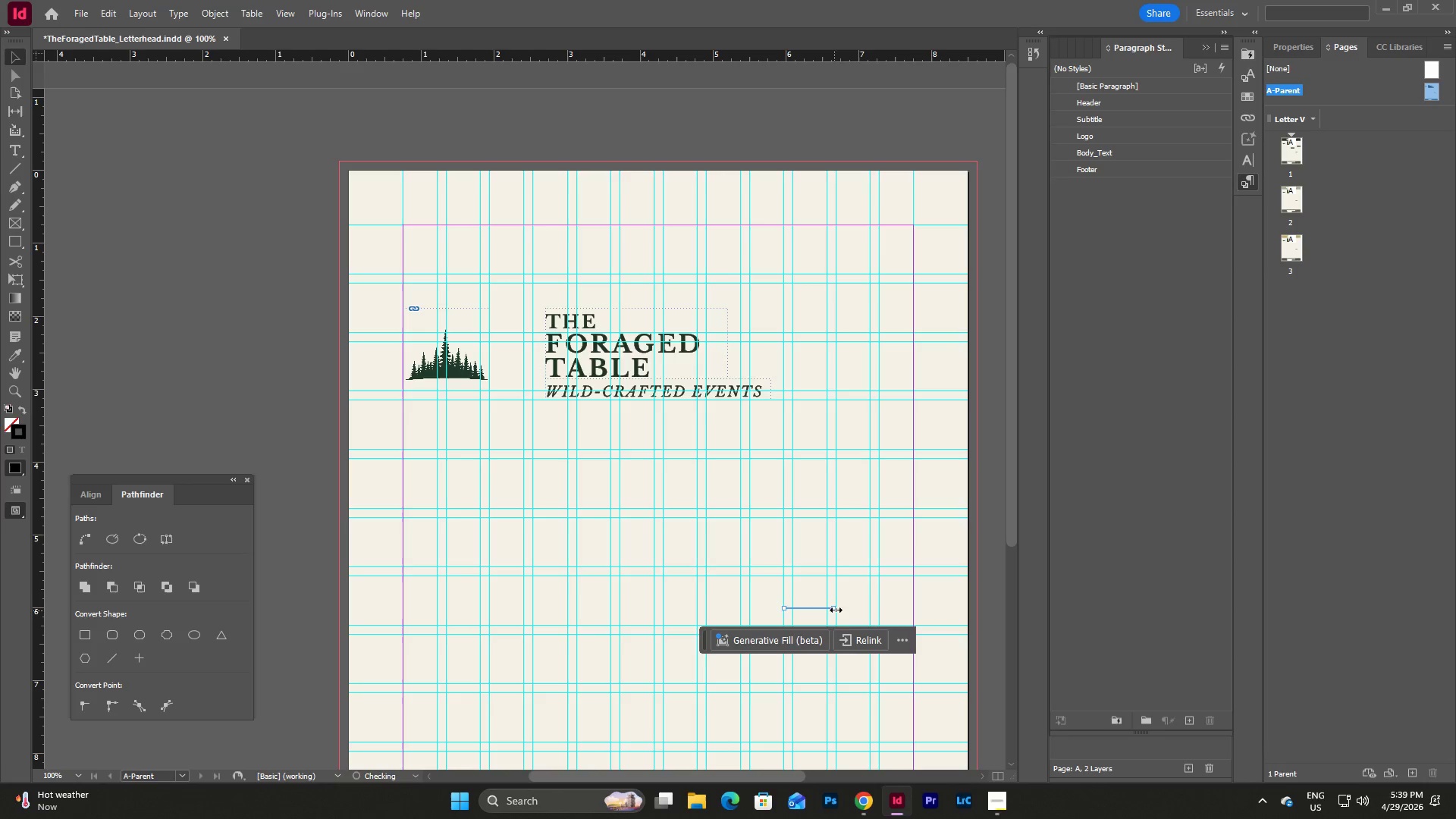 
left_click([848, 605])
 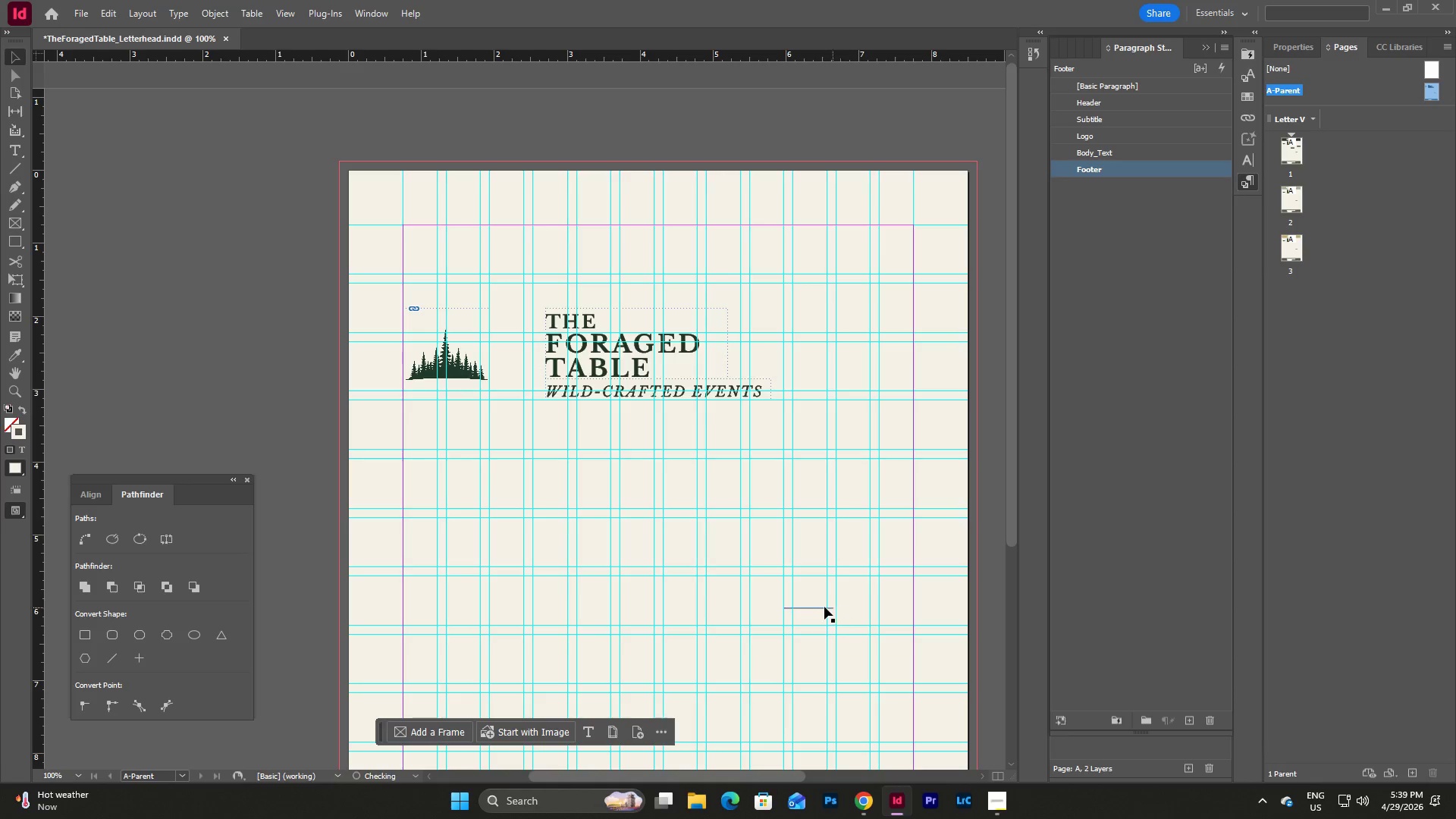 
left_click([821, 607])
 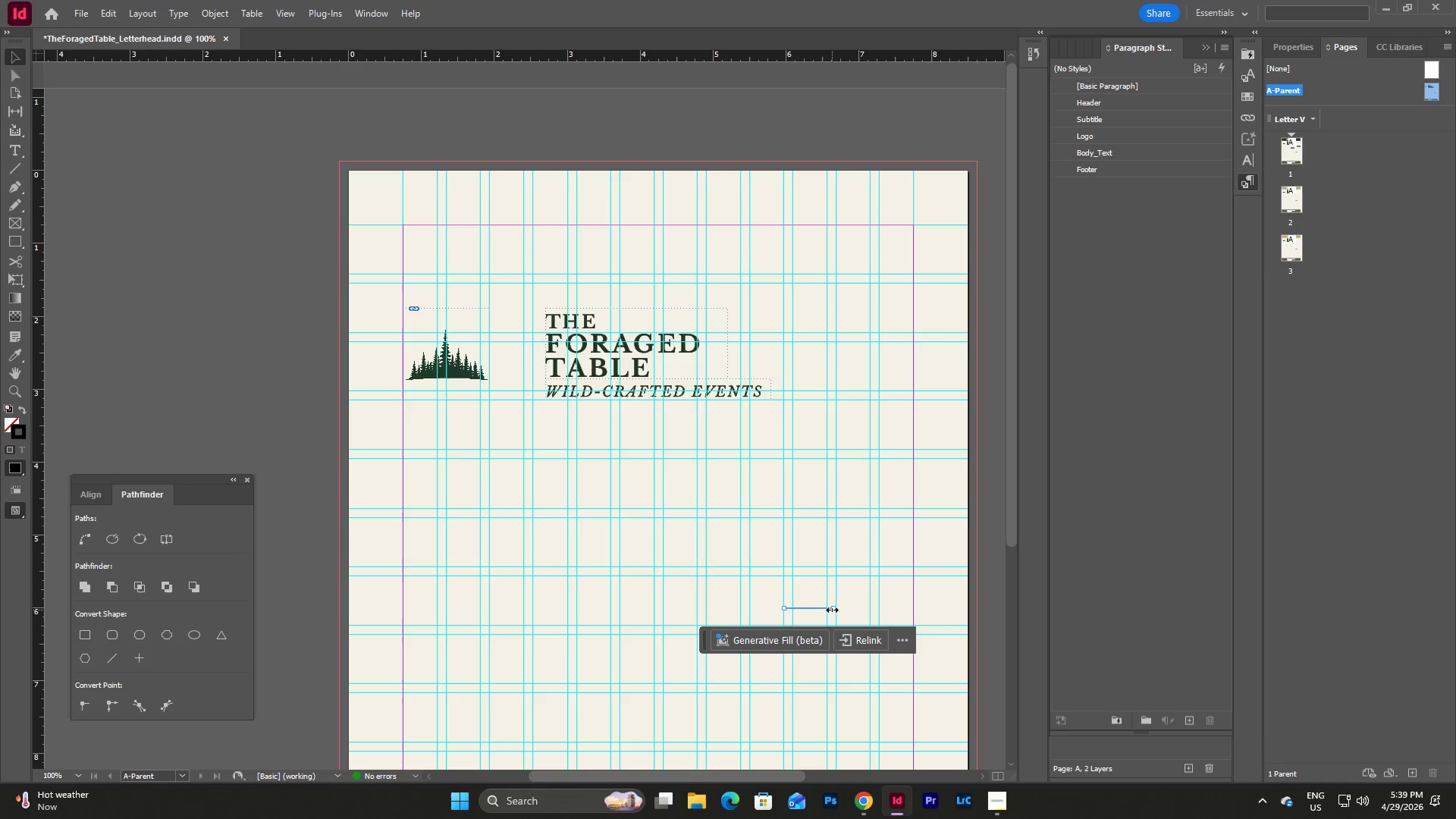 
left_click_drag(start_coordinate=[832, 610], to_coordinate=[839, 610])
 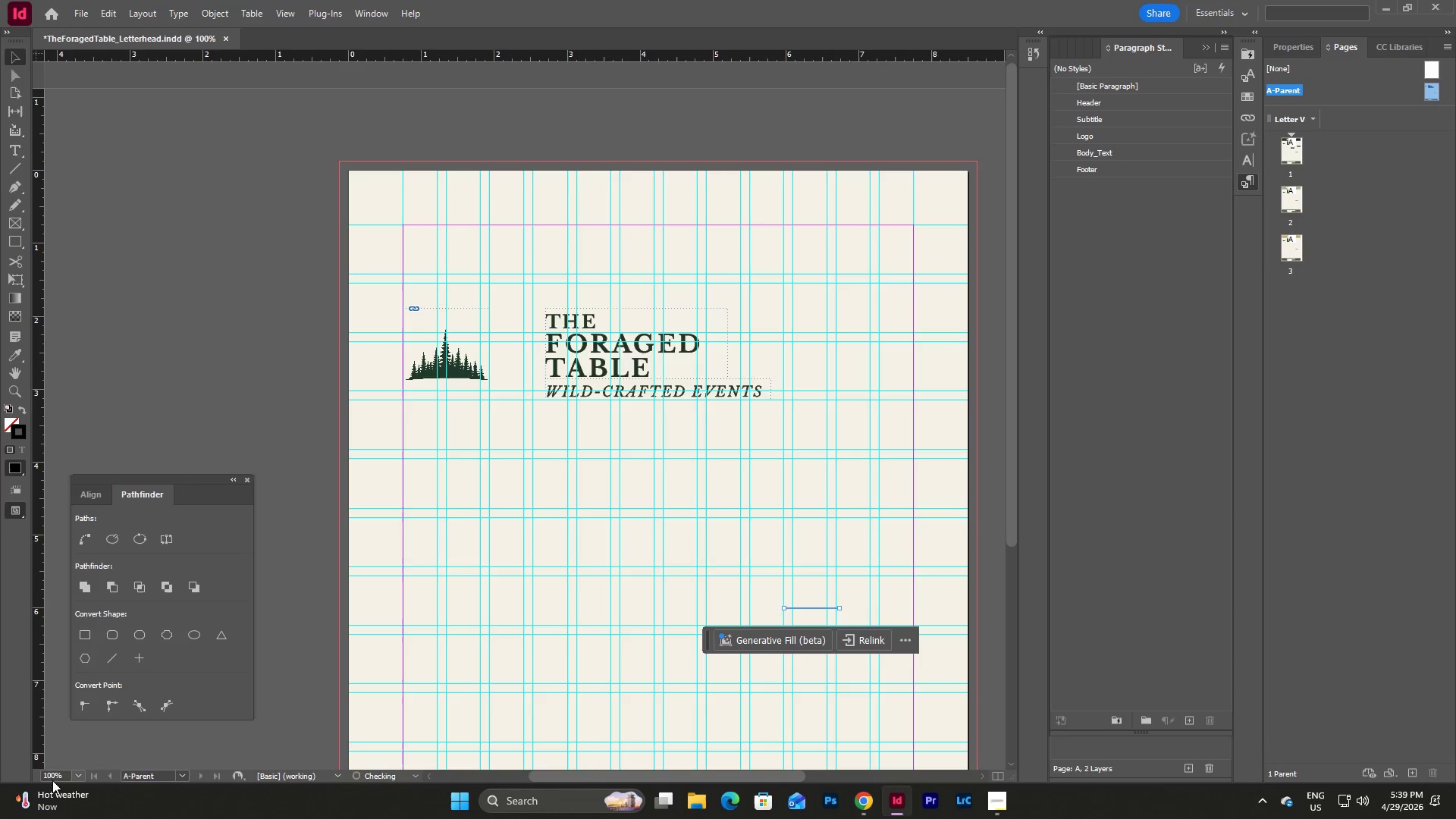 
left_click([75, 774])
 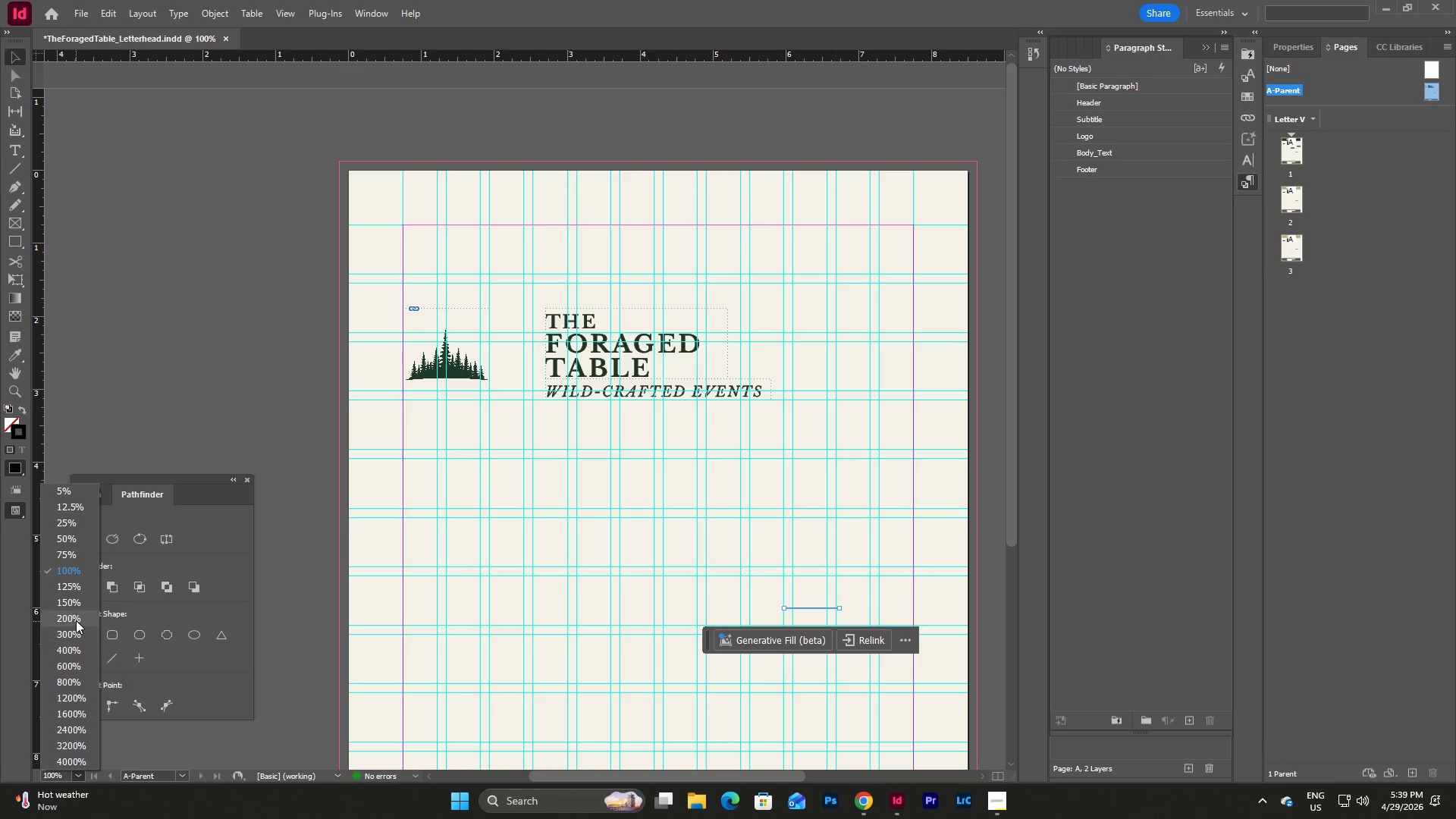 
left_click([76, 620])
 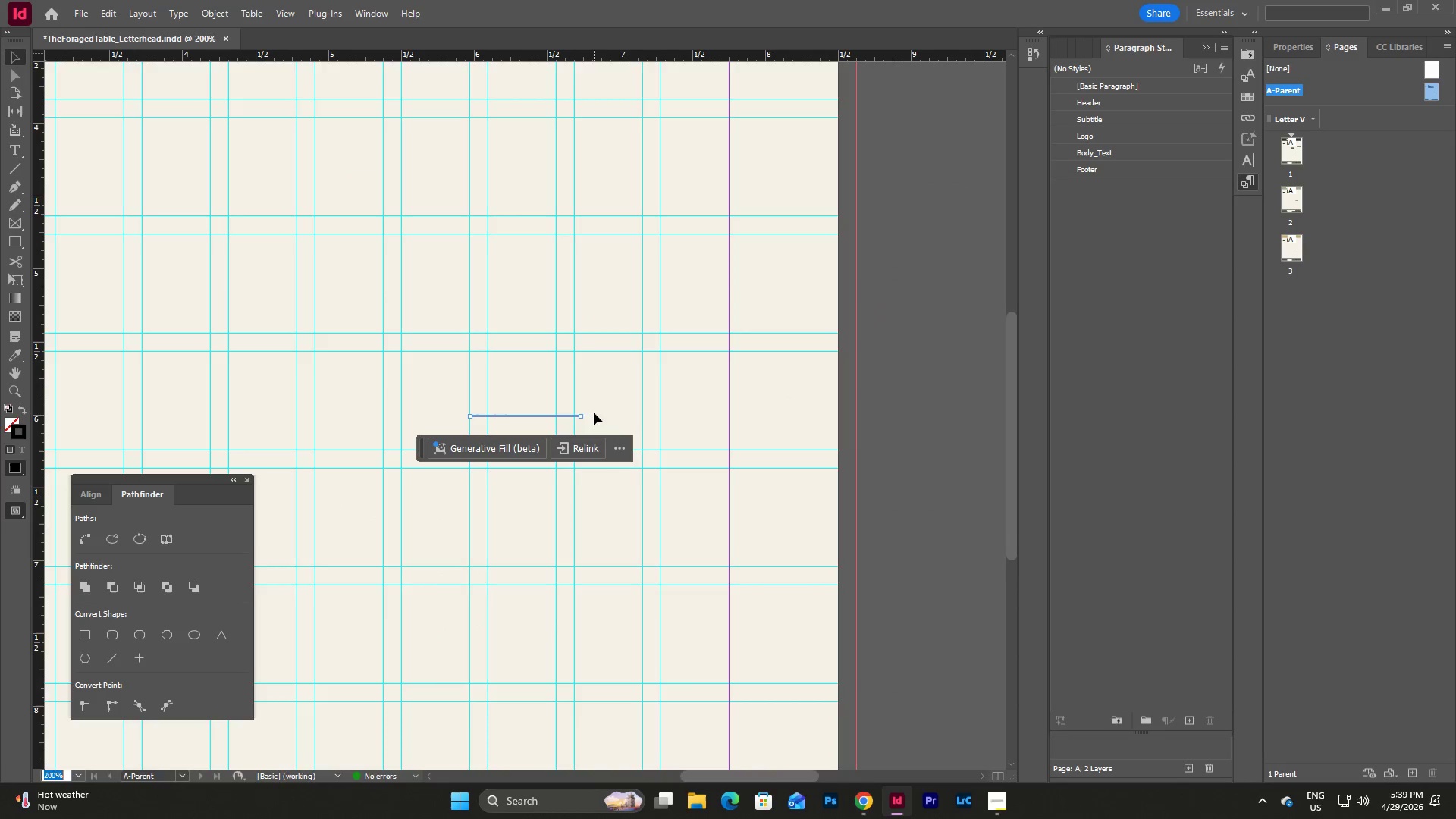 
left_click_drag(start_coordinate=[584, 418], to_coordinate=[572, 424])
 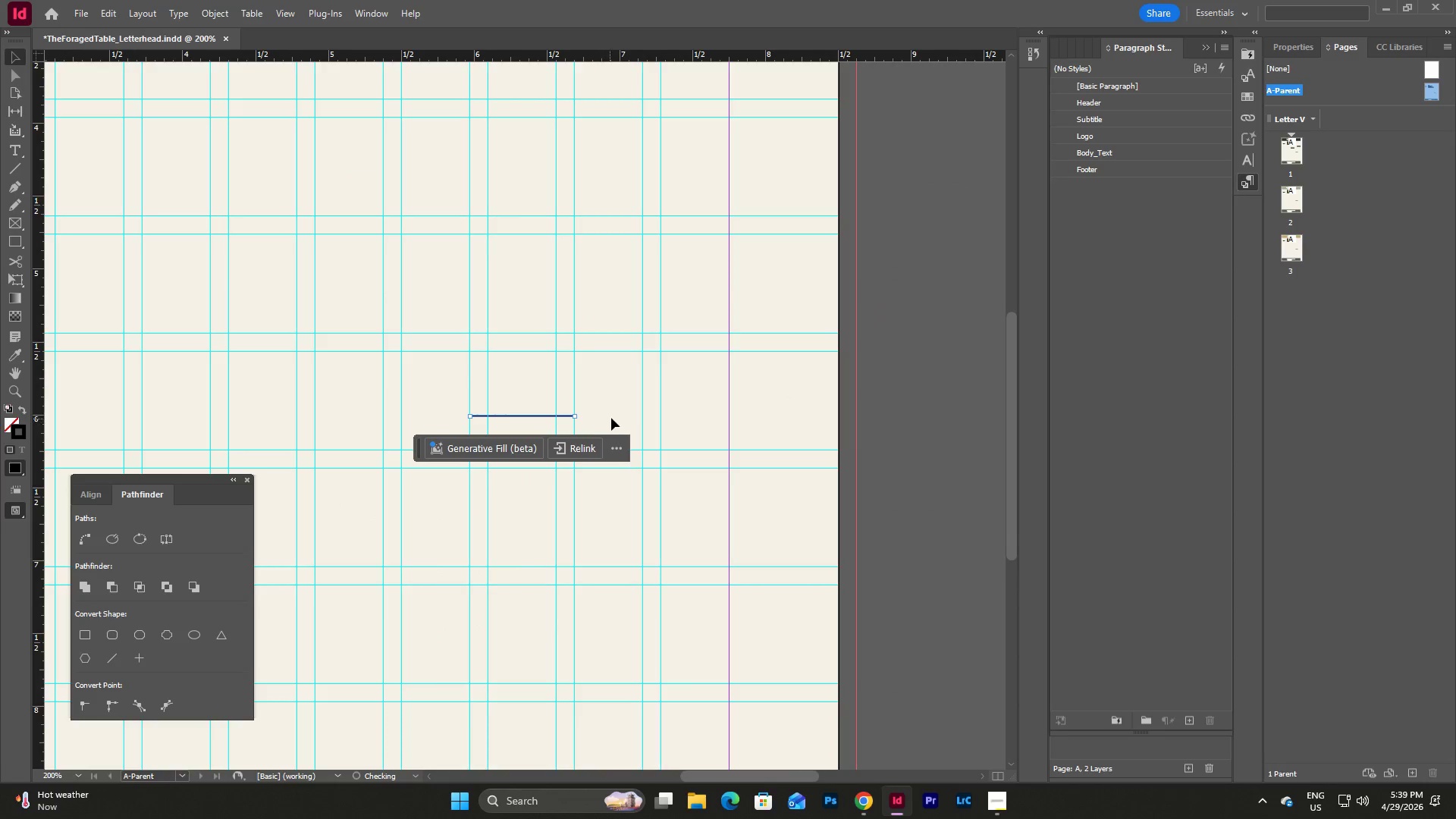 
left_click([616, 415])
 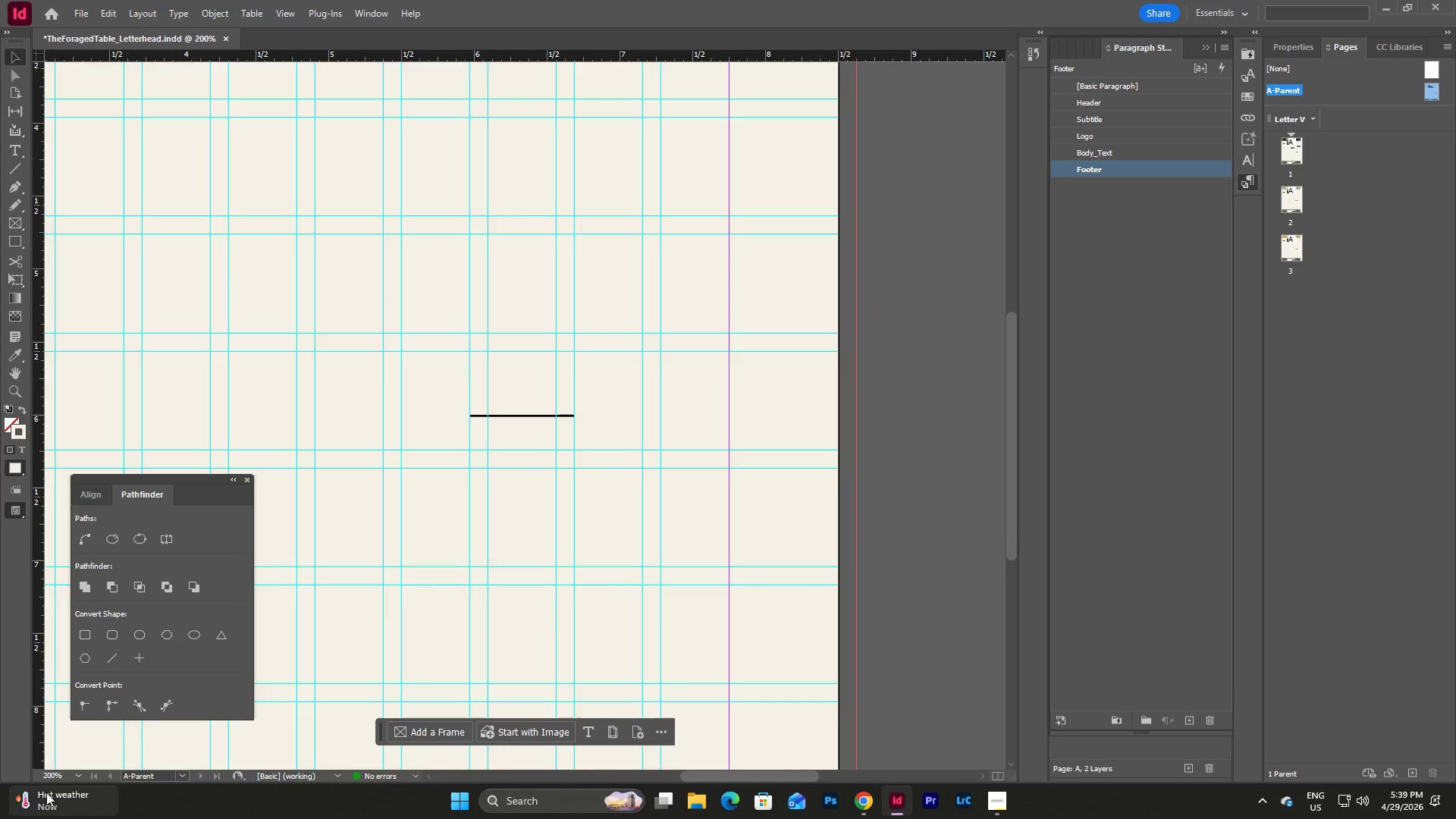 
left_click([74, 774])
 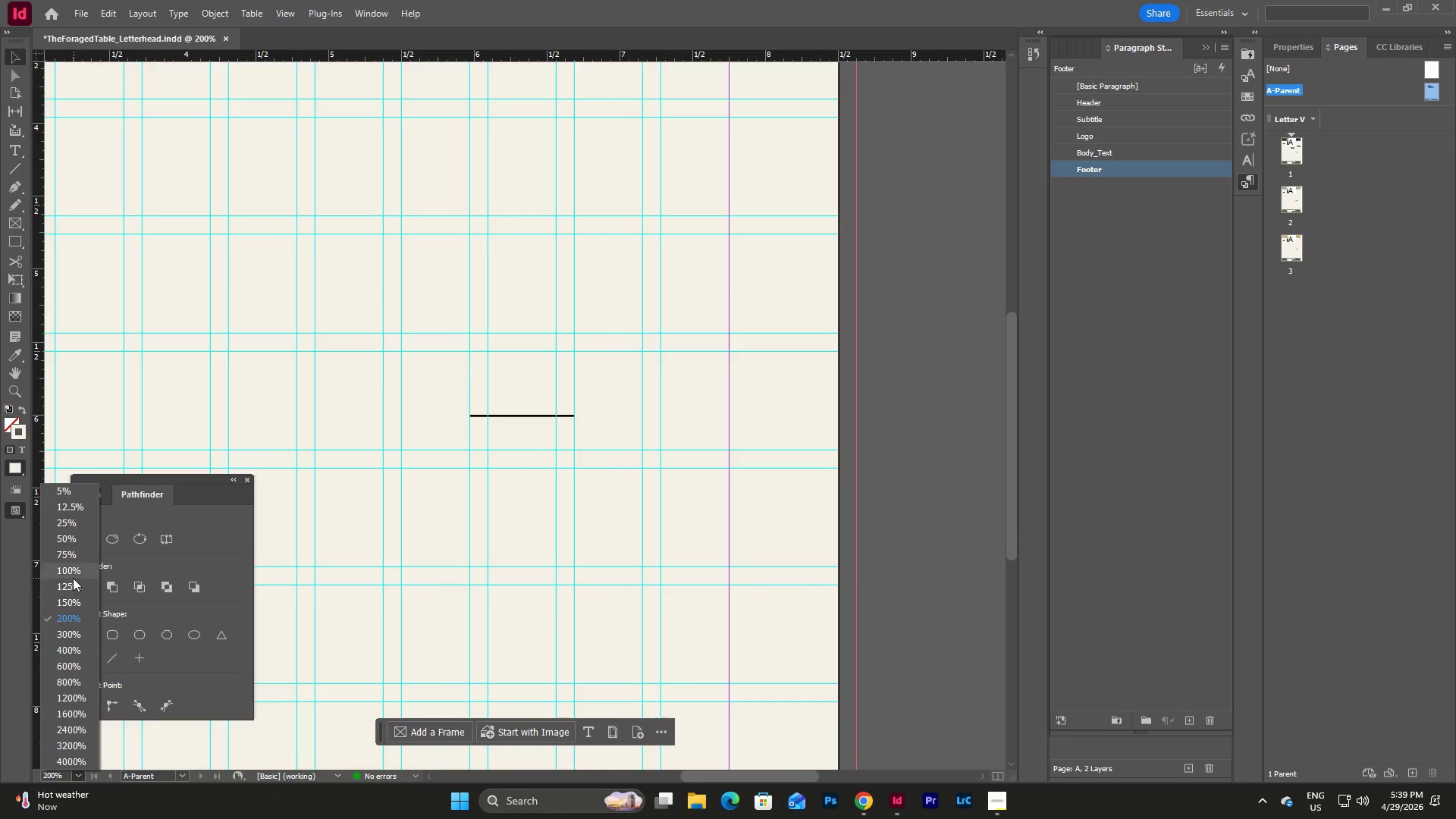 
left_click([73, 574])
 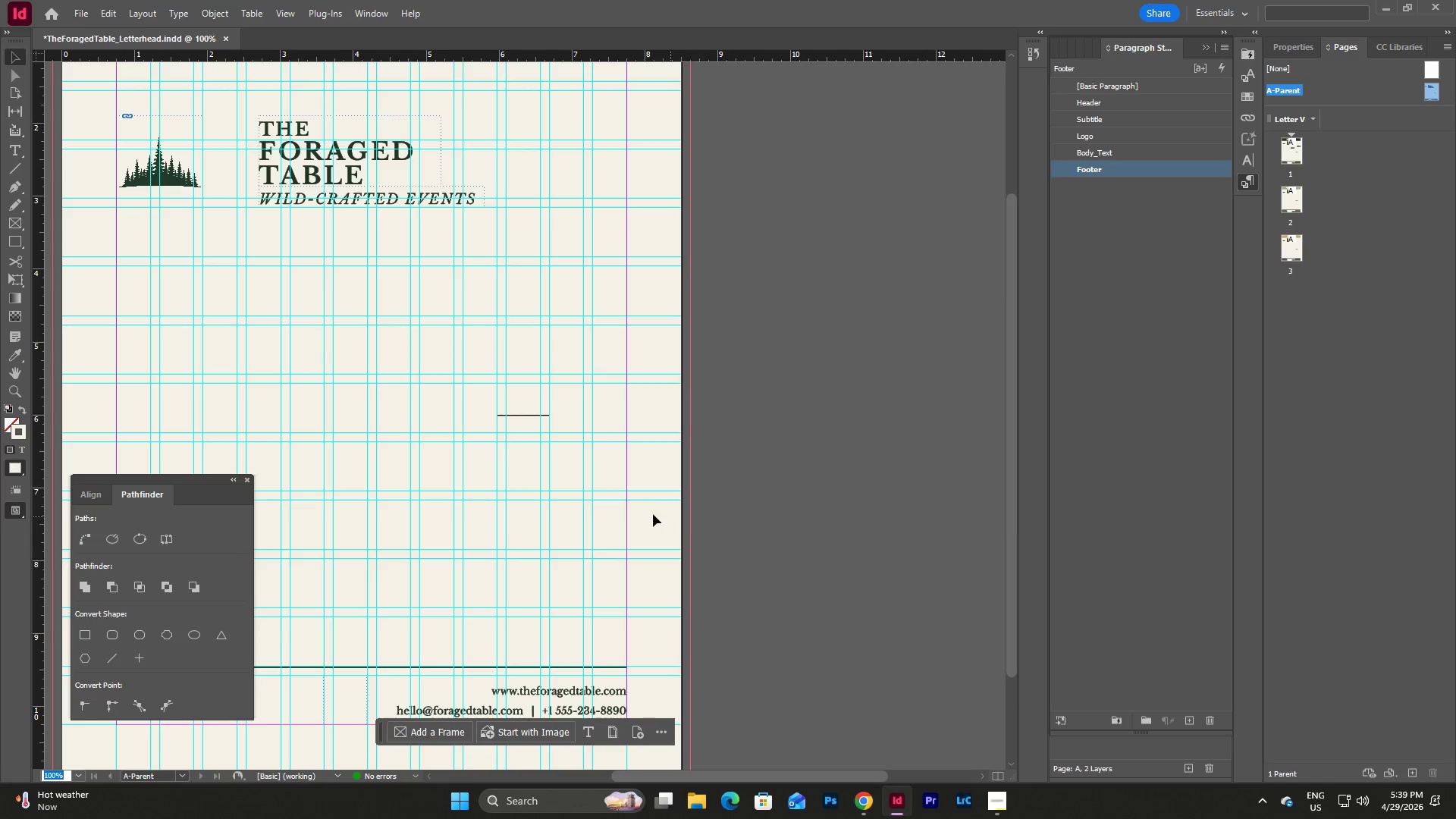 
scroll: coordinate [548, 500], scroll_direction: up, amount: 2.0
 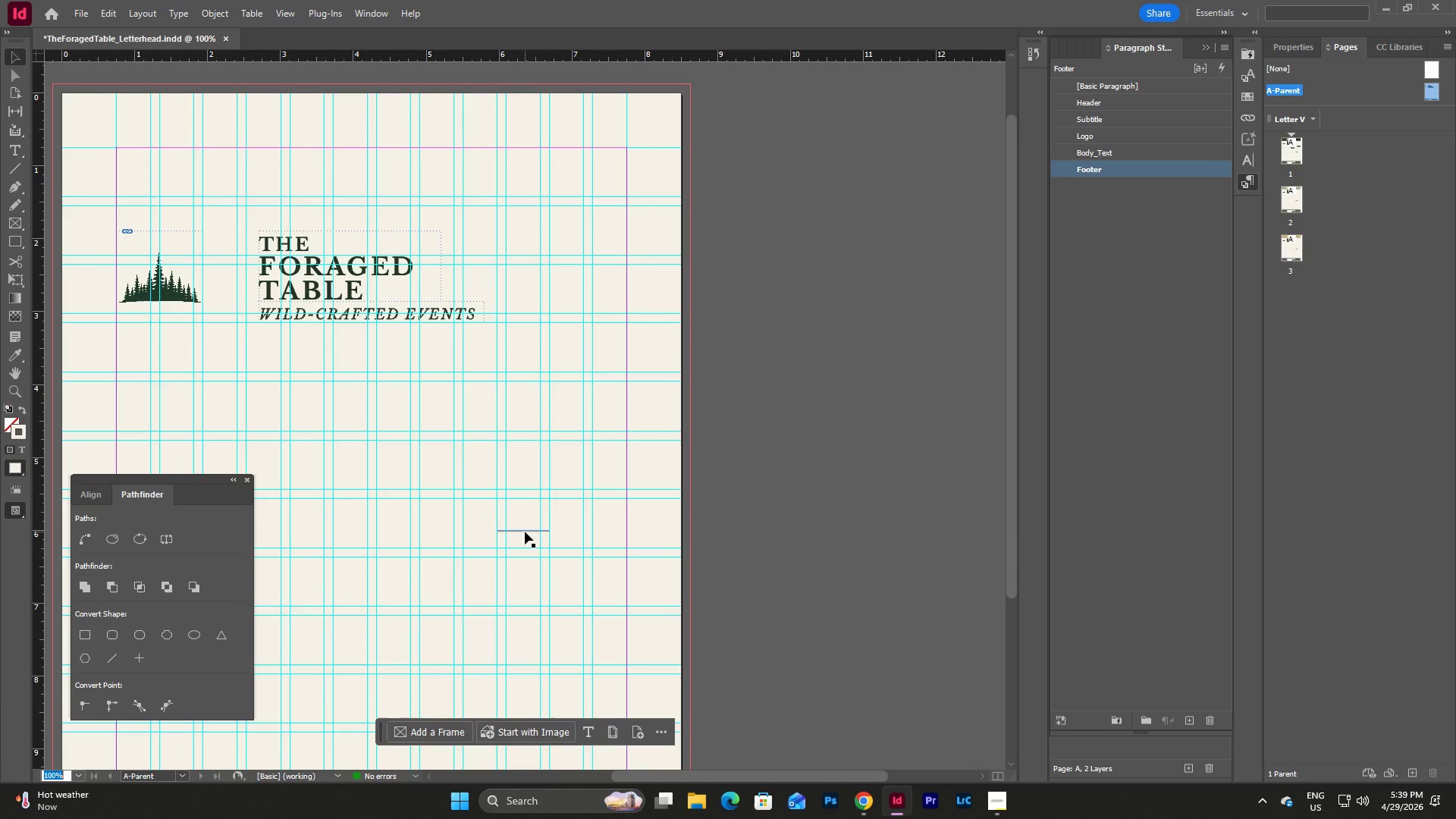 
left_click_drag(start_coordinate=[525, 530], to_coordinate=[221, 353])
 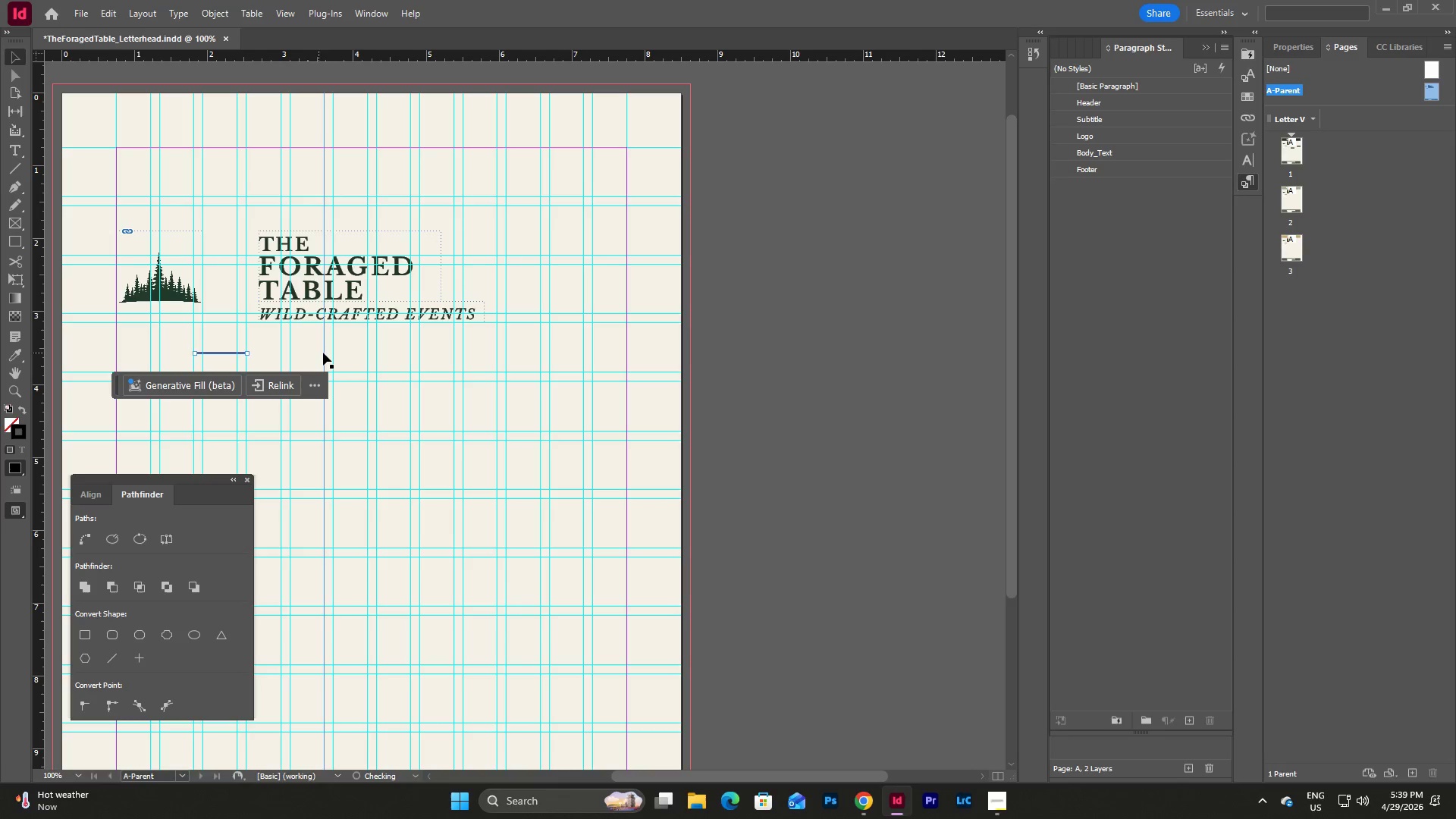 
left_click([323, 353])
 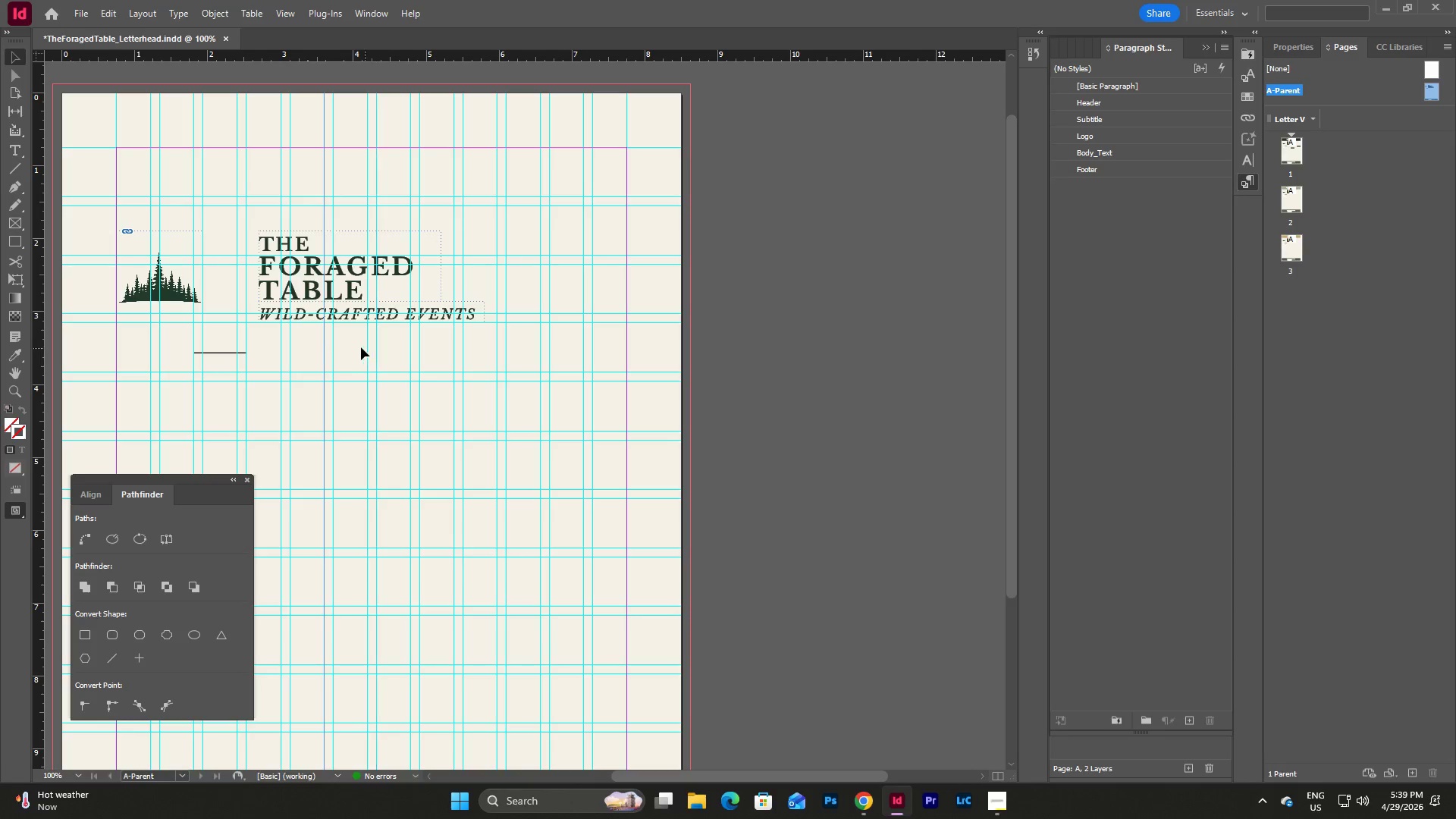 
left_click([360, 347])
 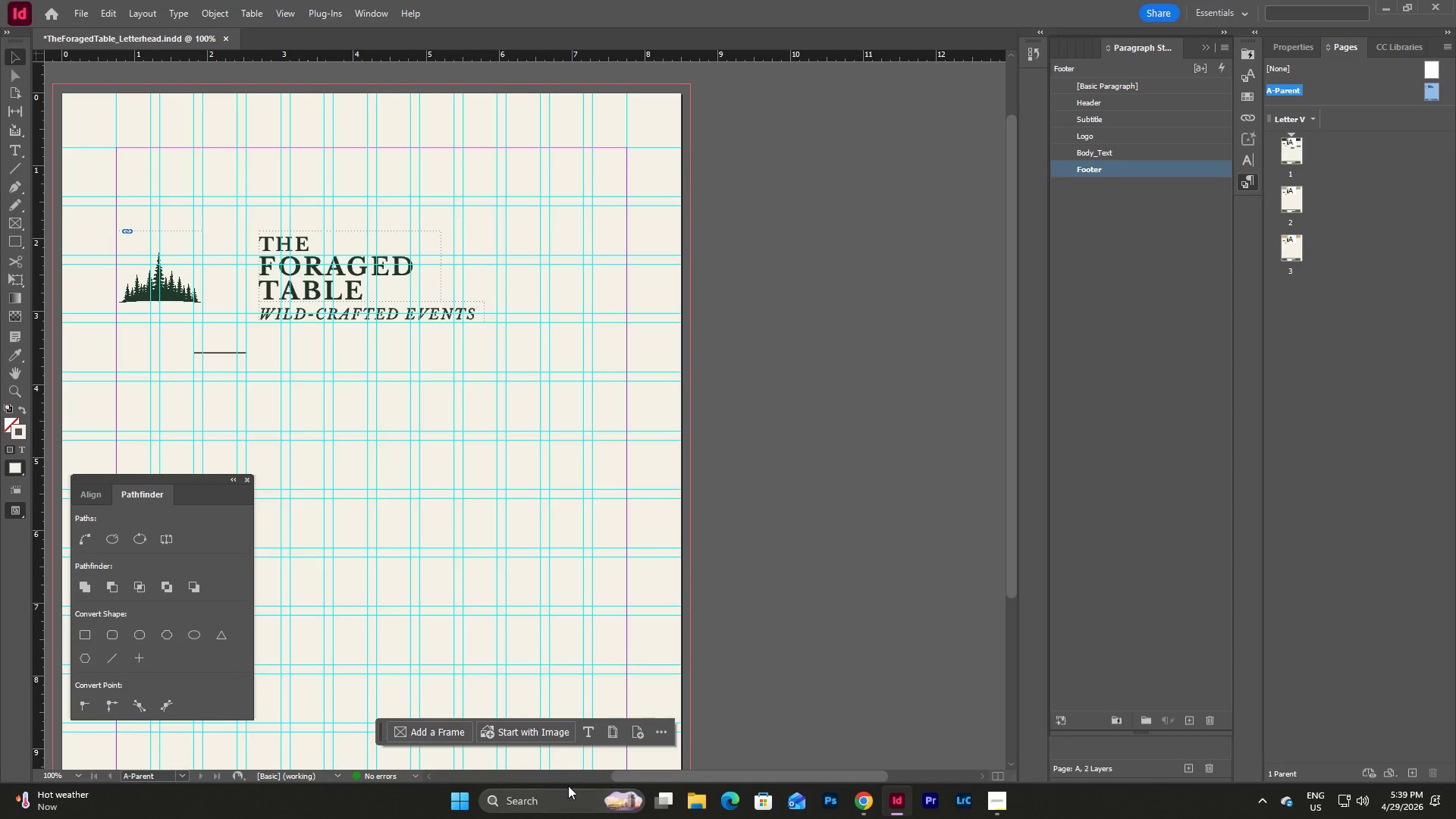 
left_click_drag(start_coordinate=[624, 776], to_coordinate=[575, 775])
 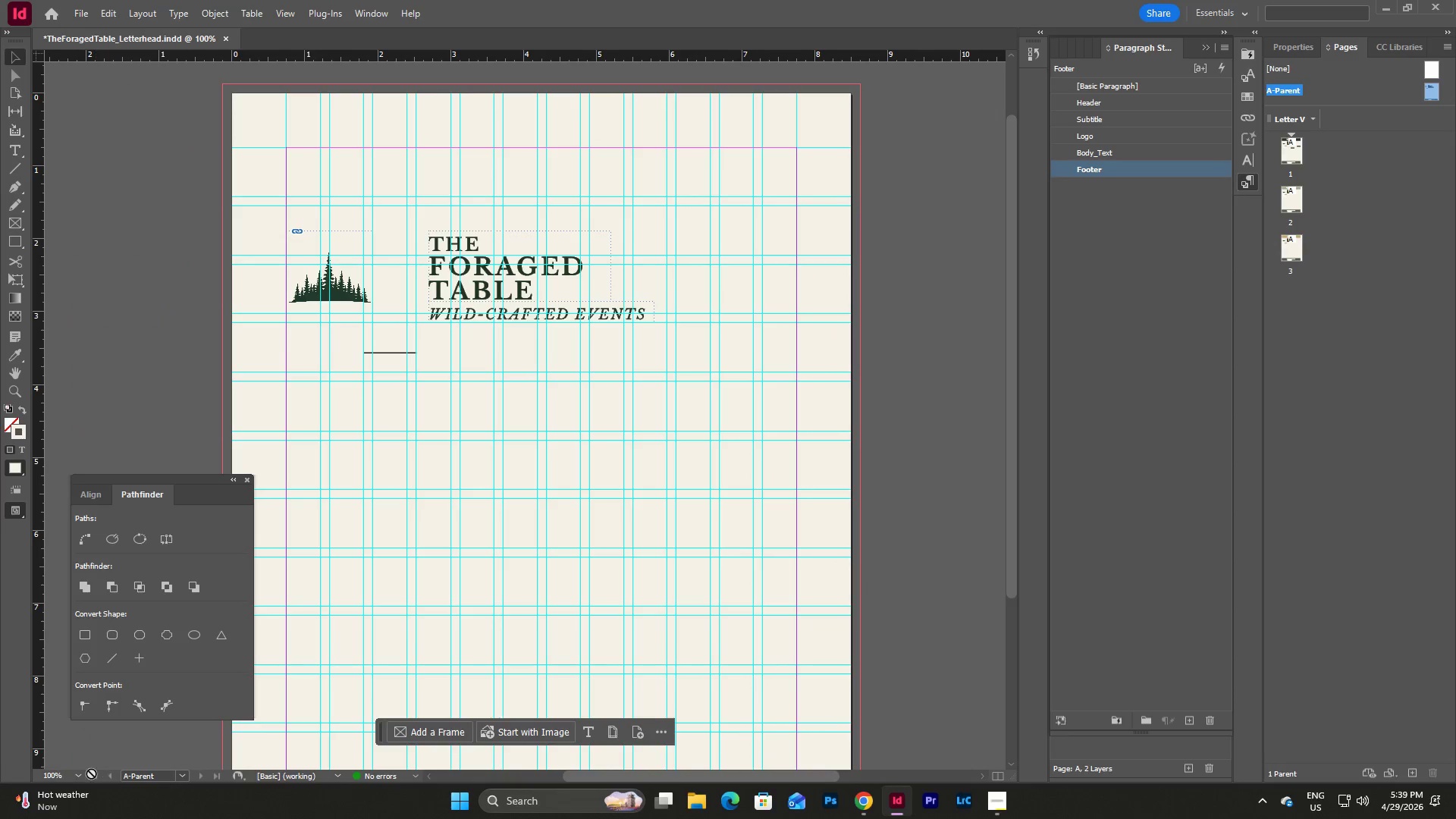 
left_click([82, 775])
 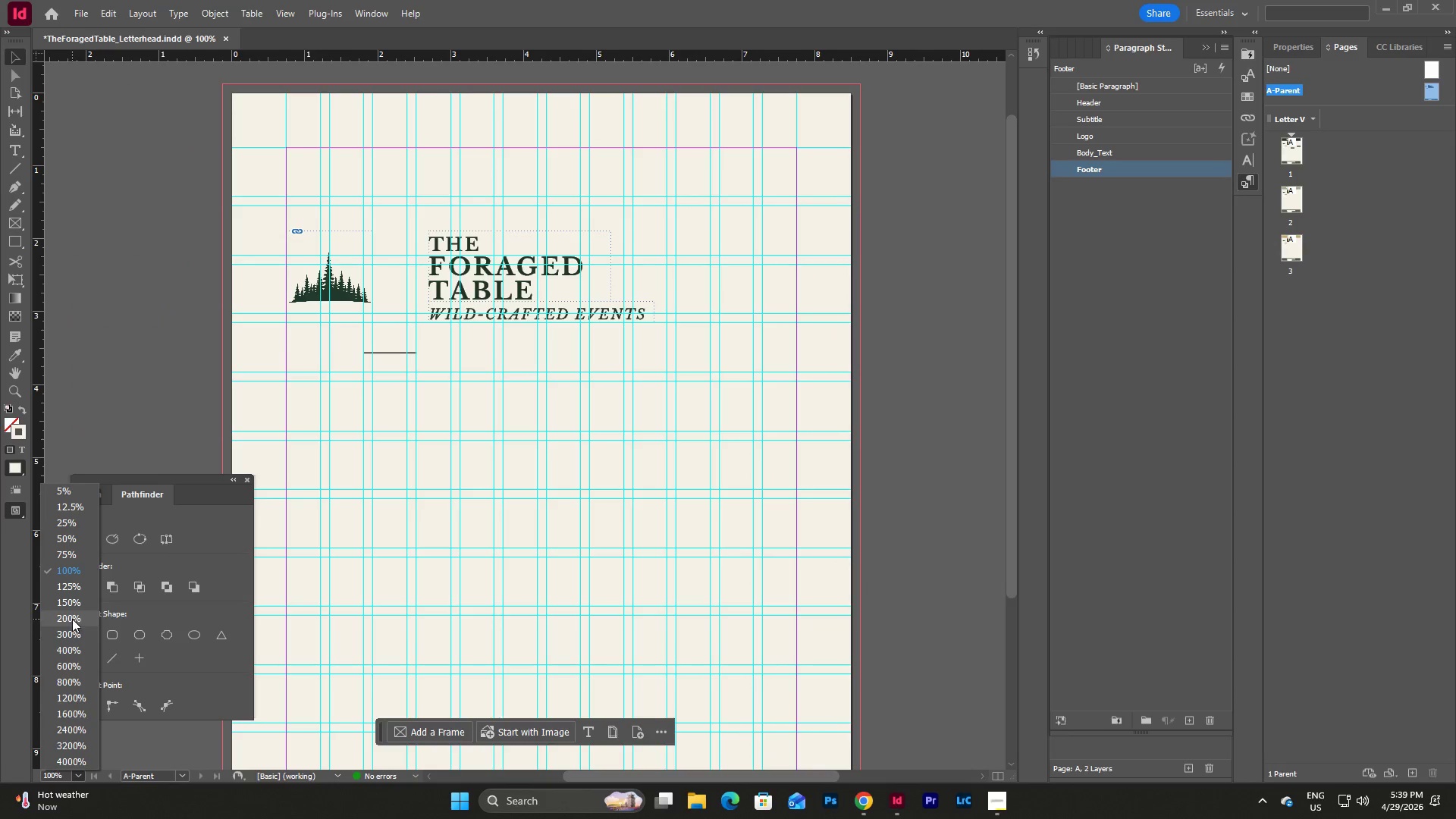 
left_click([70, 631])
 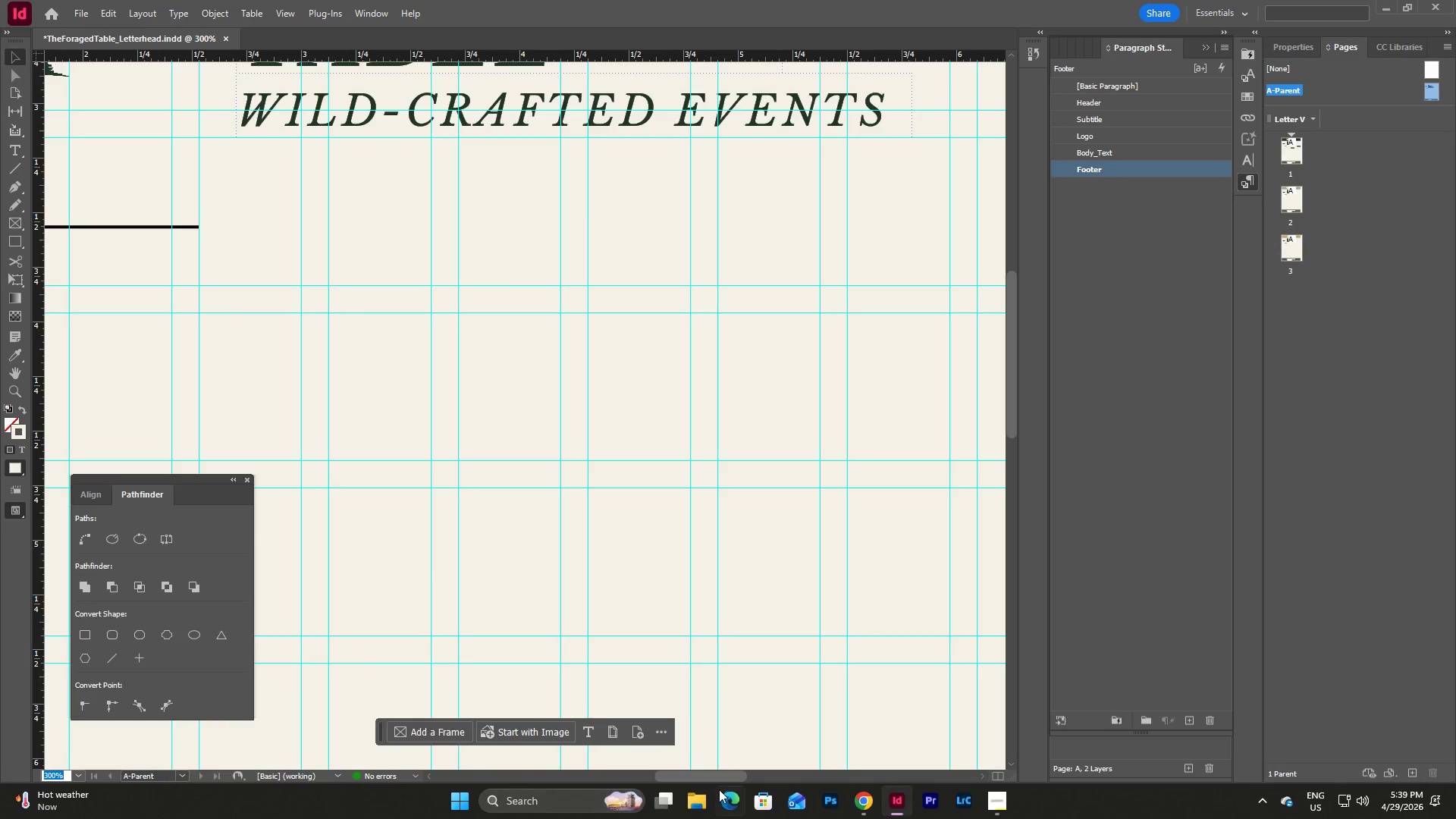 
left_click_drag(start_coordinate=[711, 770], to_coordinate=[620, 761])
 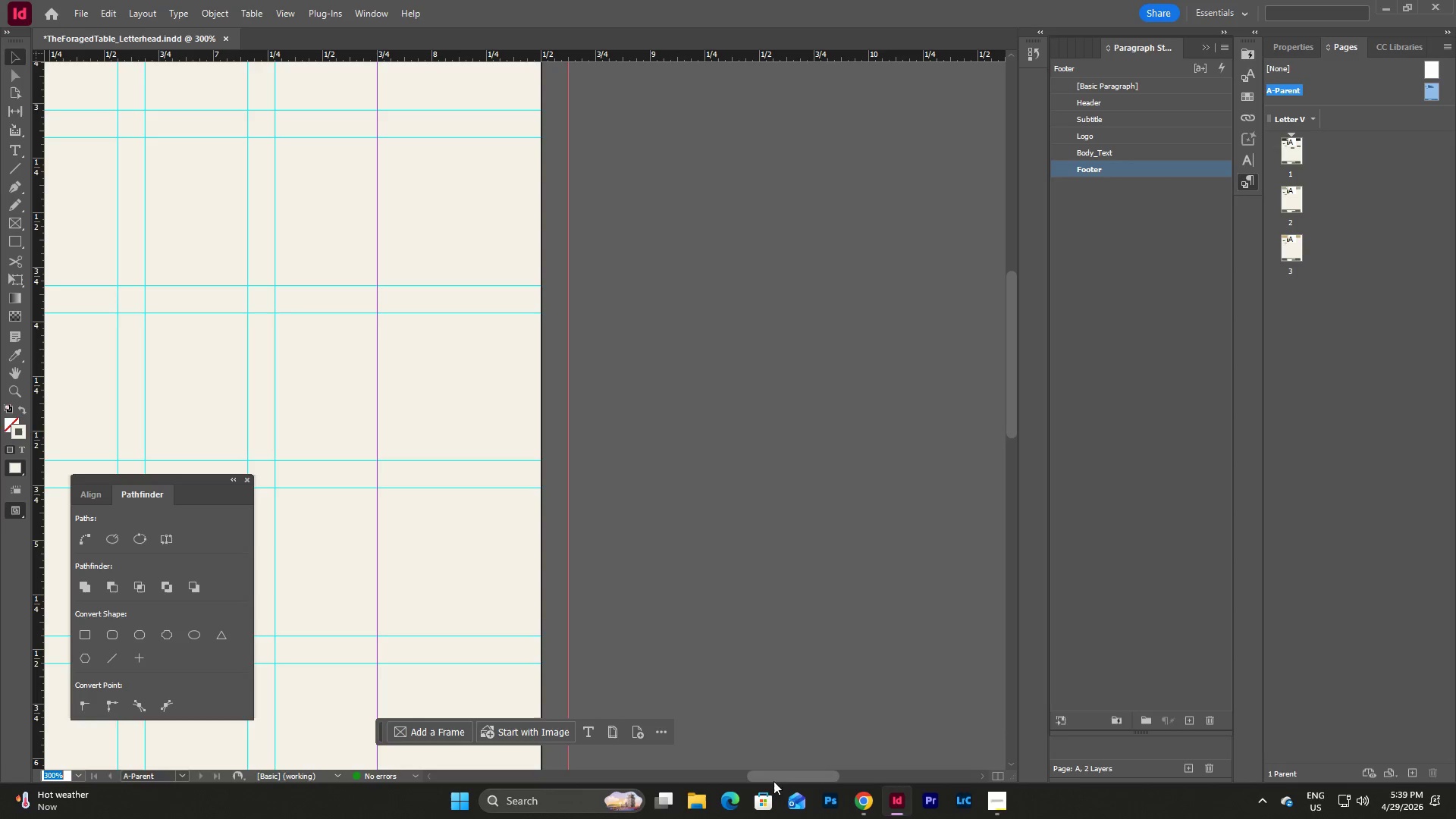 
left_click_drag(start_coordinate=[782, 783], to_coordinate=[759, 780])
 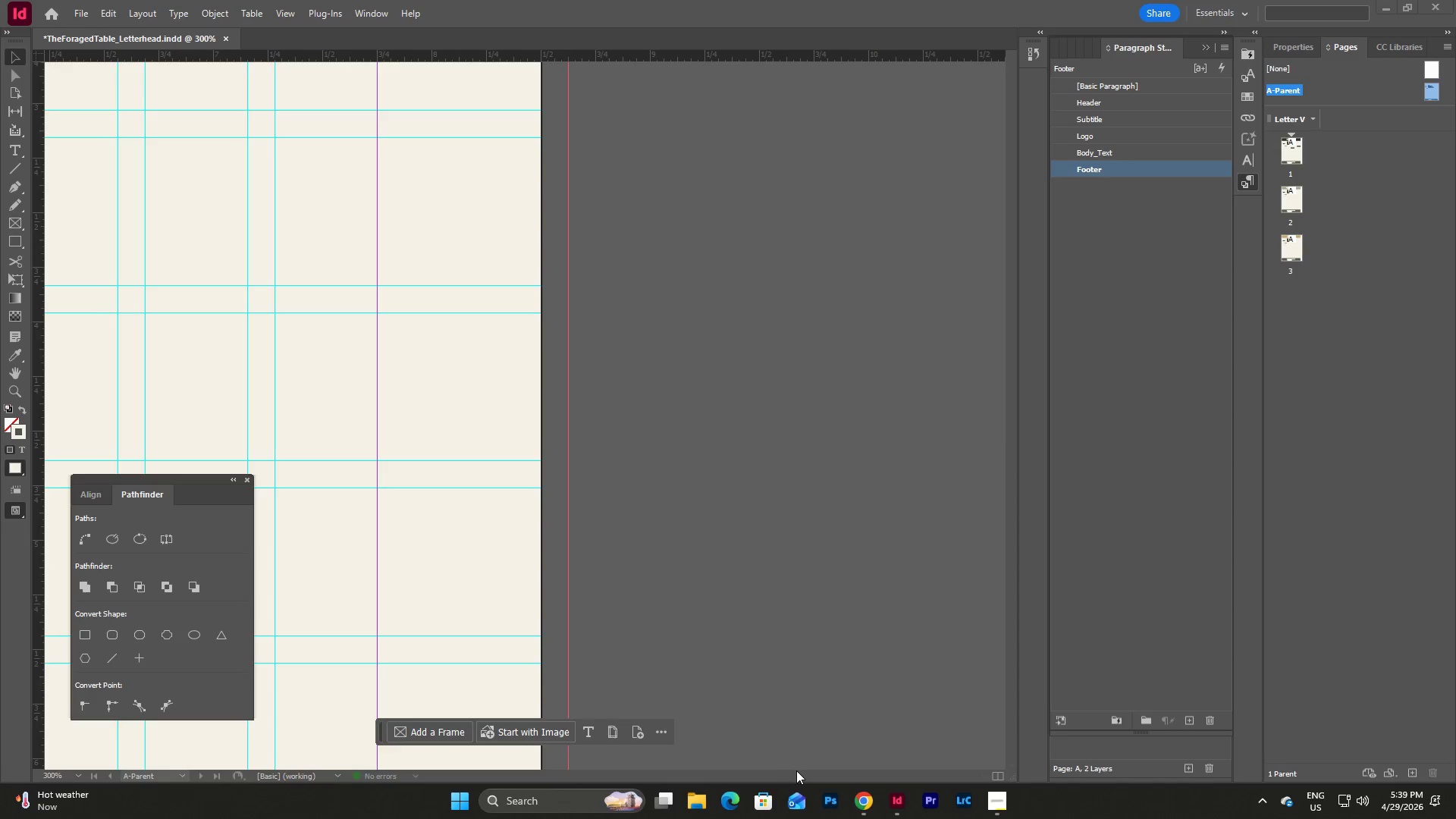 
left_click([792, 772])
 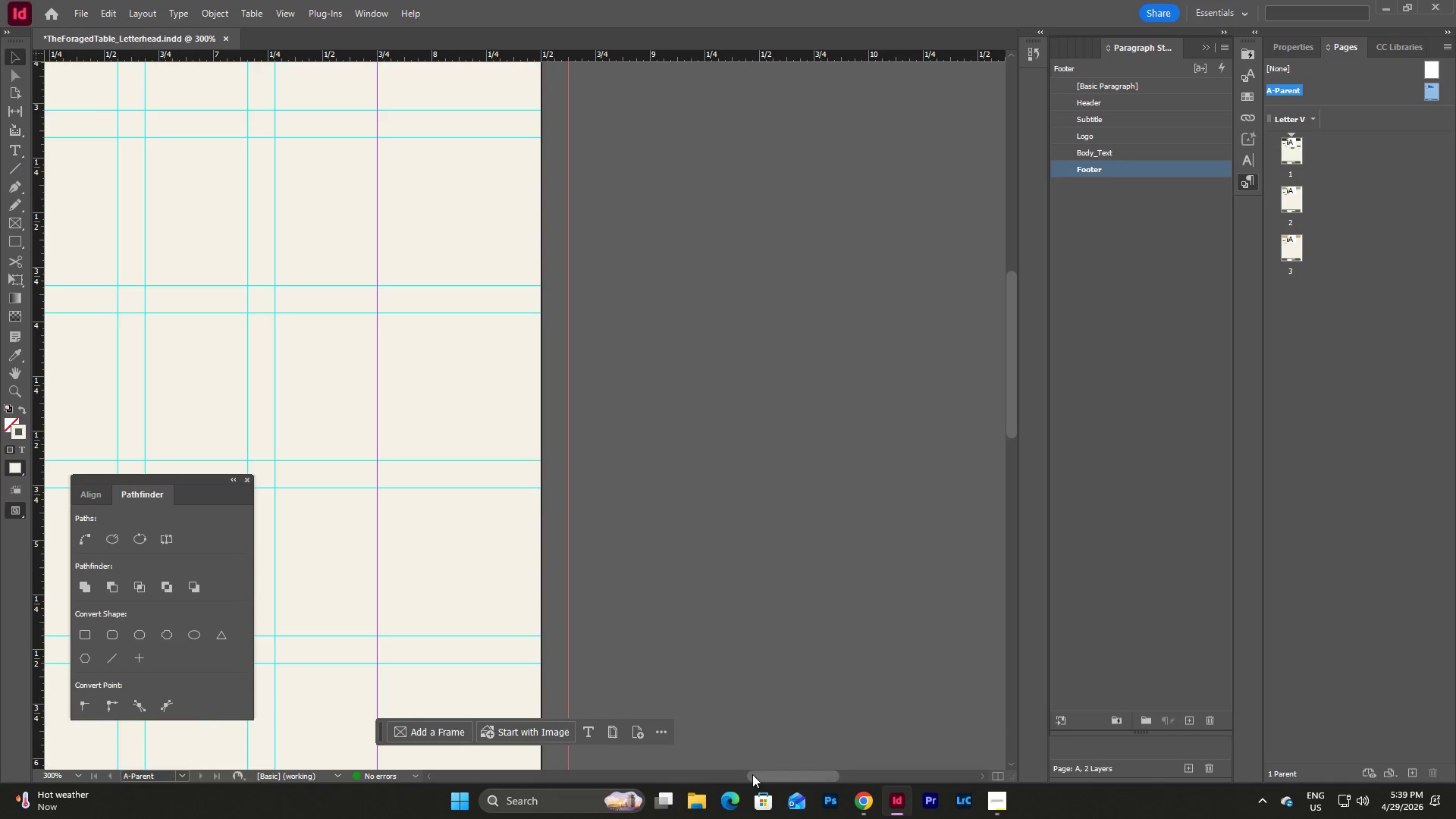 
left_click_drag(start_coordinate=[758, 774], to_coordinate=[627, 780])
 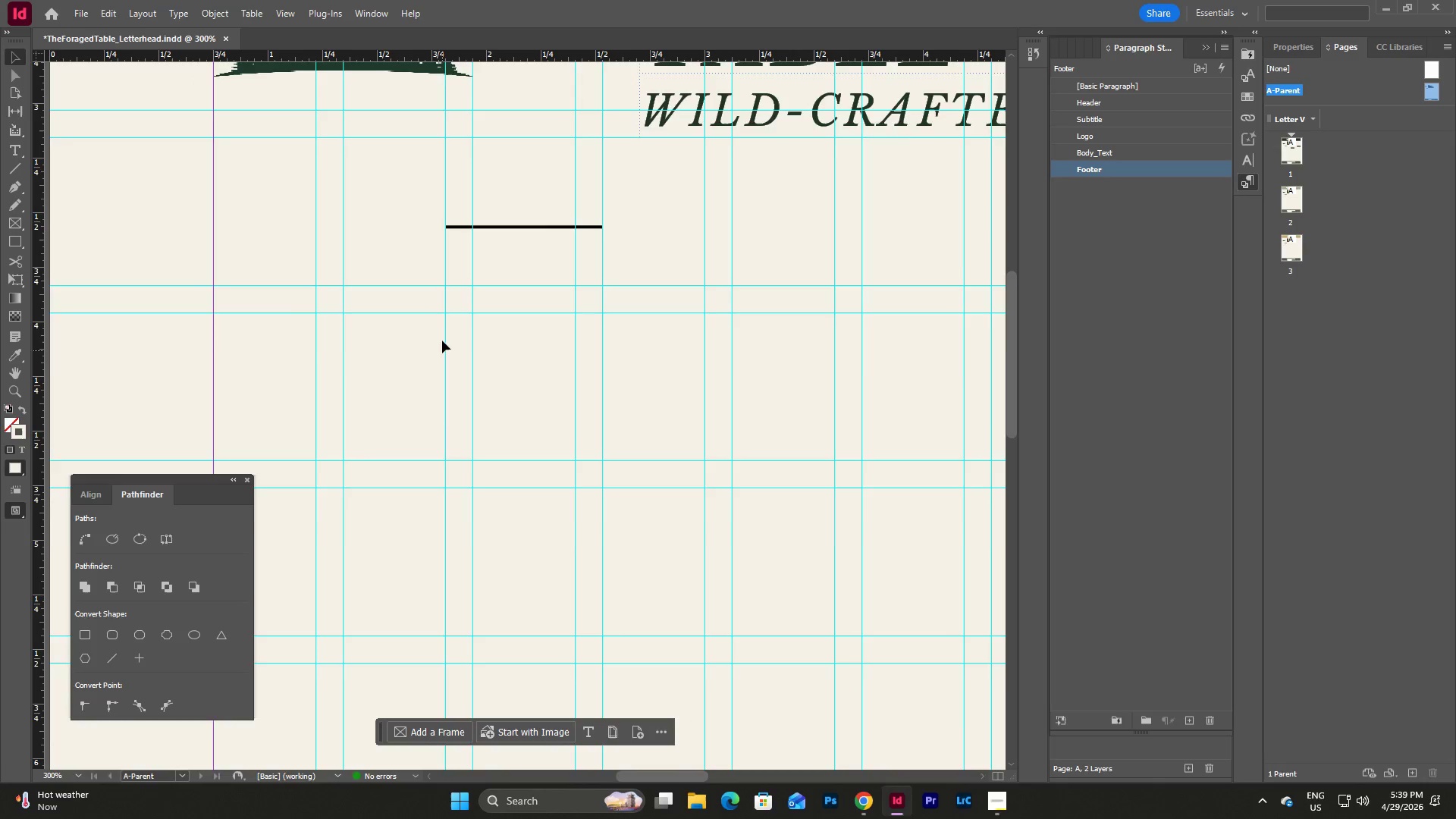 
scroll: coordinate [463, 325], scroll_direction: up, amount: 5.0
 